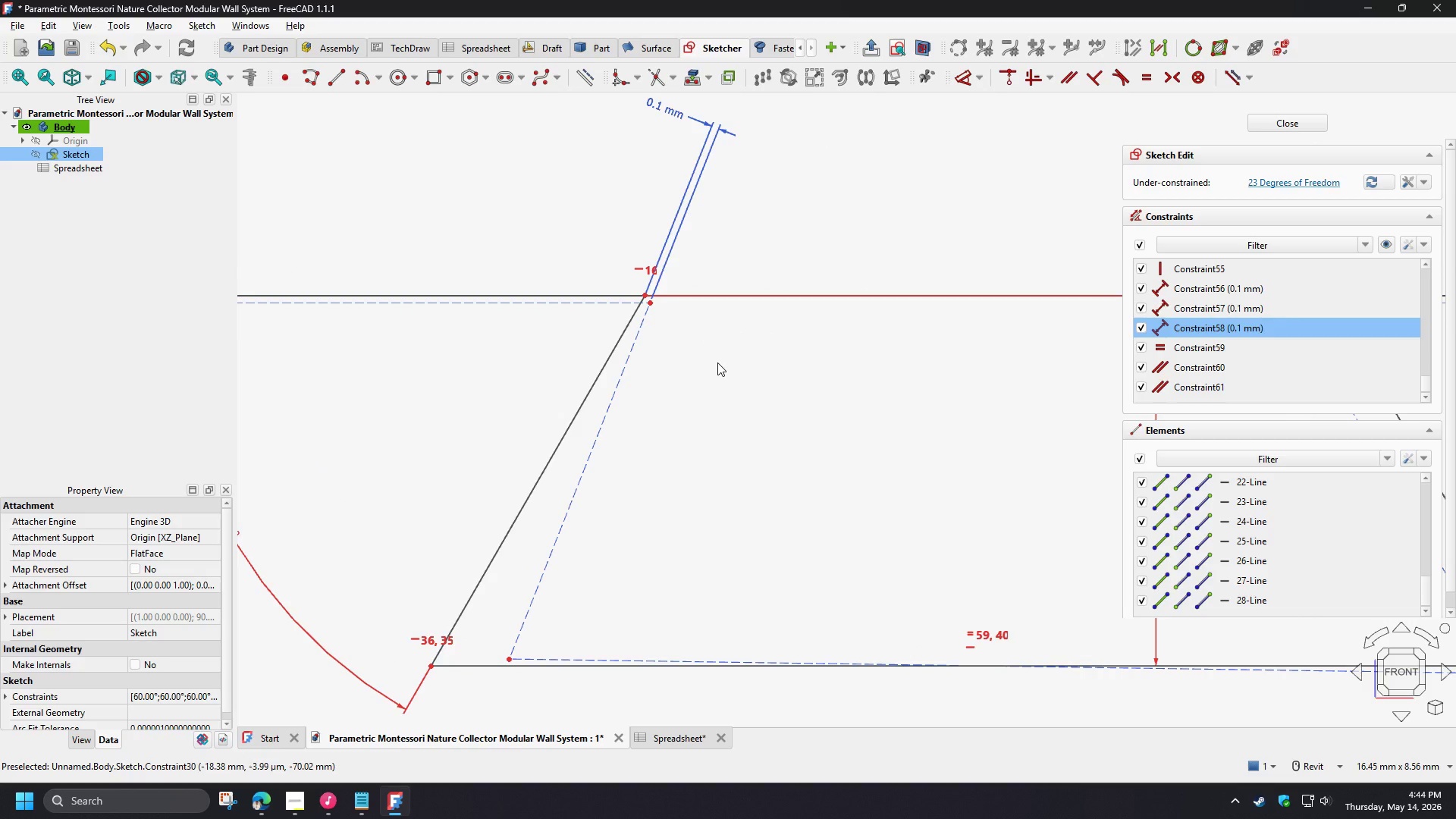 
scroll: coordinate [725, 362], scroll_direction: down, amount: 2.0
 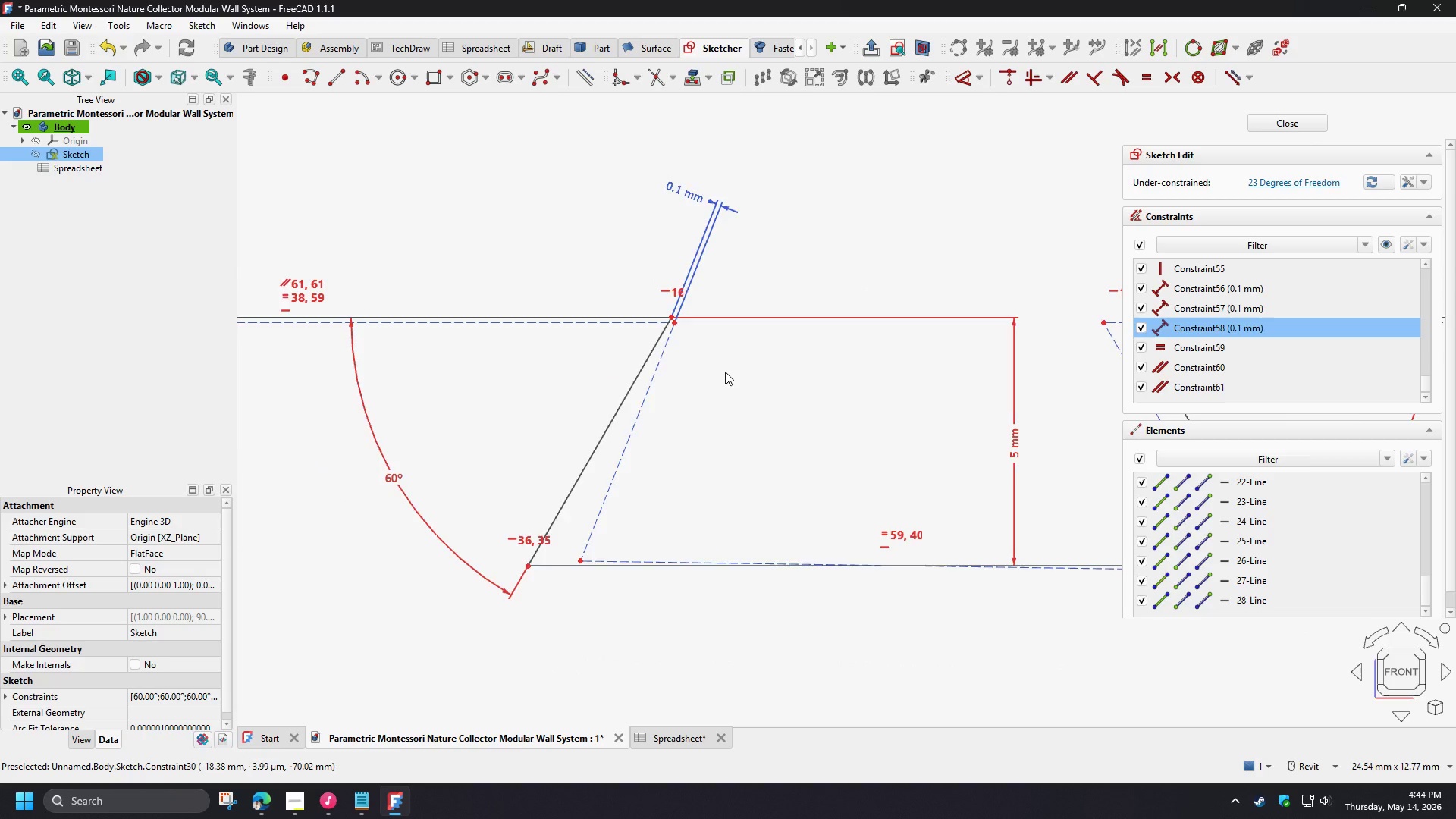 
scroll: coordinate [725, 372], scroll_direction: up, amount: 2.0
 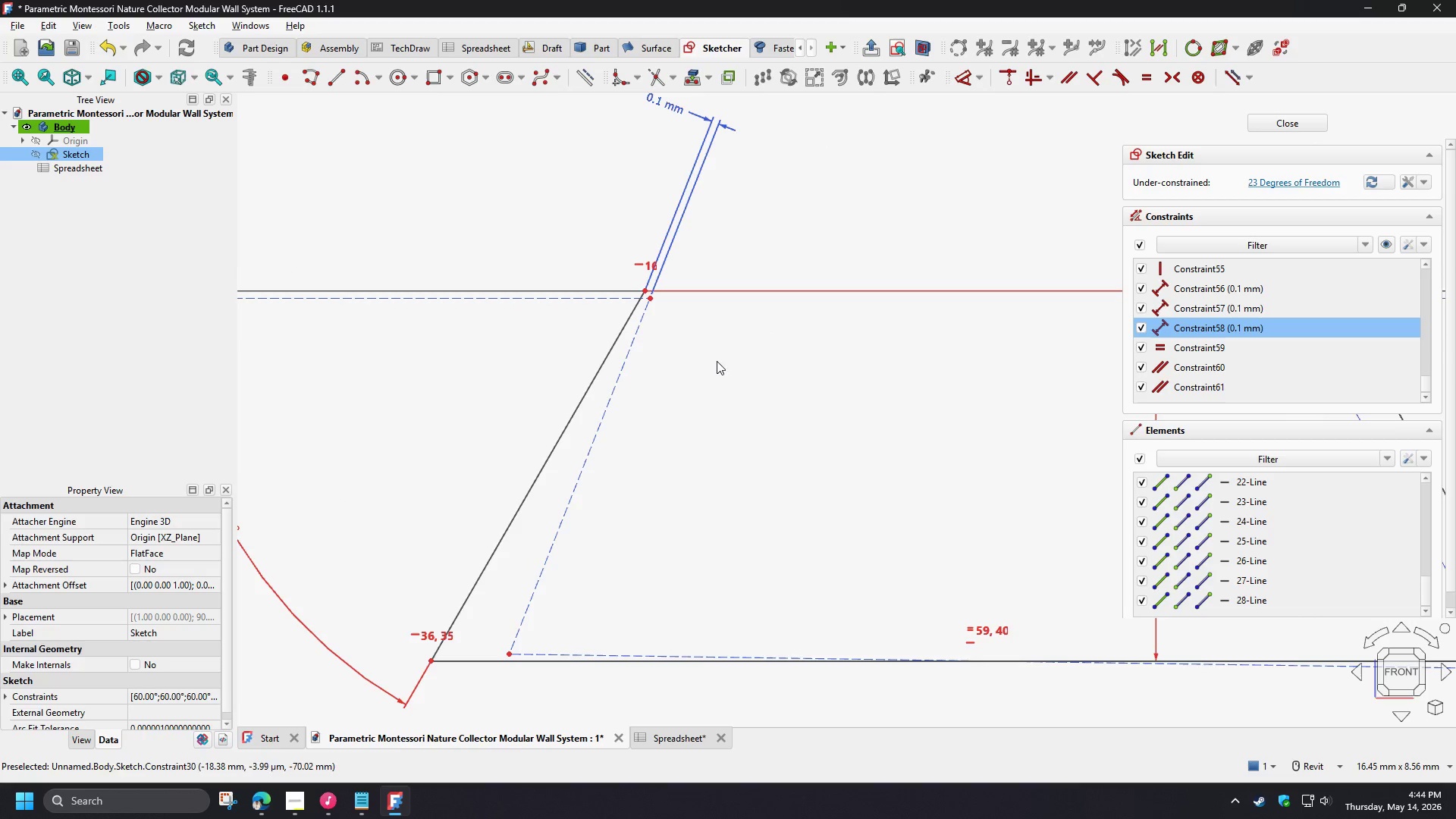 
key(Delete)
 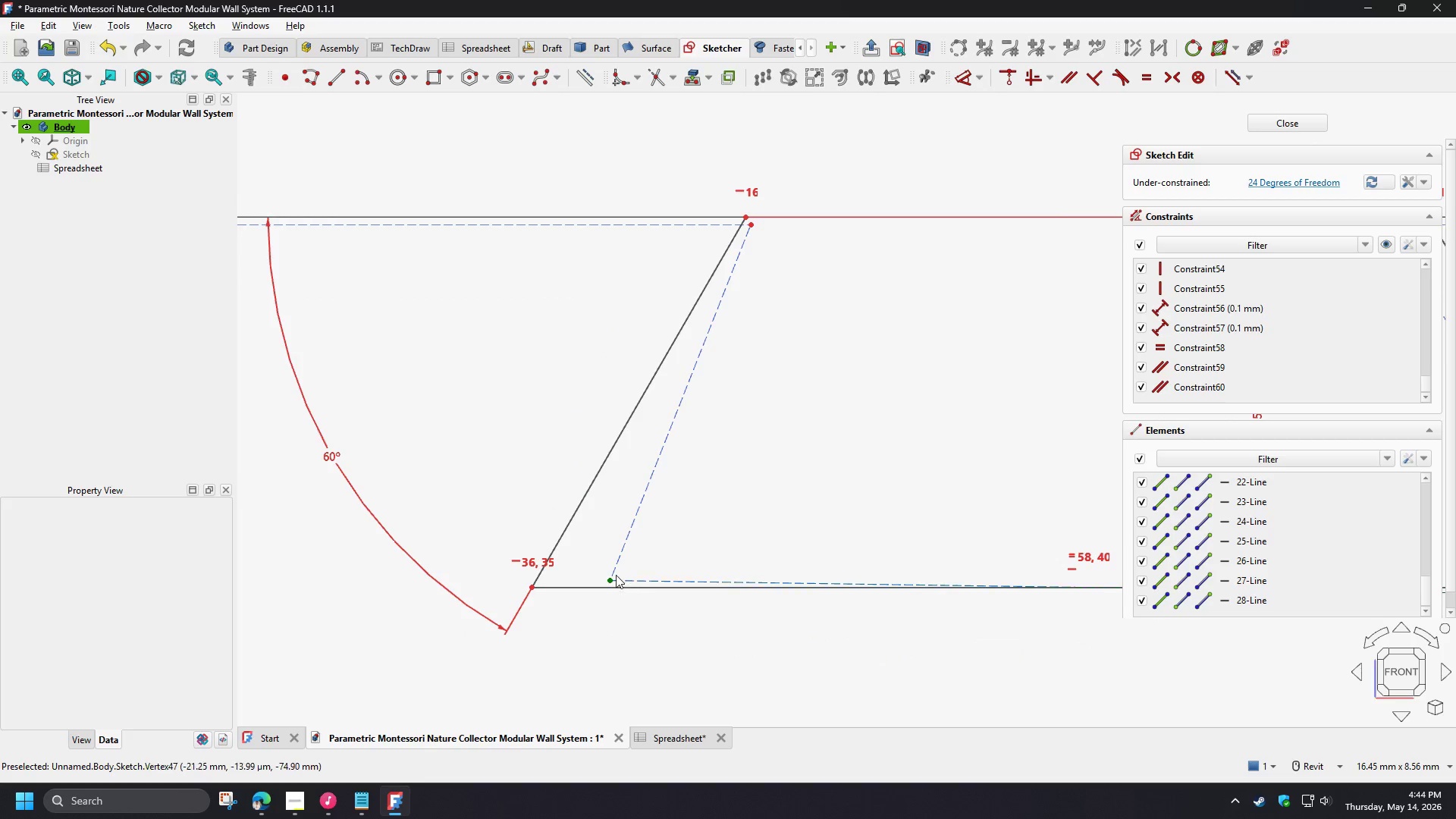 
left_click_drag(start_coordinate=[611, 578], to_coordinate=[495, 602])
 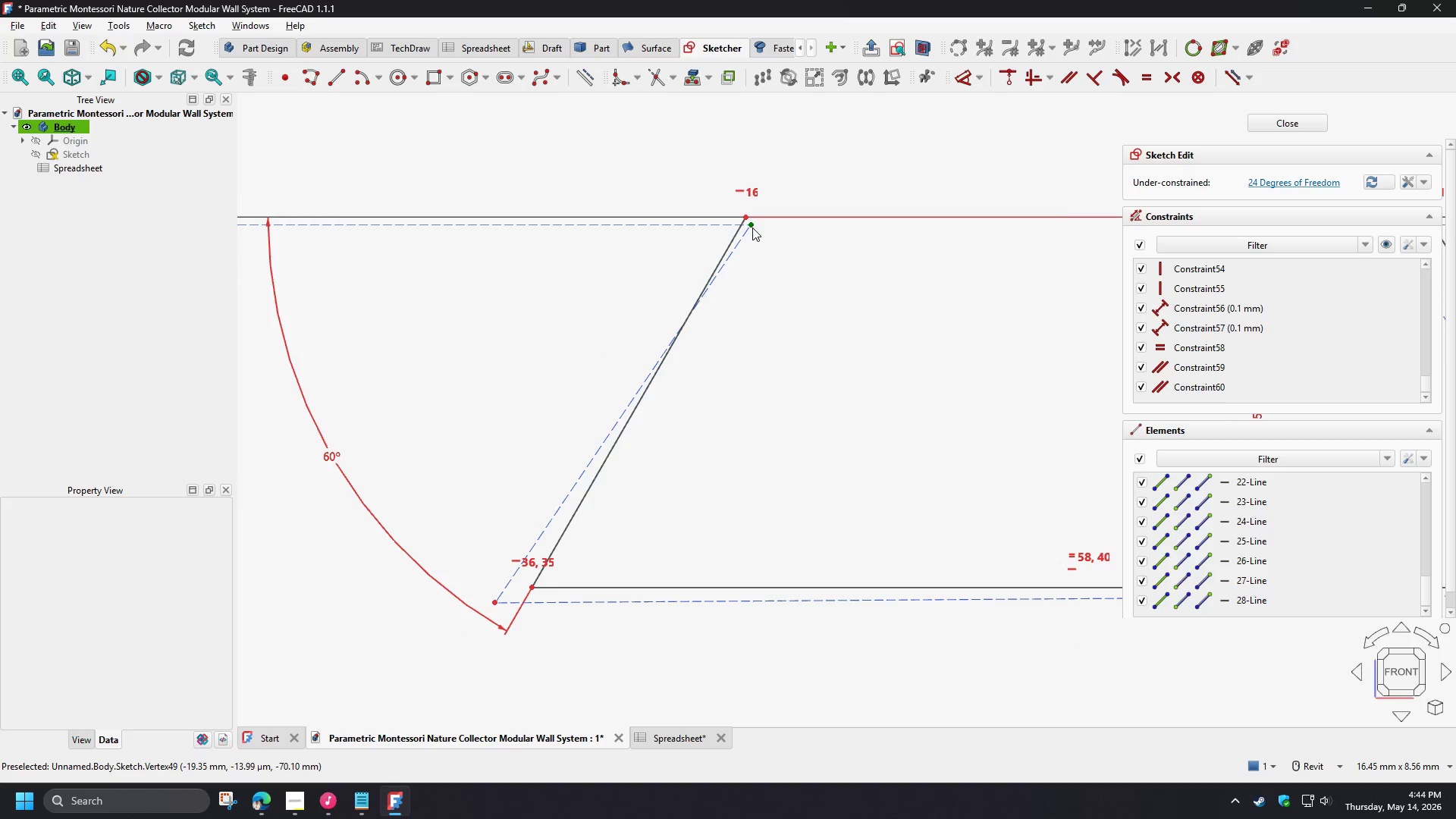 
left_click_drag(start_coordinate=[751, 226], to_coordinate=[715, 238])
 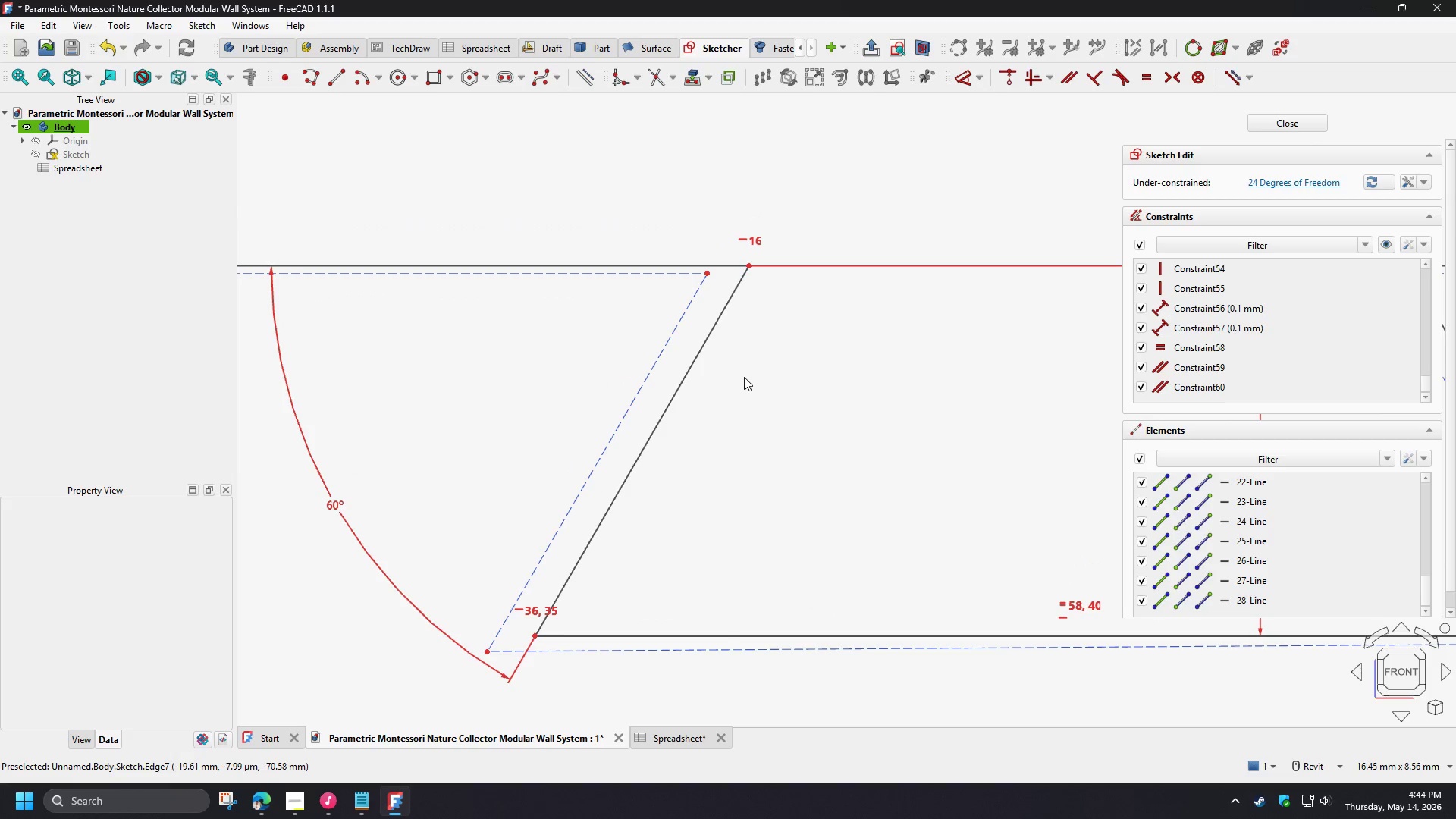 
left_click([688, 353])
 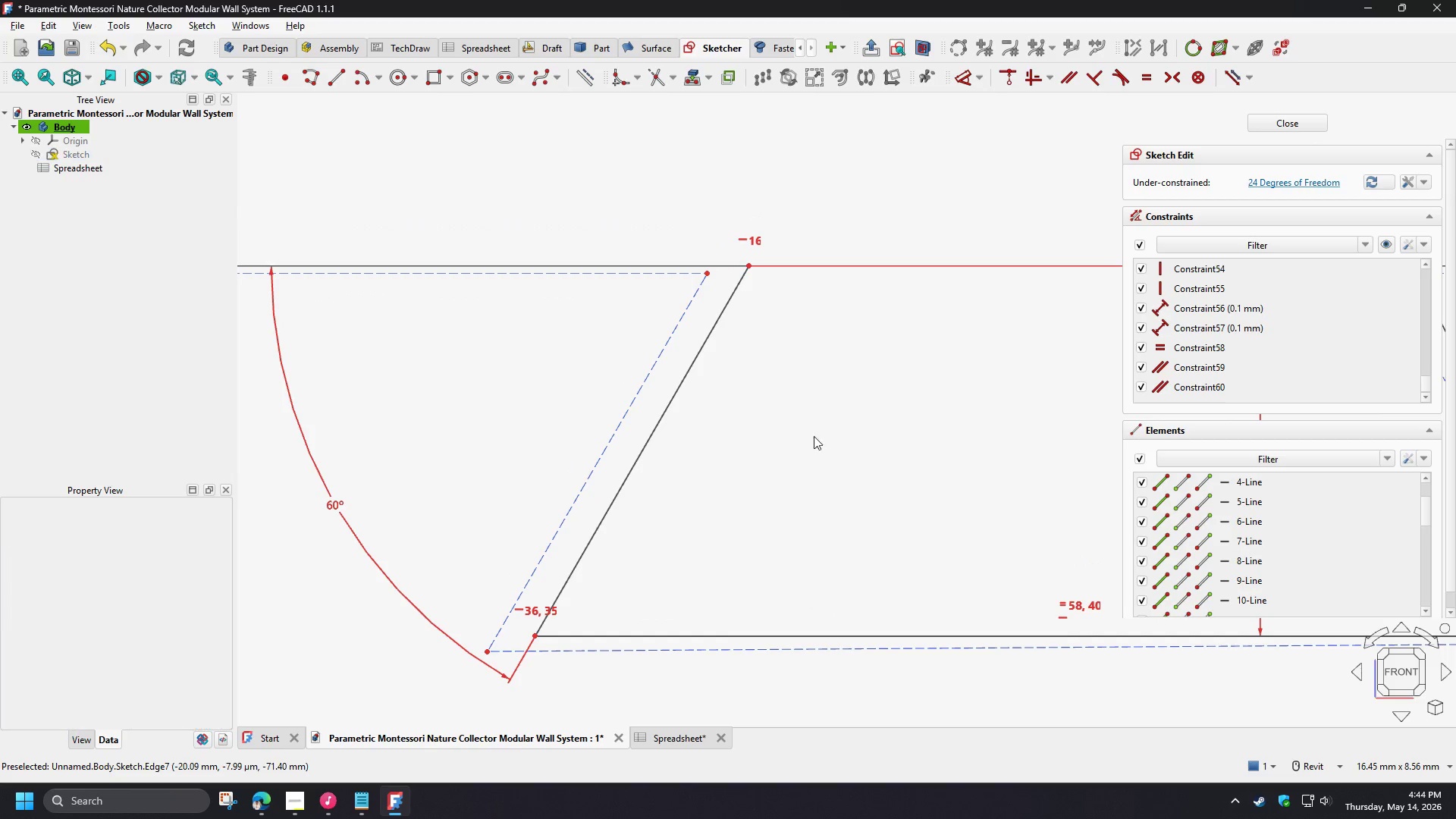 
left_click_drag(start_coordinate=[865, 447], to_coordinate=[524, 383])
 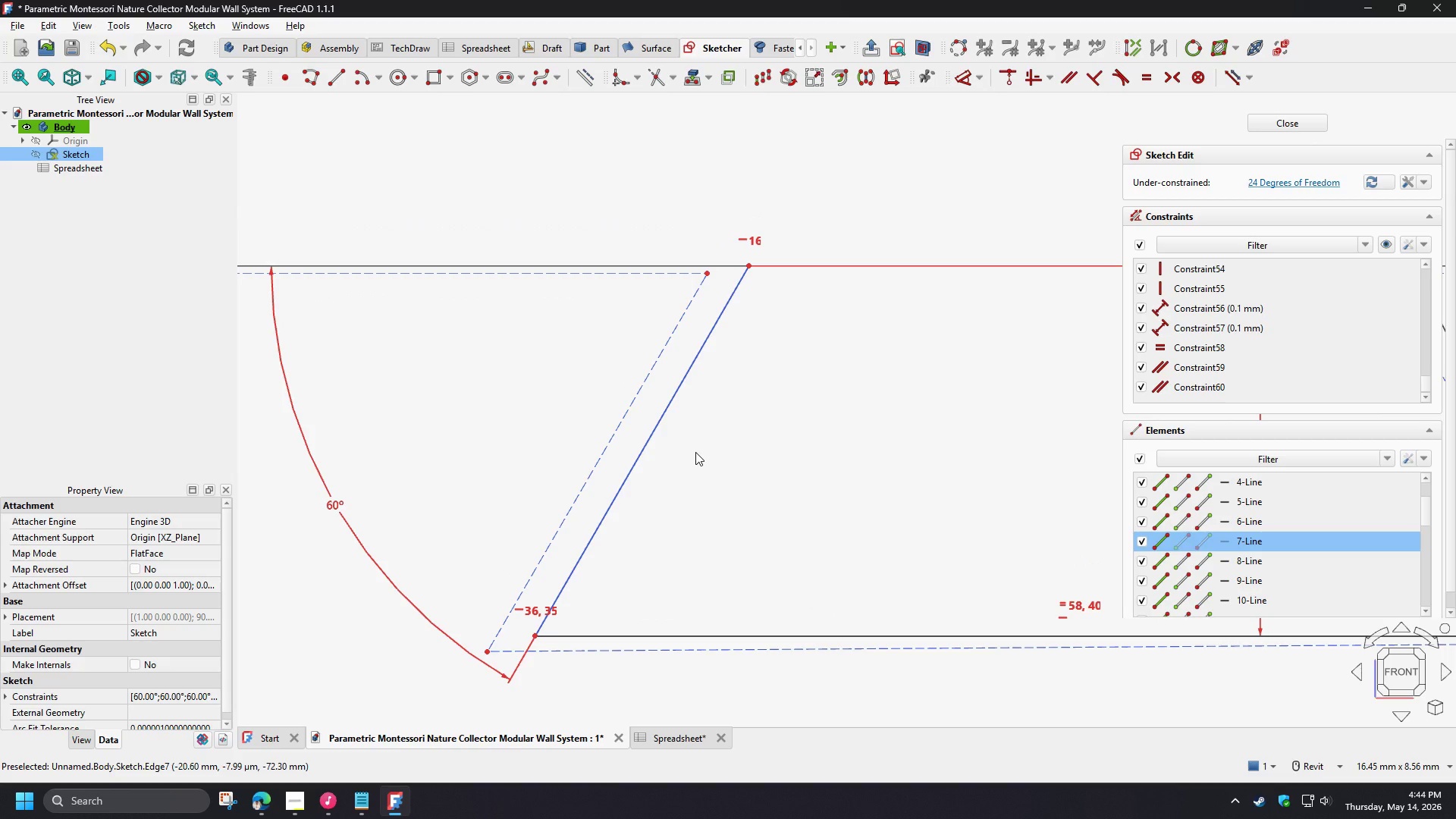 
key(P)
 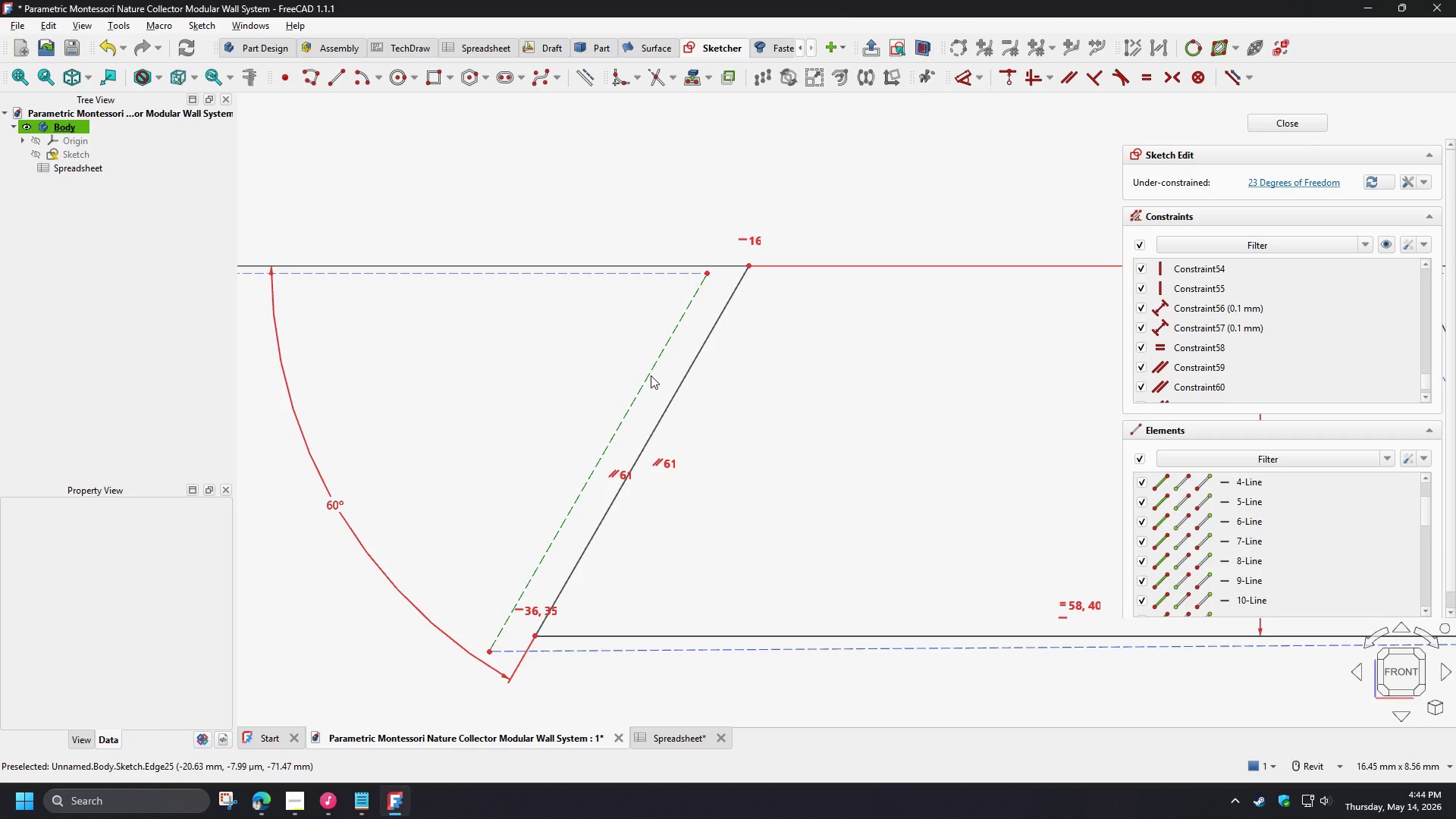 
double_click([672, 398])
 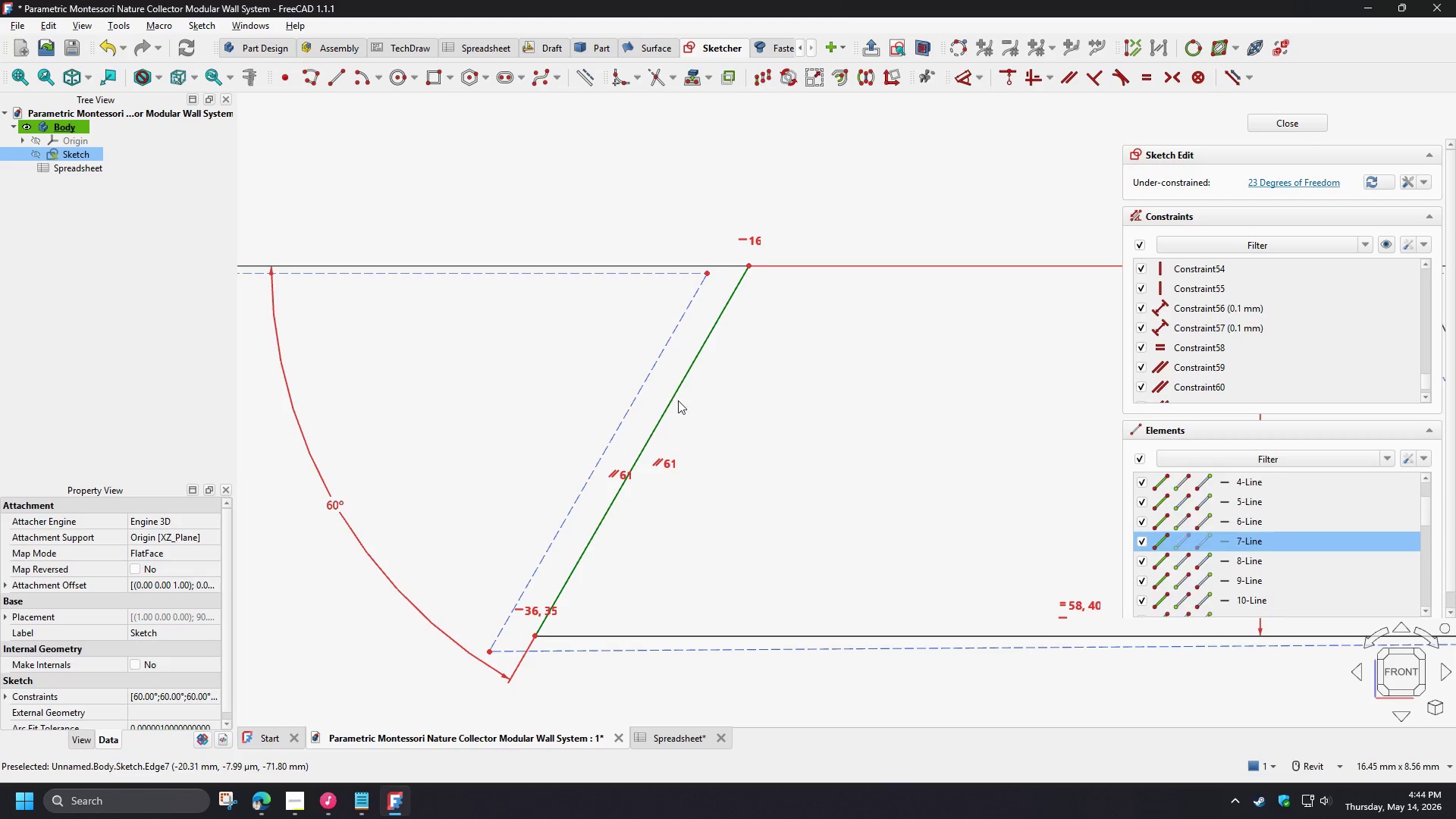 
key(D)
 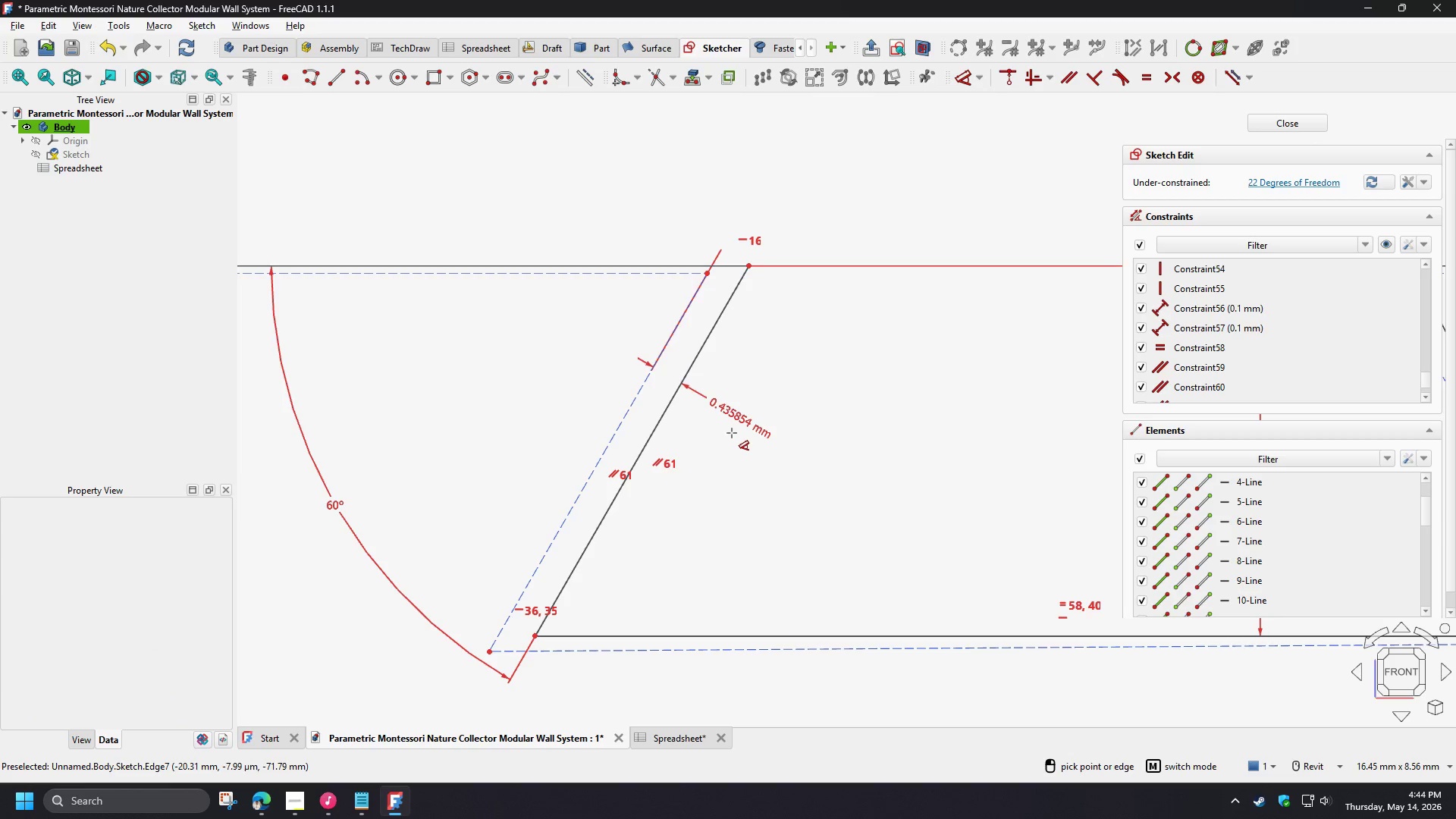 
left_click([732, 433])
 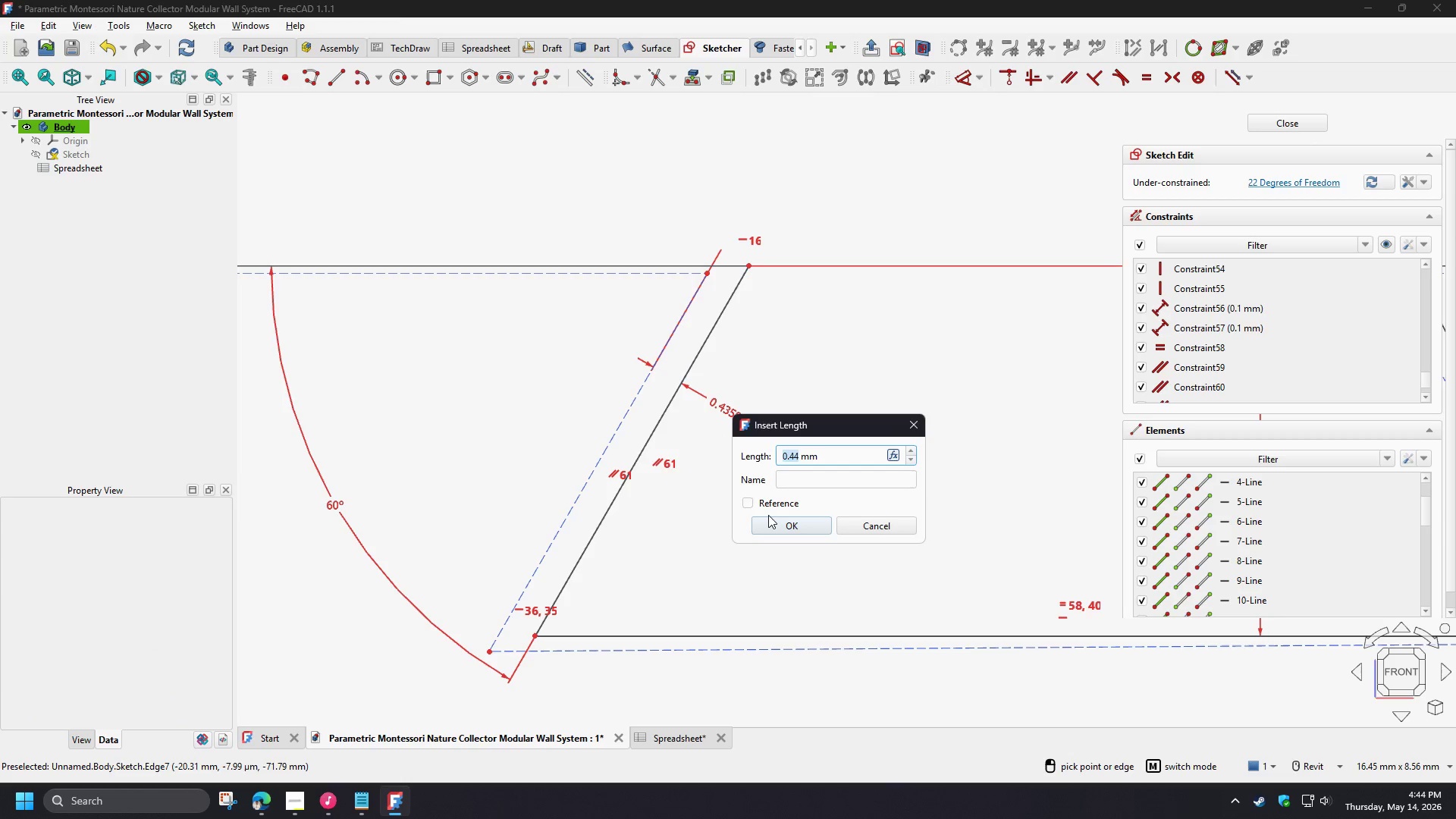 
key(NumpadDecimal)
 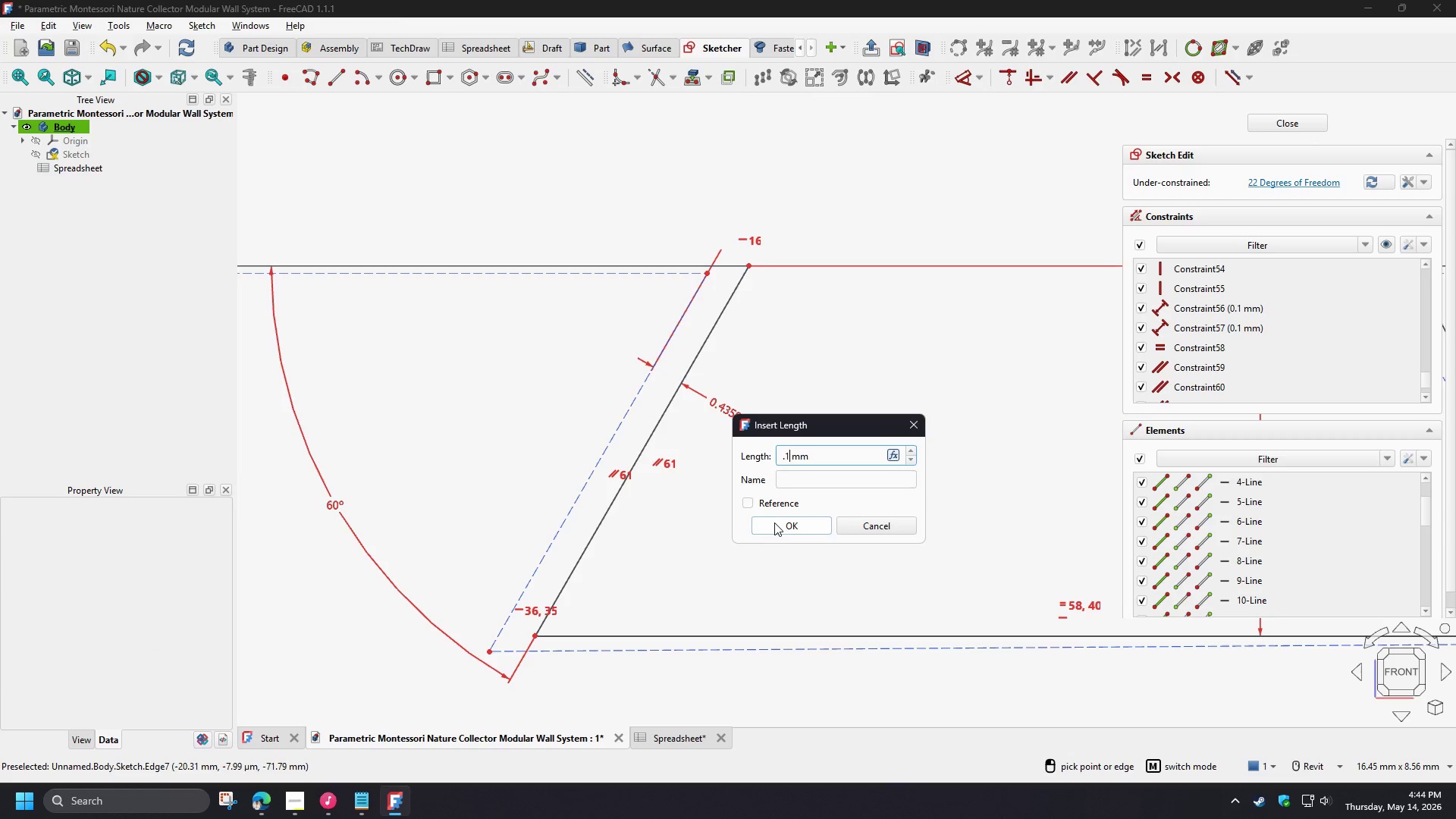 
key(Numpad1)
 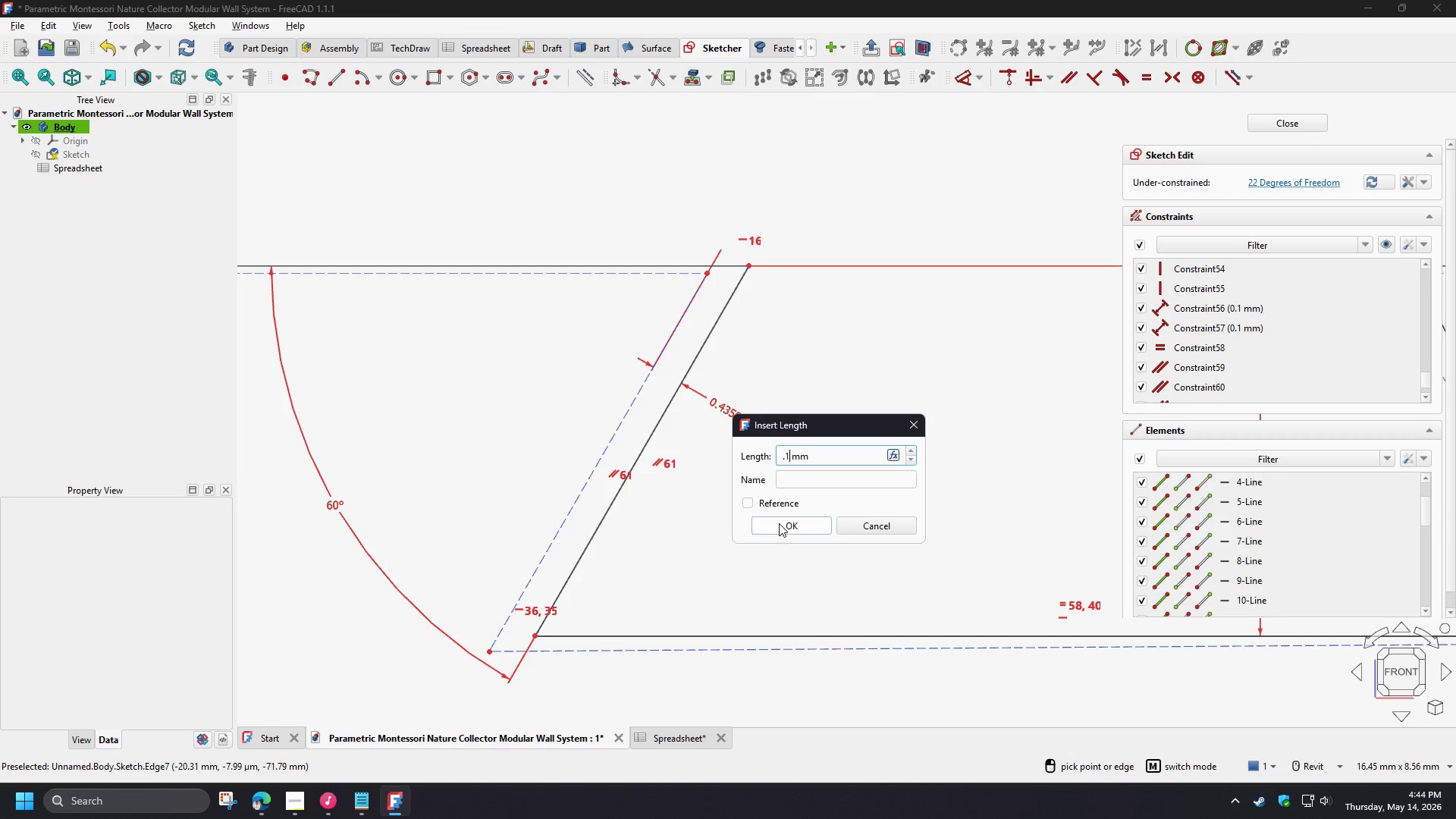 
left_click([779, 523])
 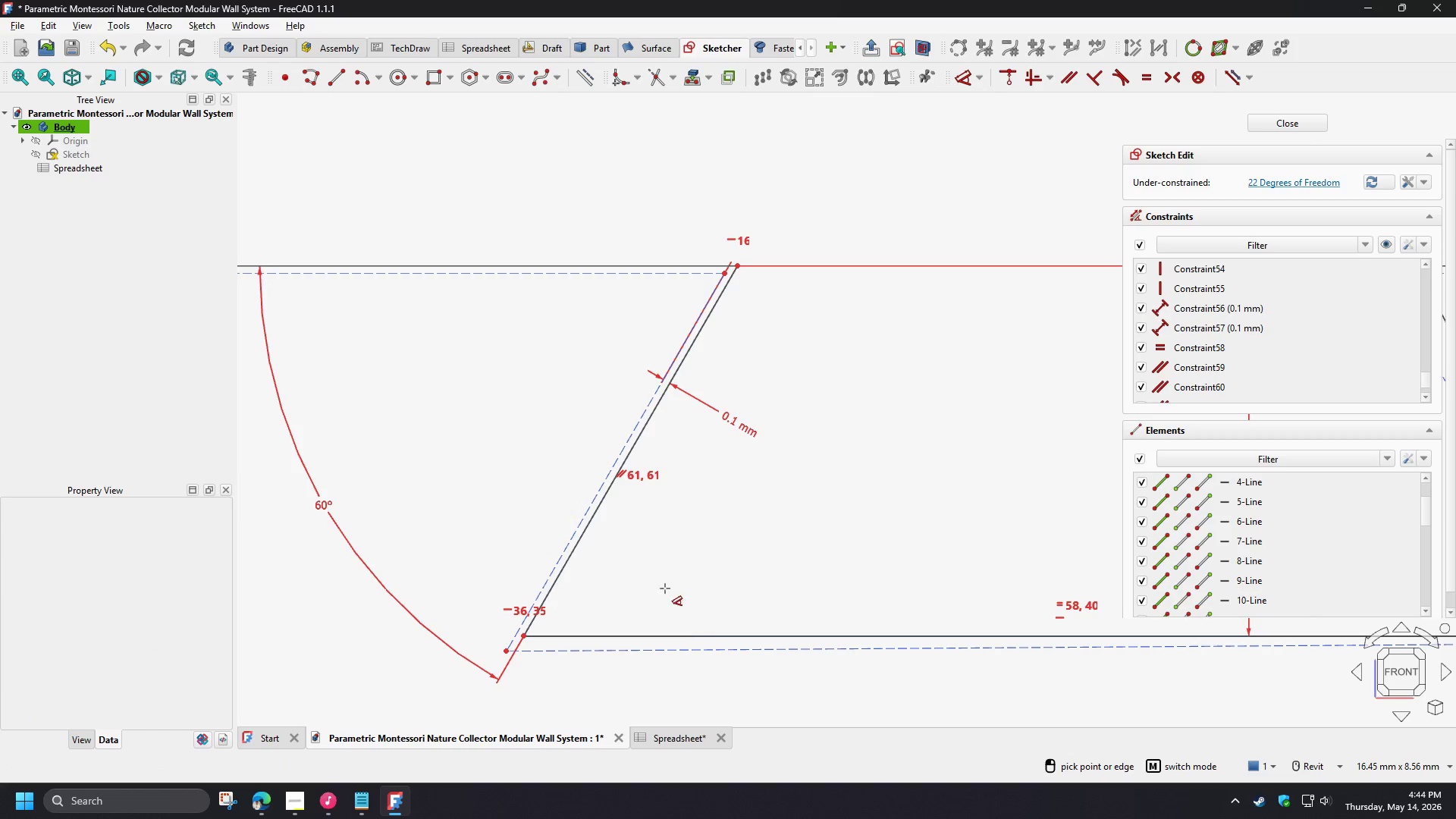 
scroll: coordinate [580, 583], scroll_direction: down, amount: 5.0
 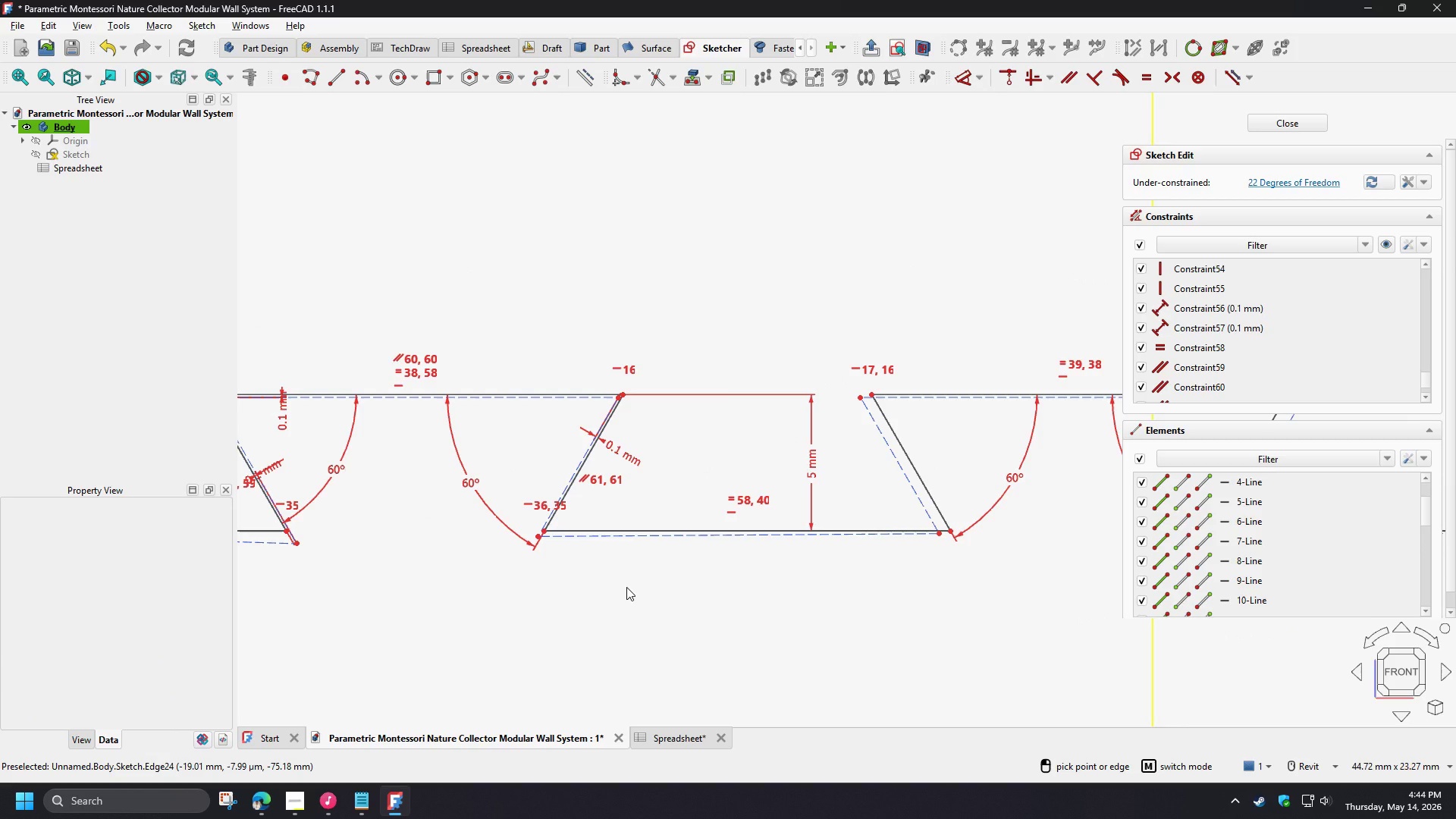 
scroll: coordinate [626, 587], scroll_direction: up, amount: 3.0
 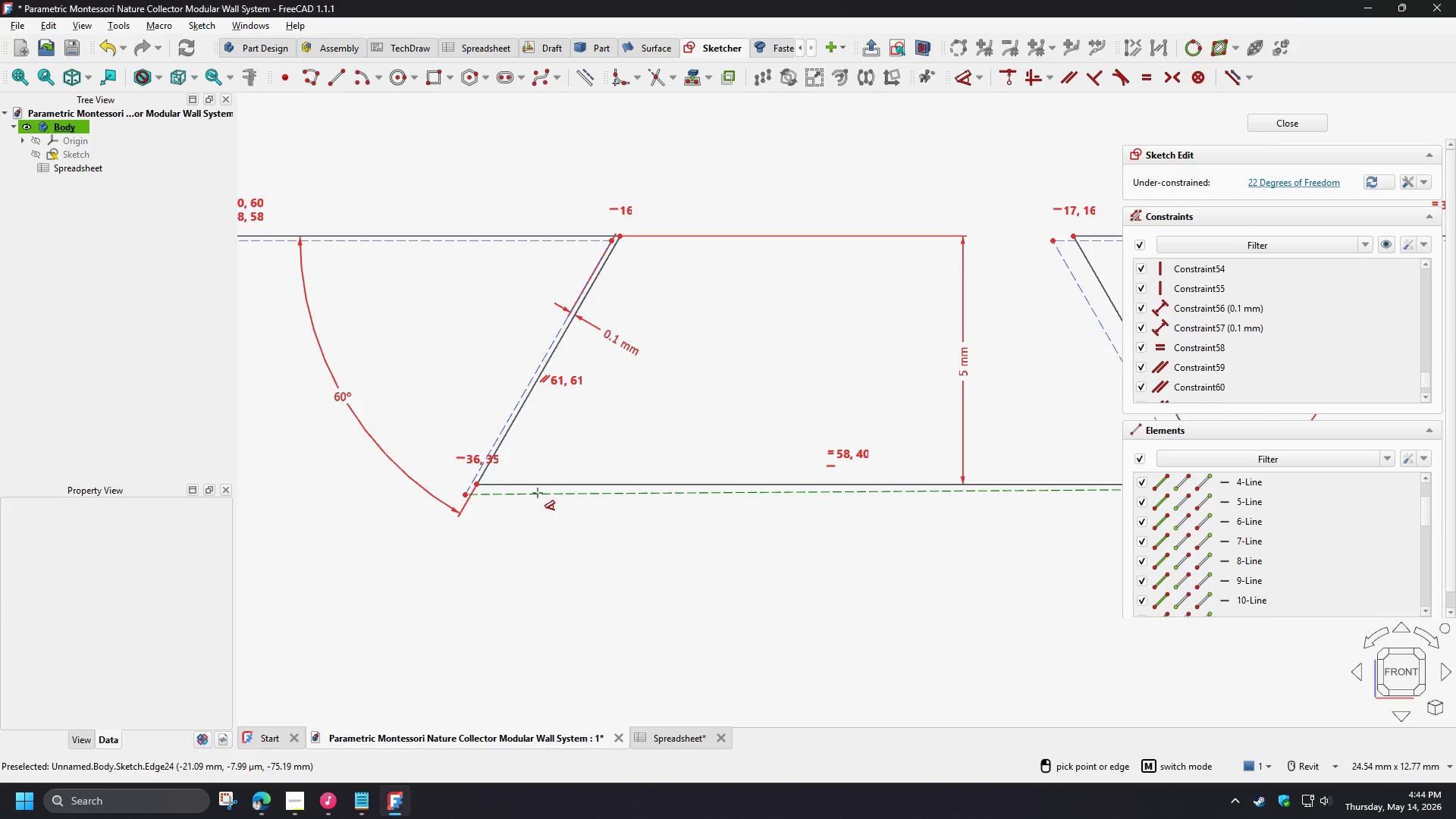 
right_click([541, 507])
 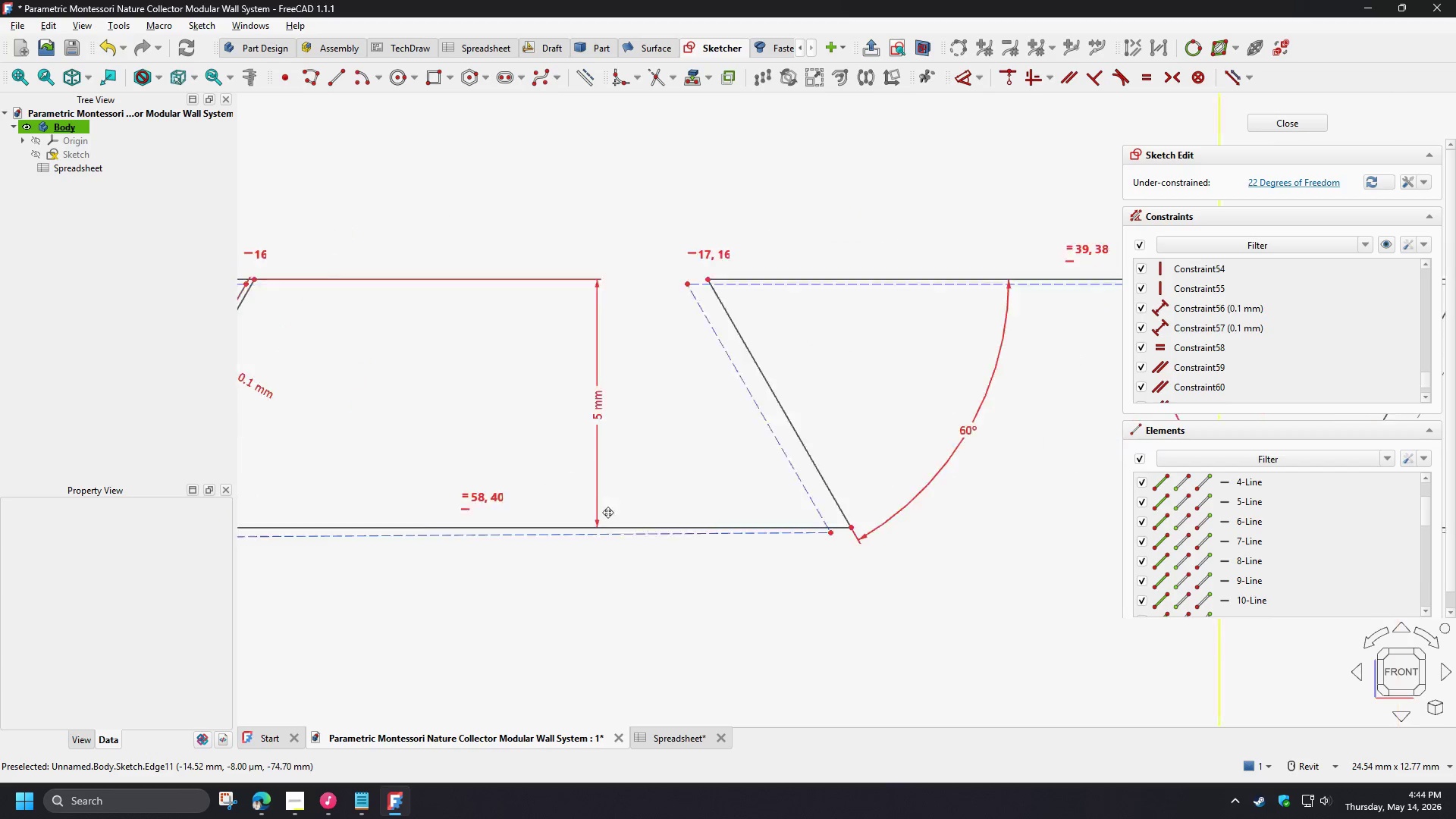 
left_click_drag(start_coordinate=[667, 372], to_coordinate=[704, 374])
 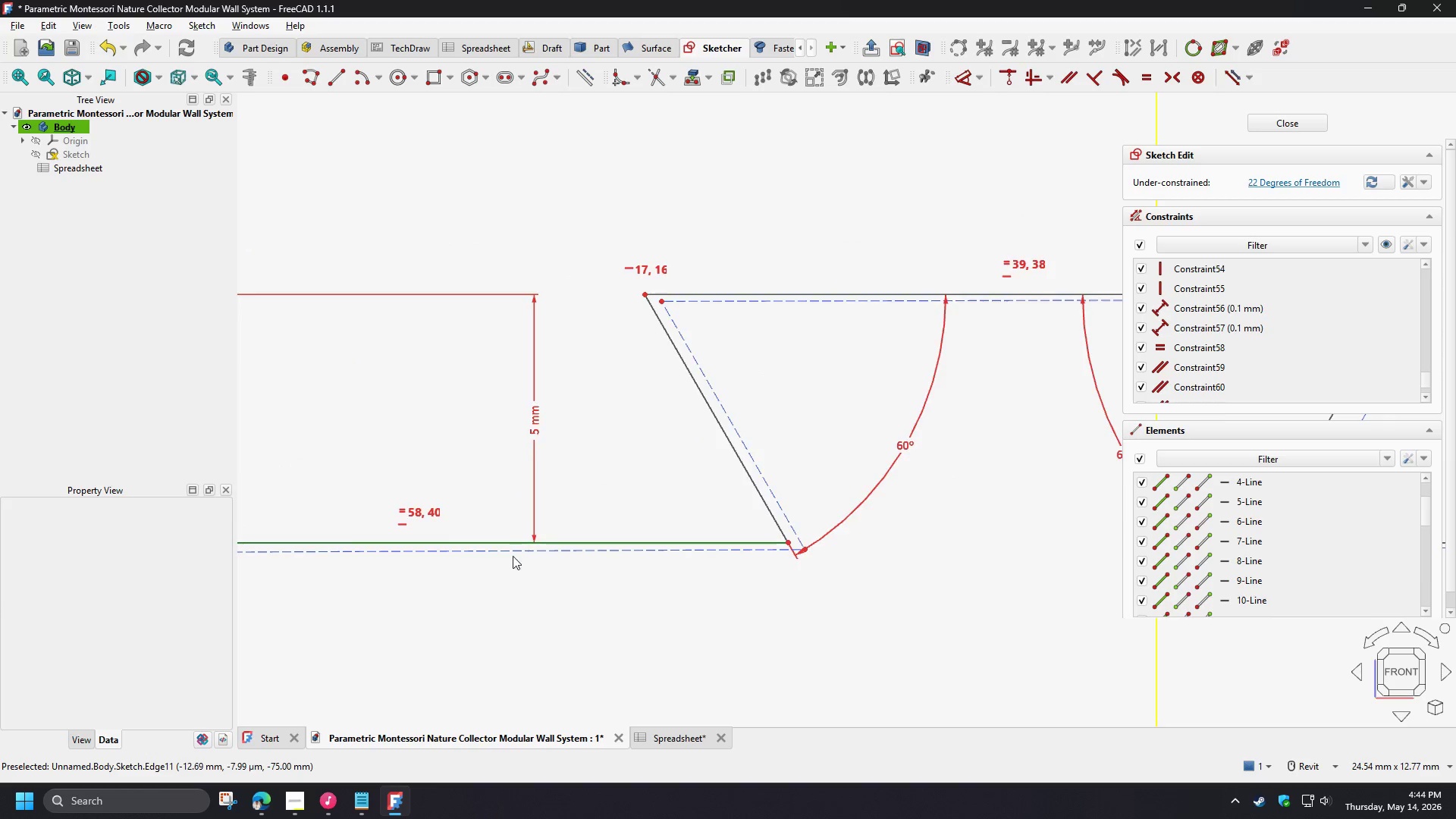 
scroll: coordinate [512, 556], scroll_direction: down, amount: 4.0
 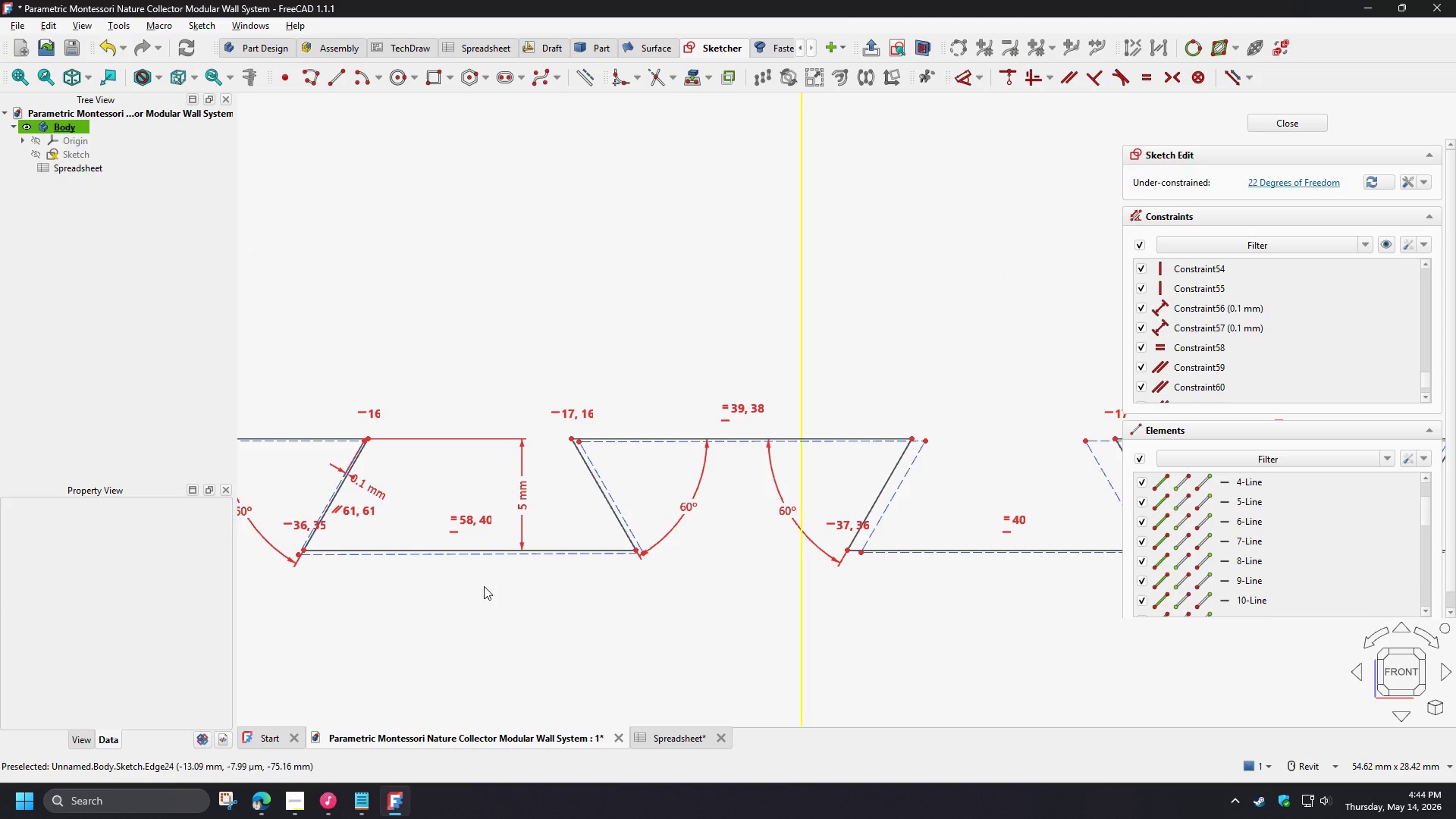 
scroll: coordinate [431, 572], scroll_direction: up, amount: 4.0
 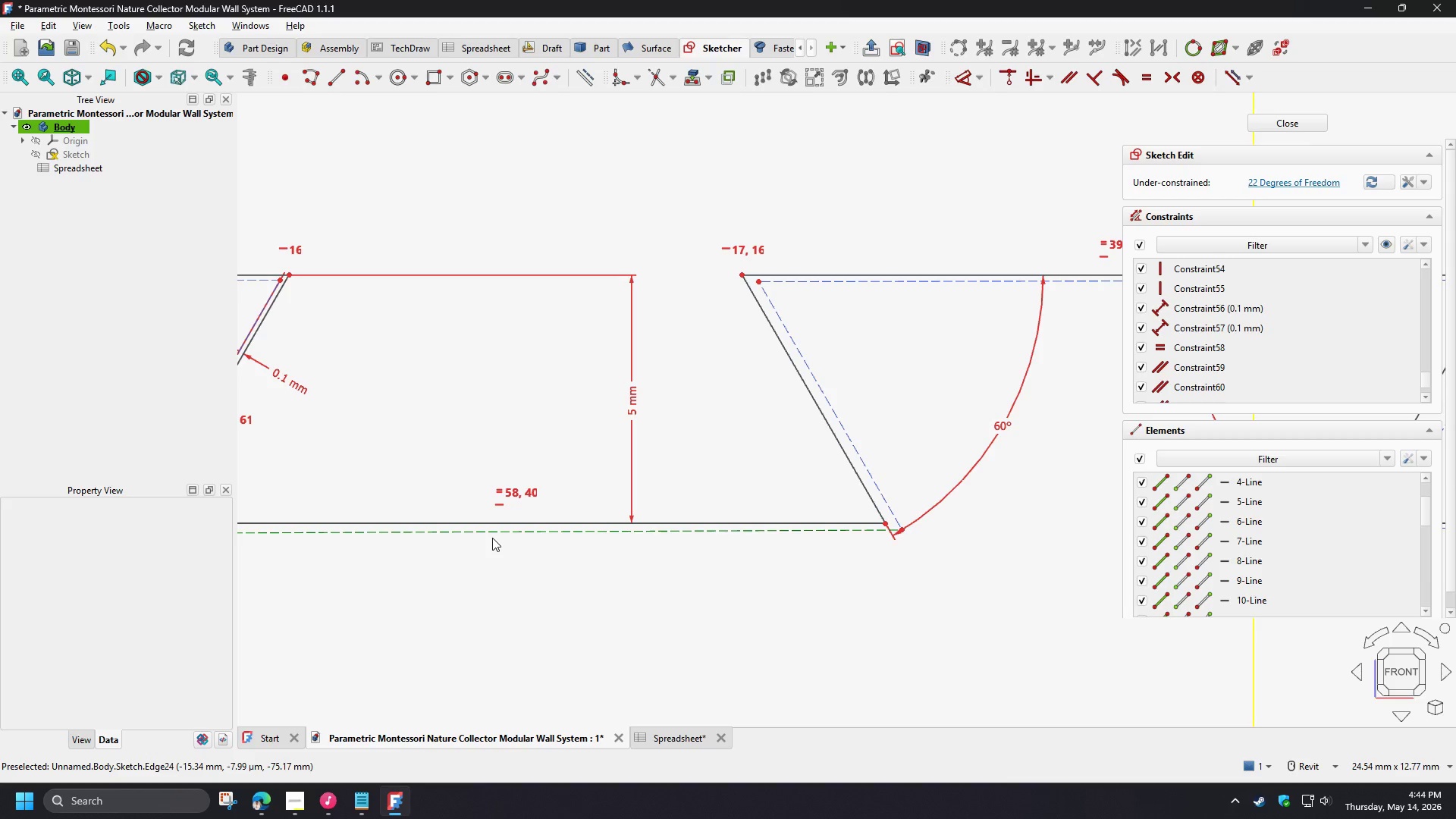 
left_click([492, 536])
 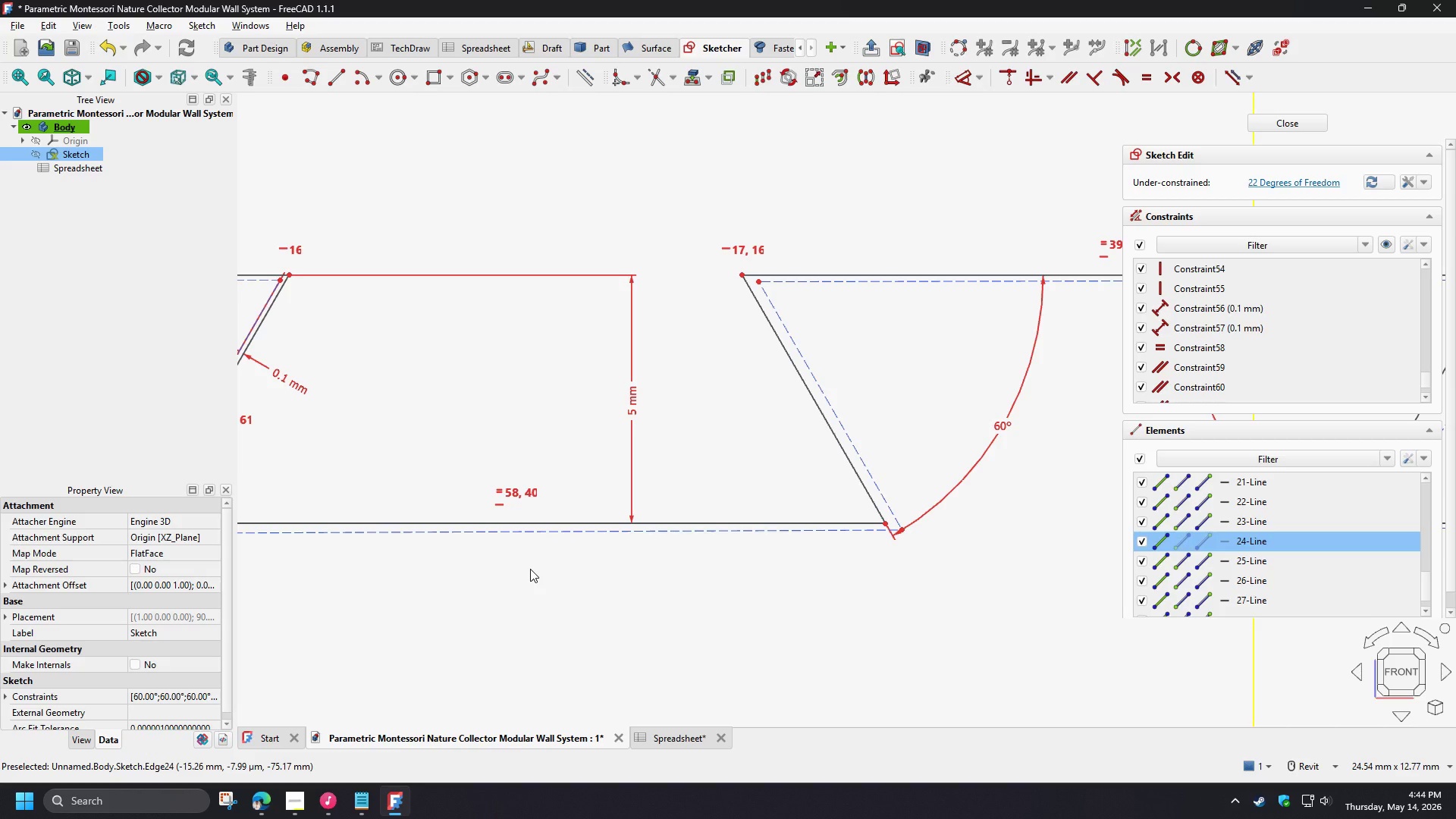 
key(H)
 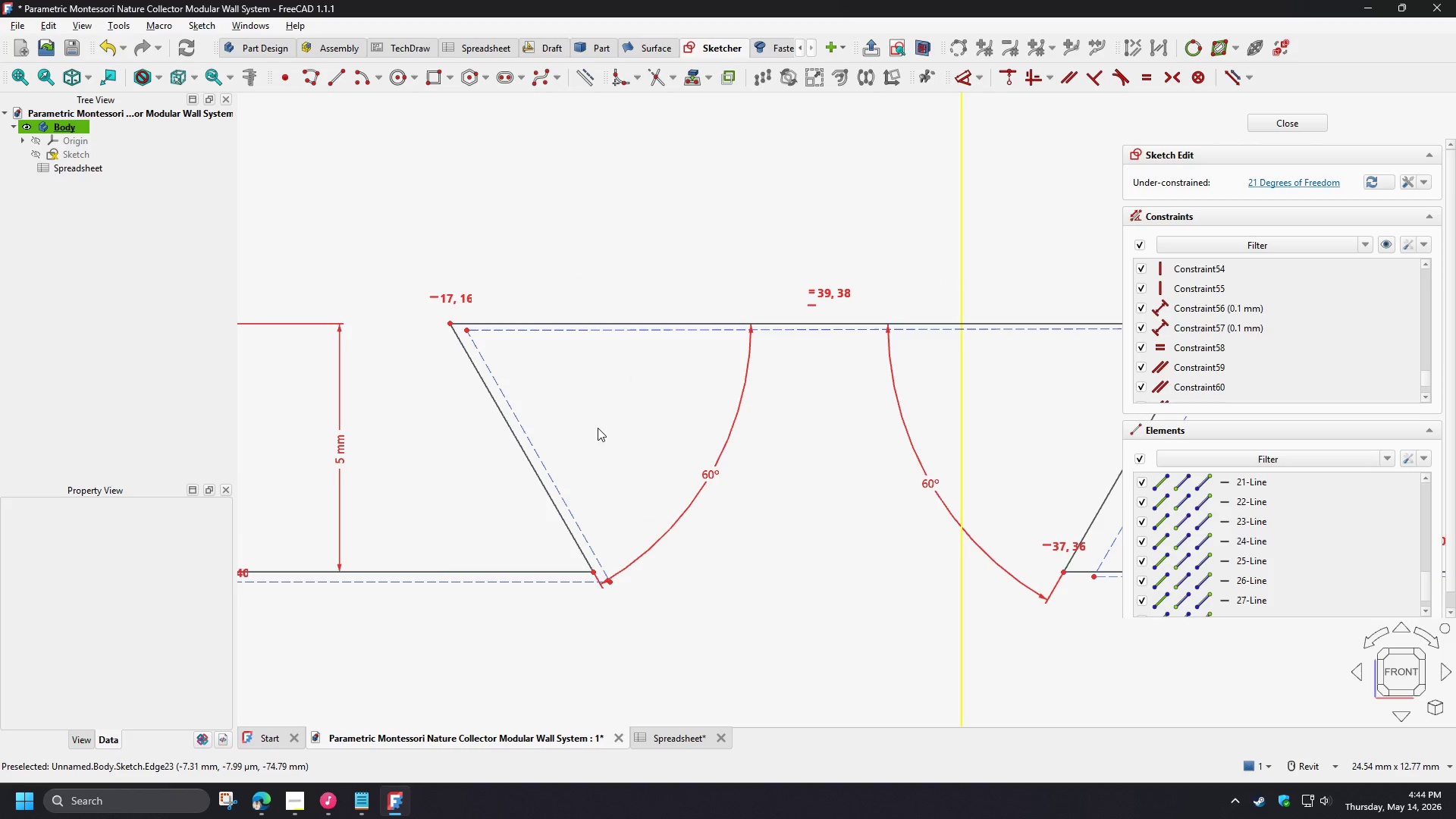 
left_click_drag(start_coordinate=[582, 419], to_coordinate=[438, 466])
 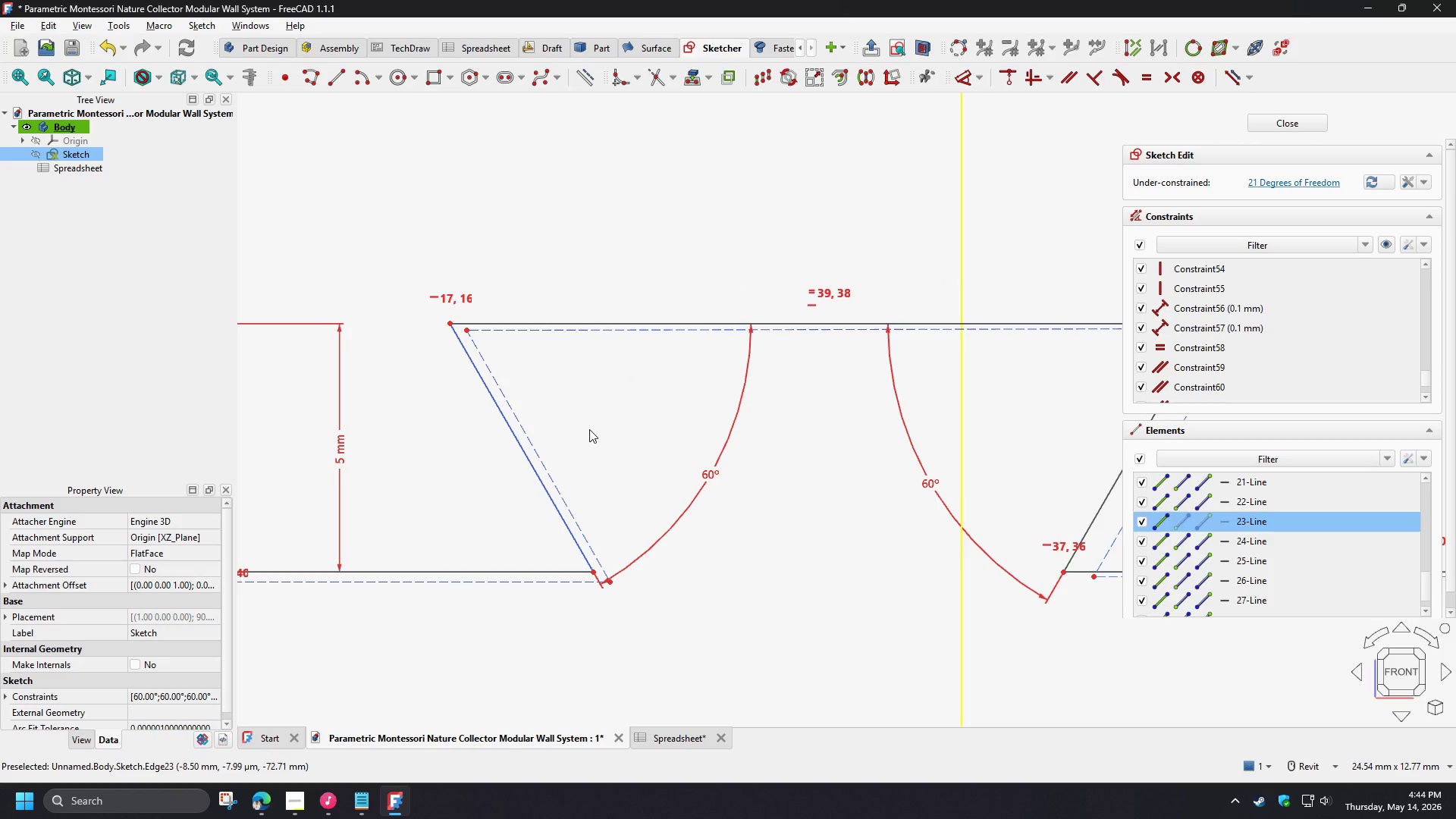 
key(P)
 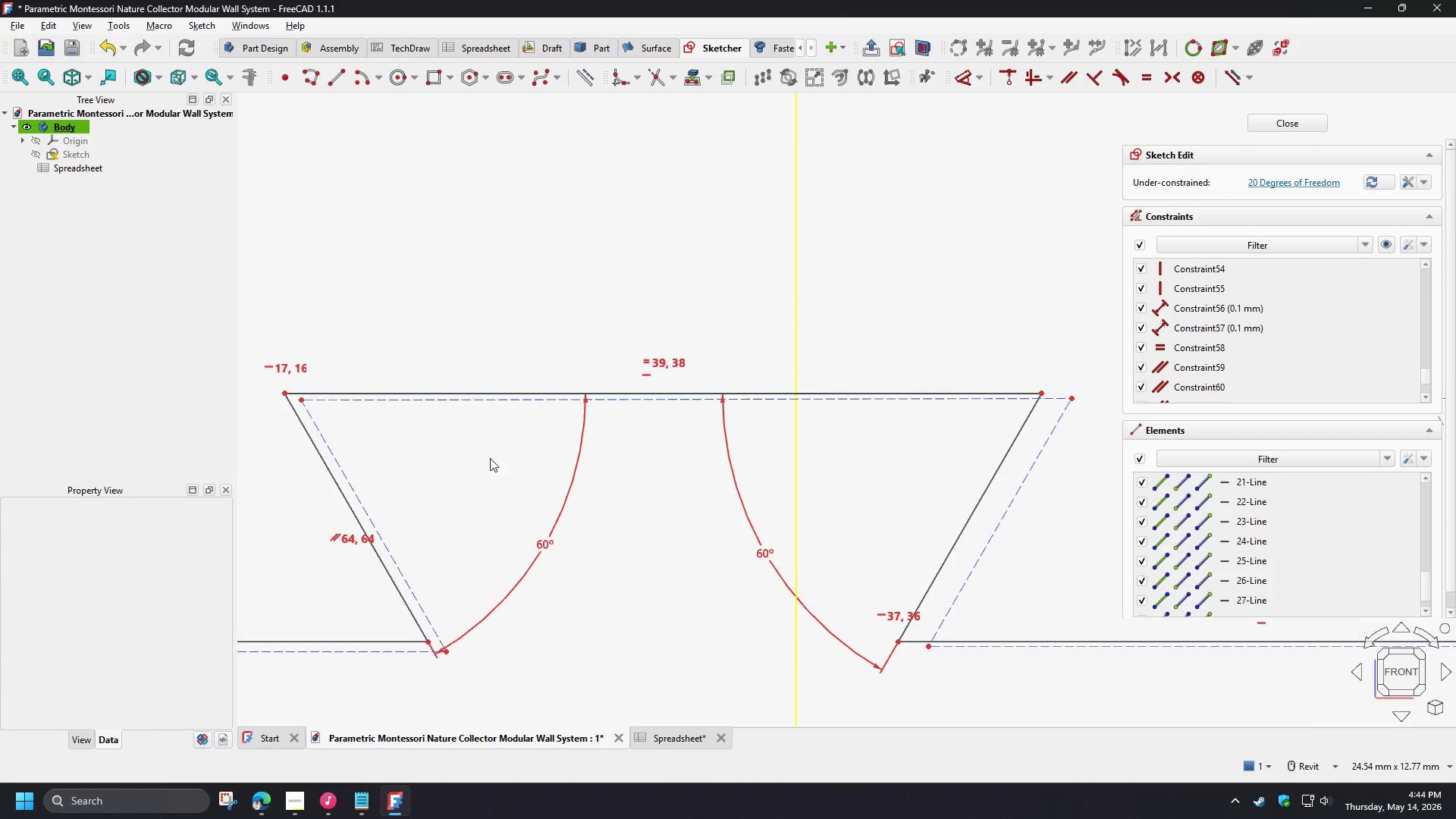 
left_click_drag(start_coordinate=[510, 429], to_coordinate=[469, 328])
 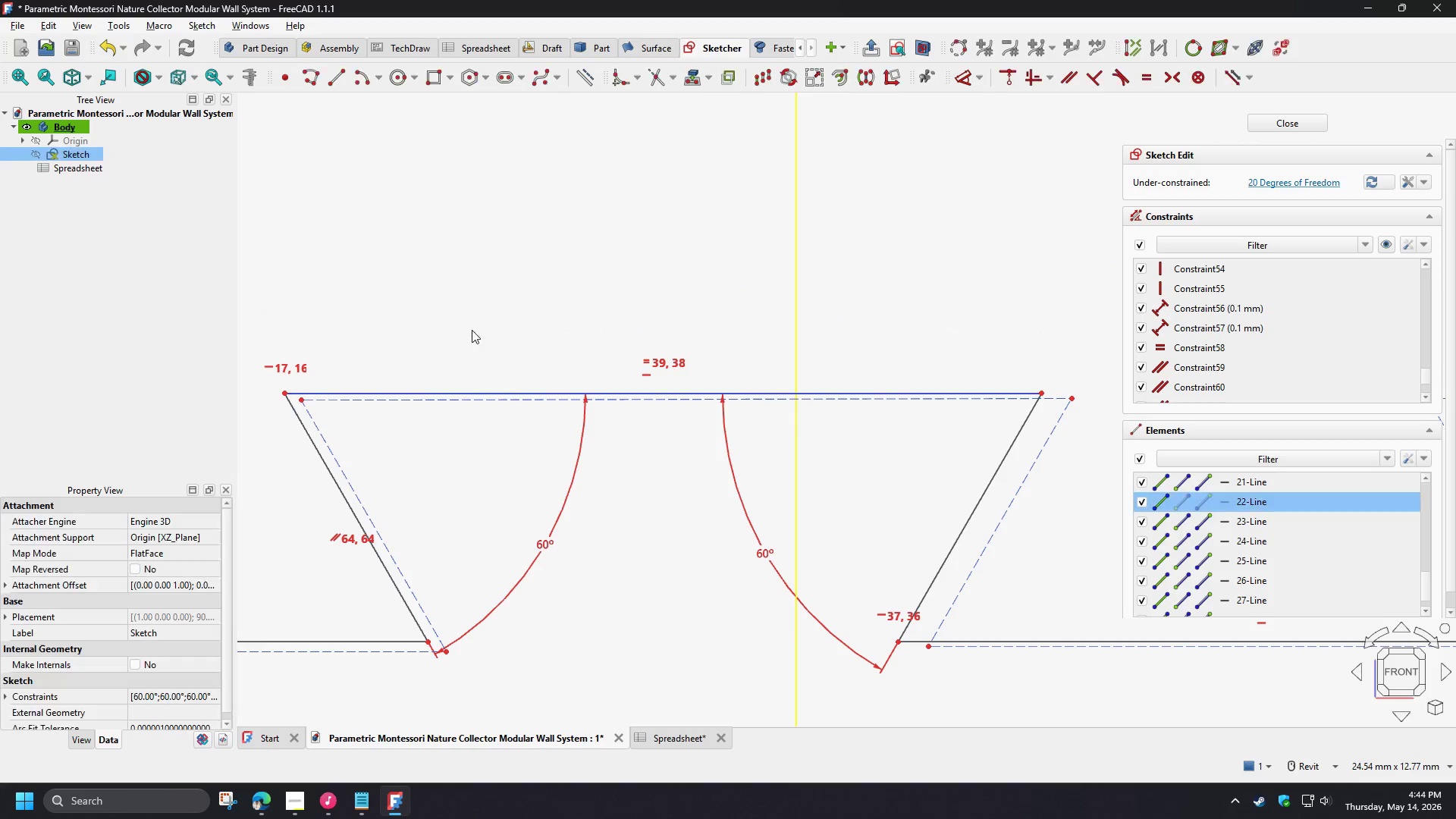 
key(P)
 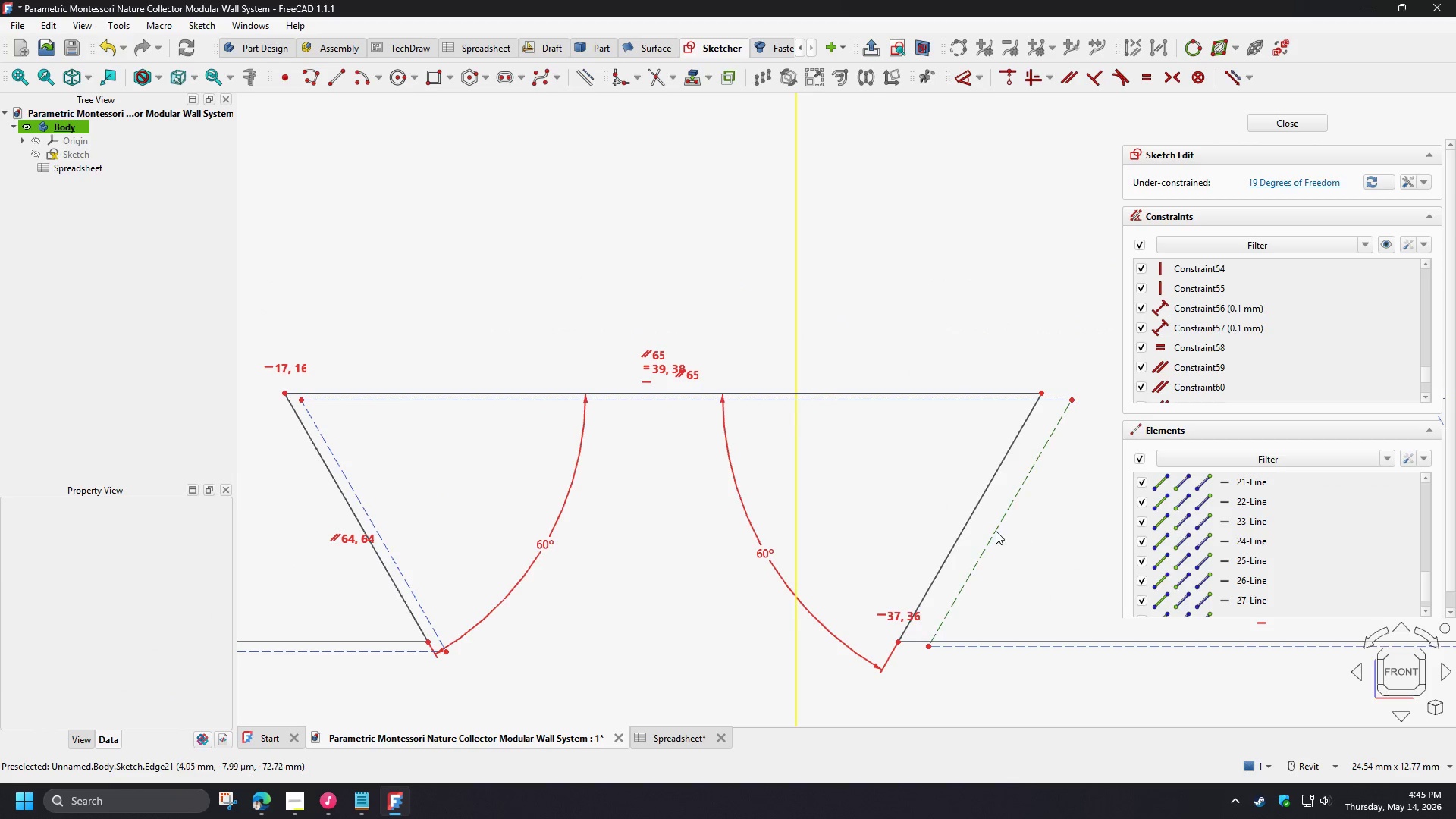 
left_click_drag(start_coordinate=[996, 531], to_coordinate=[942, 528])
 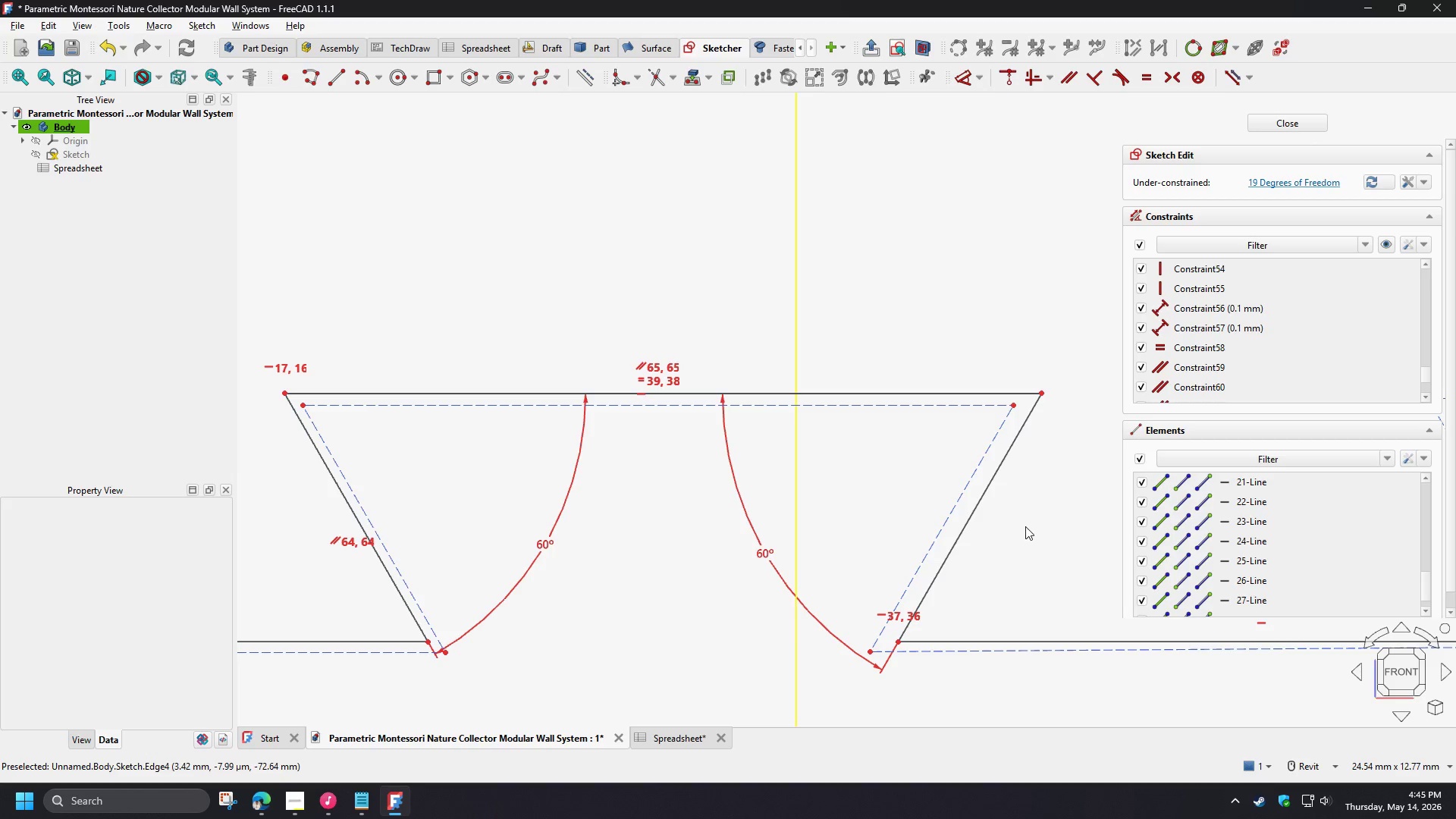 
left_click_drag(start_coordinate=[1025, 526], to_coordinate=[899, 469])
 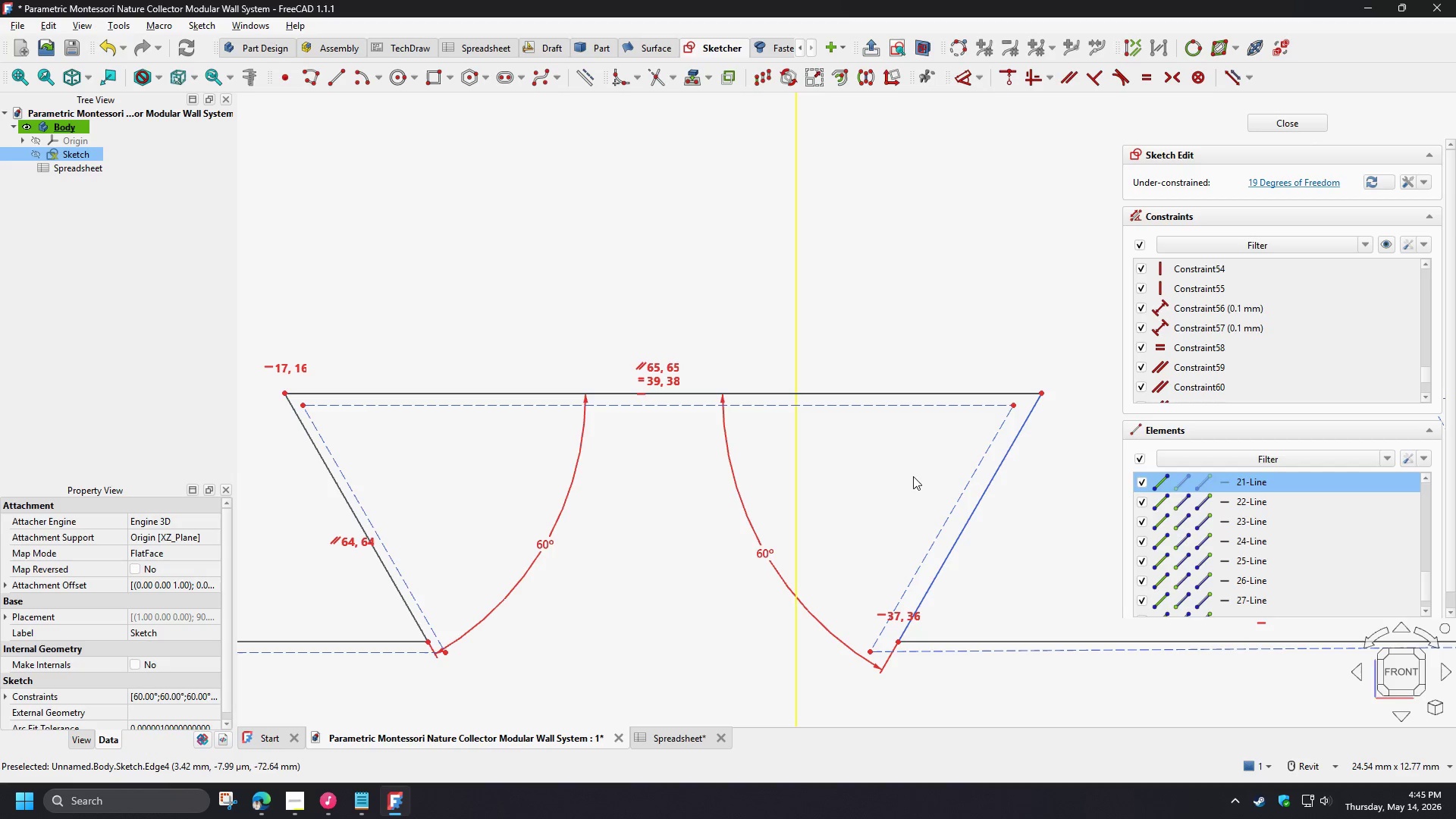 
key(P)
 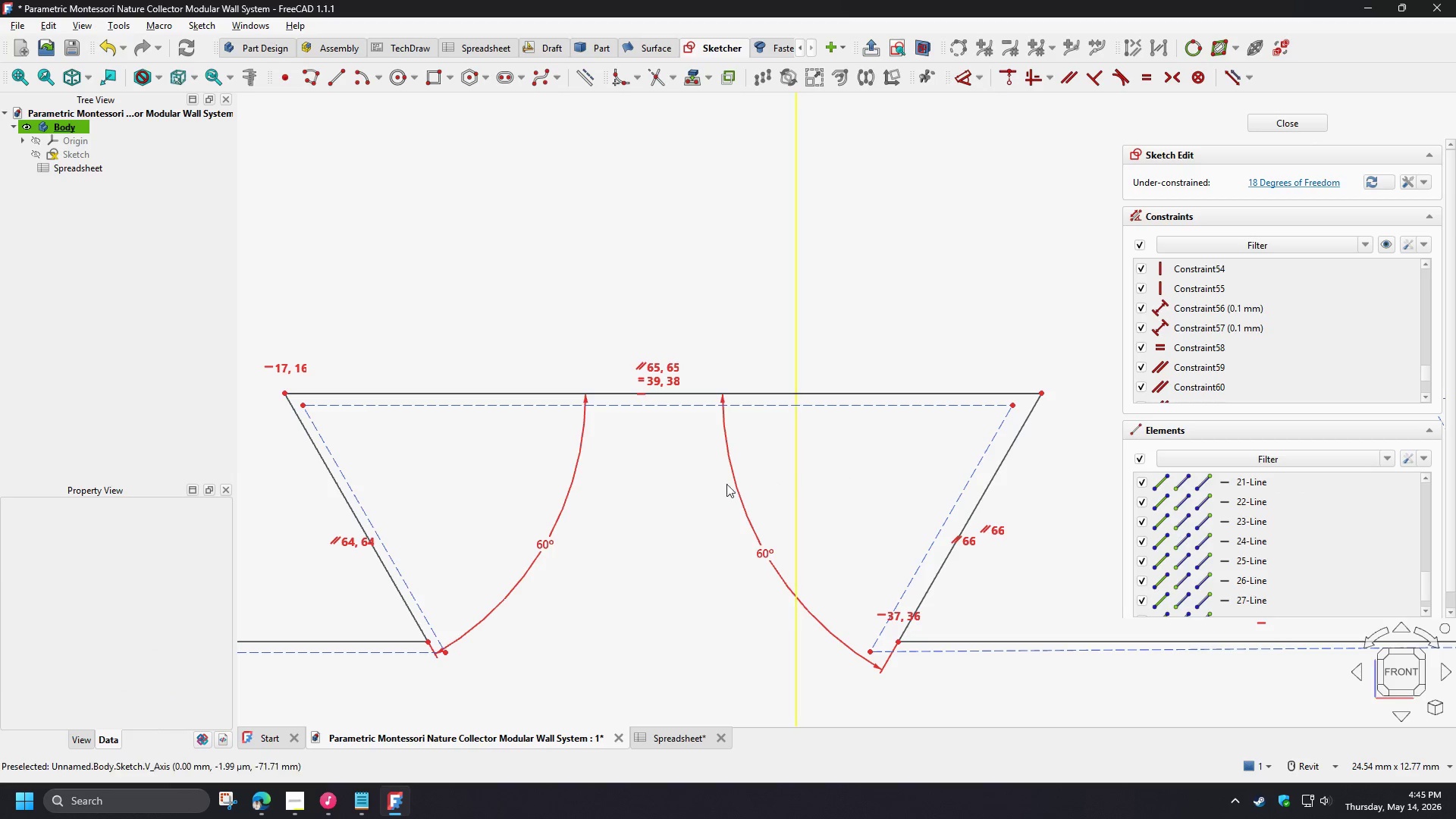 
scroll: coordinate [544, 596], scroll_direction: down, amount: 5.0
 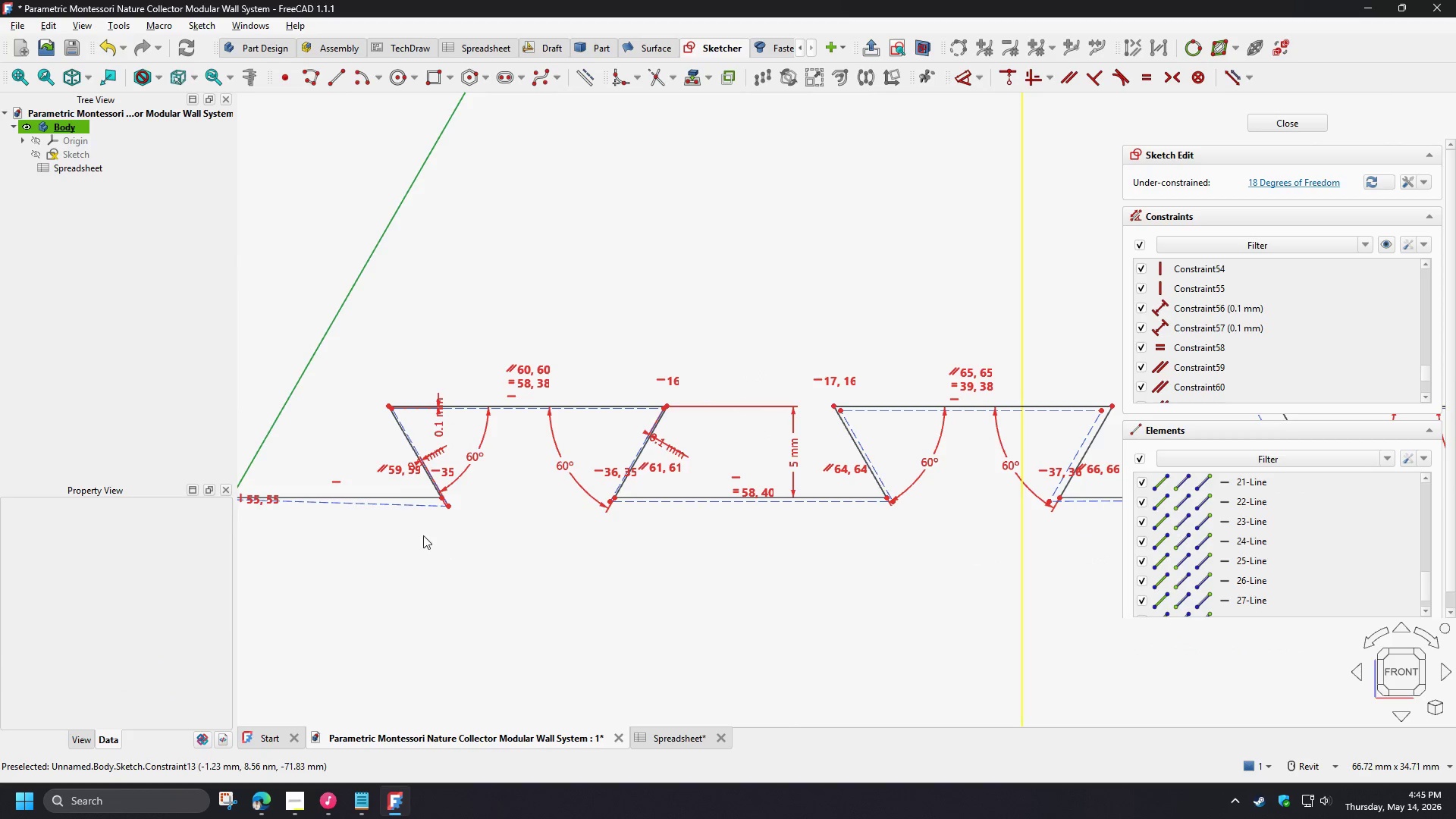 
scroll: coordinate [356, 505], scroll_direction: up, amount: 3.0
 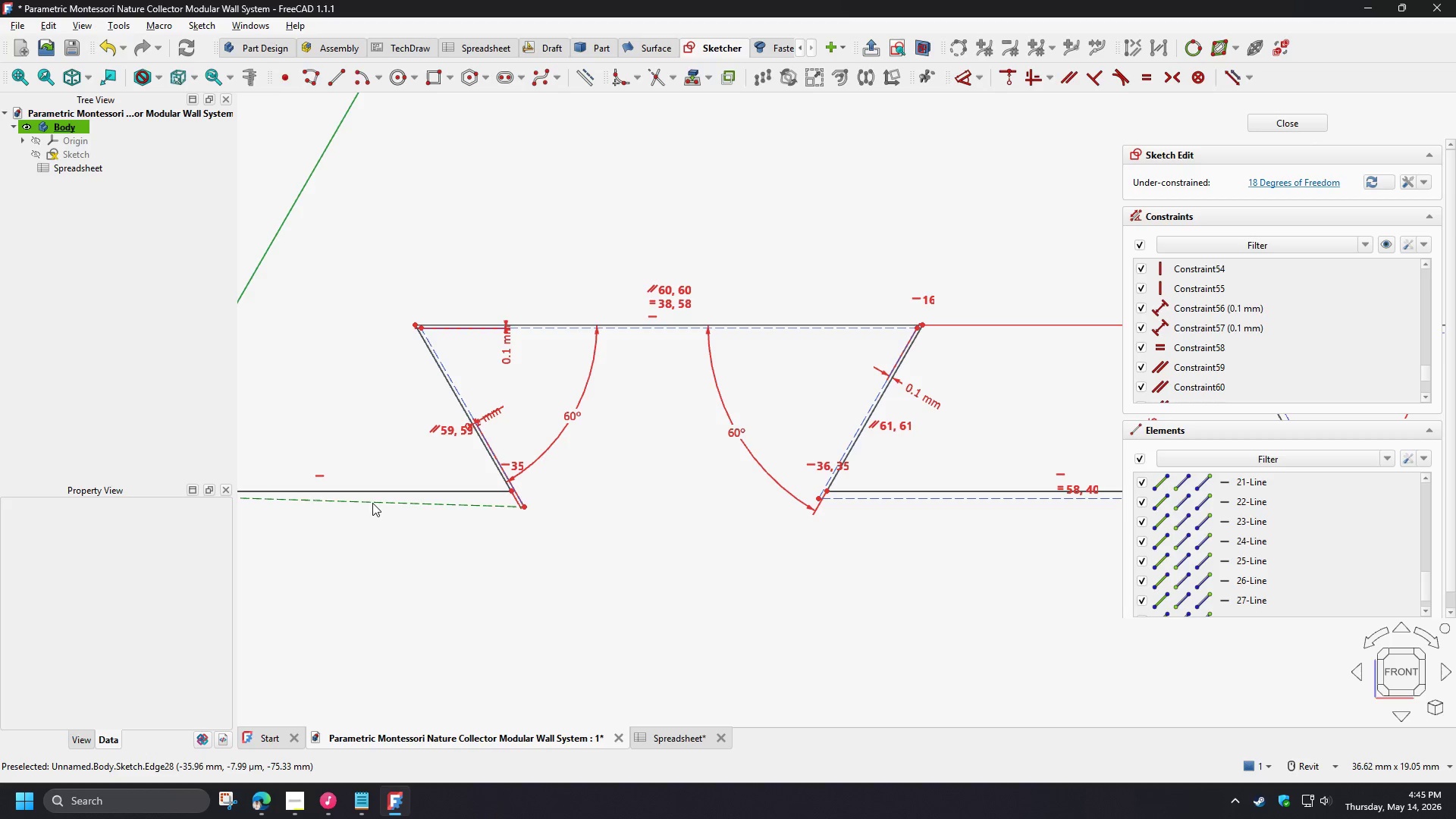 
left_click([372, 503])
 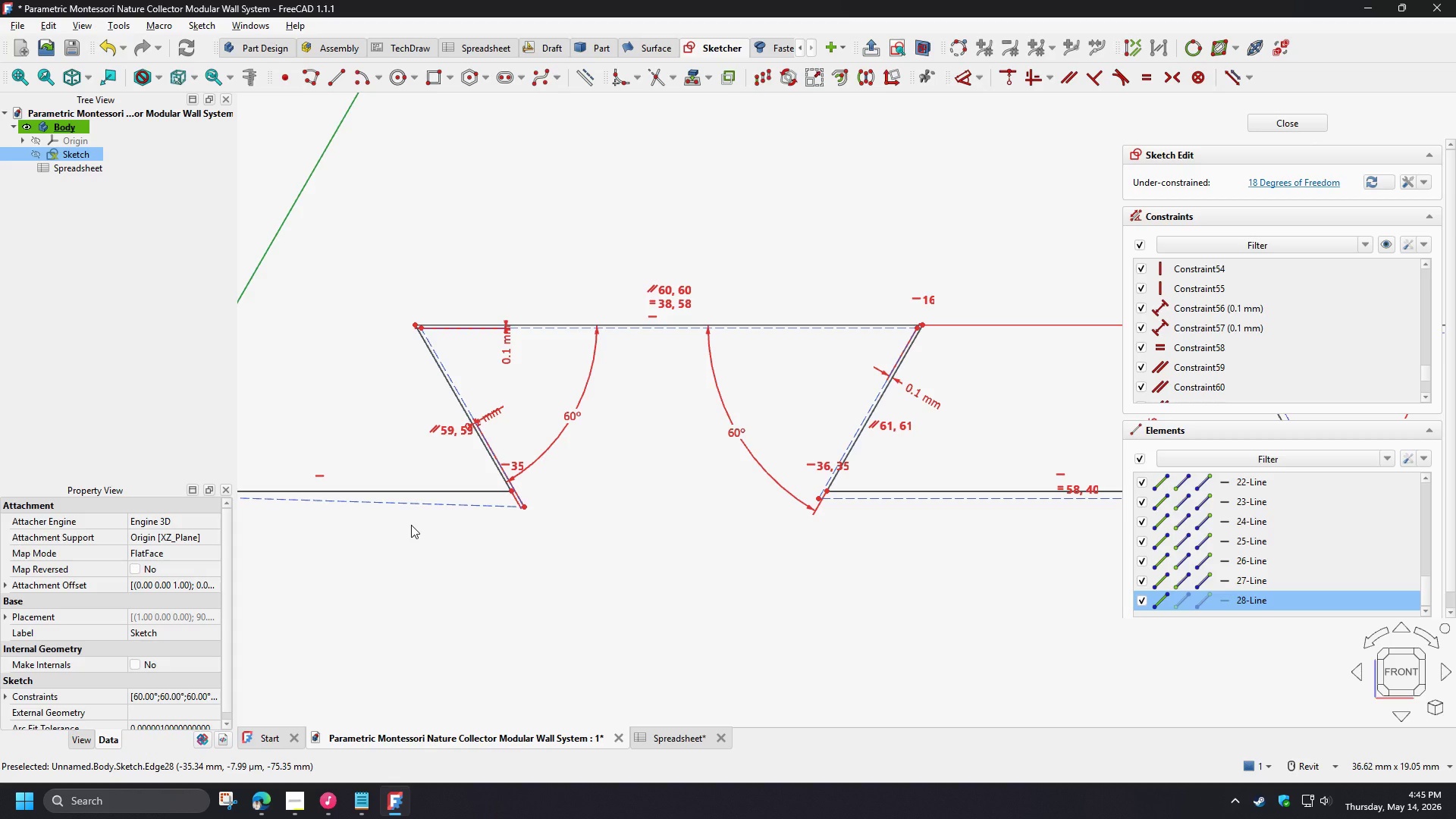 
key(H)
 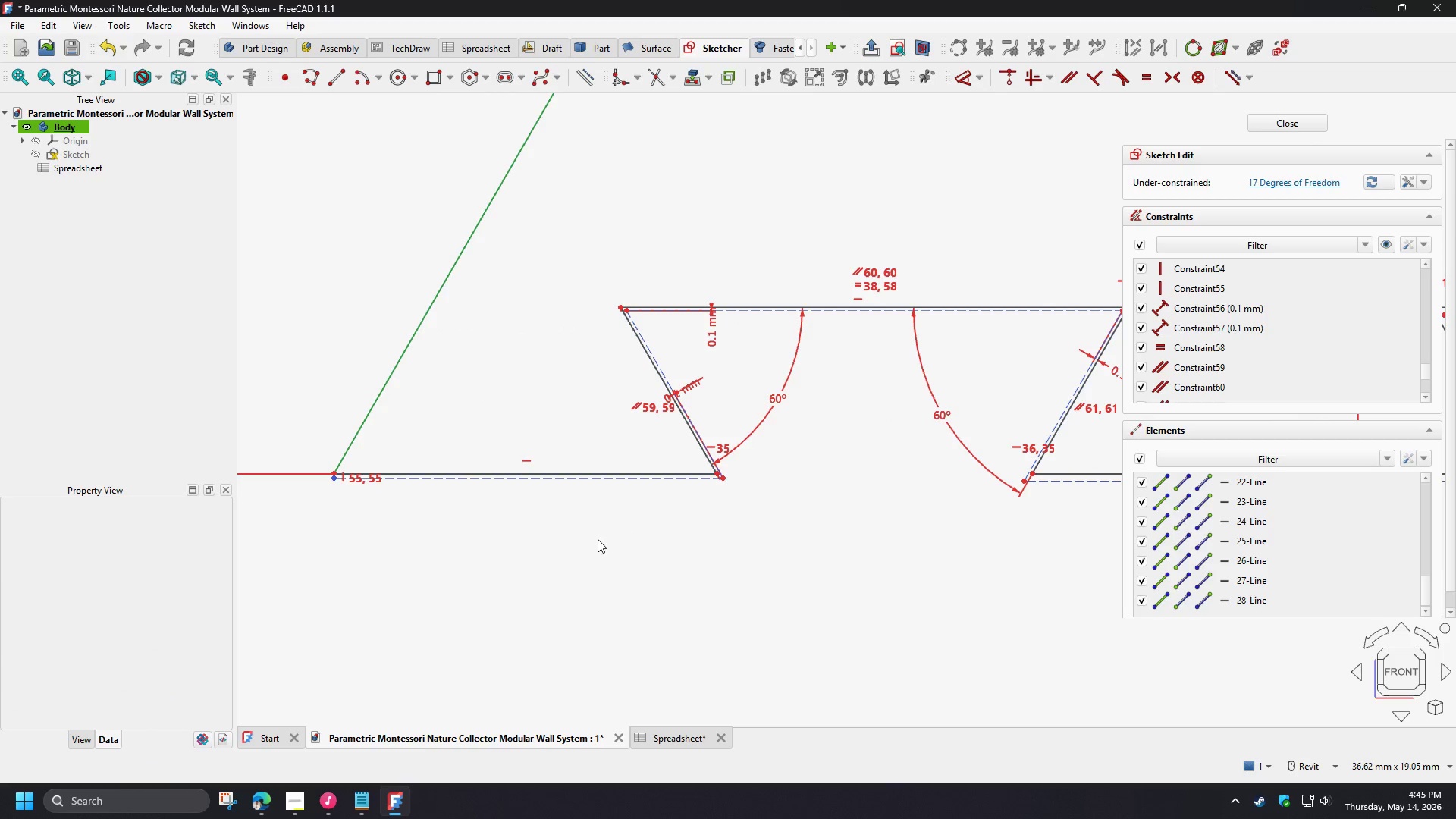 
scroll: coordinate [598, 539], scroll_direction: down, amount: 2.0
 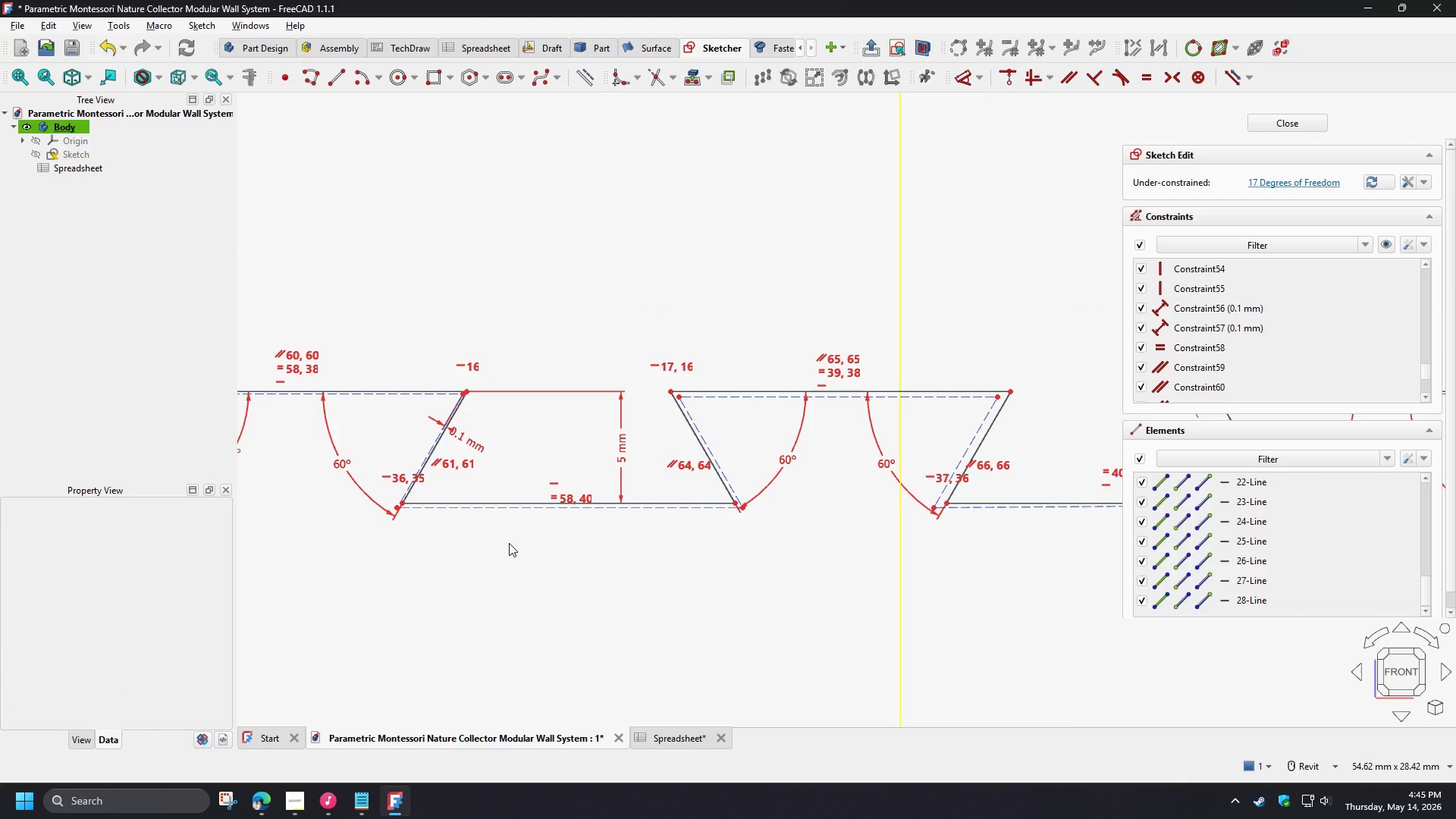 
wait(9.7)
 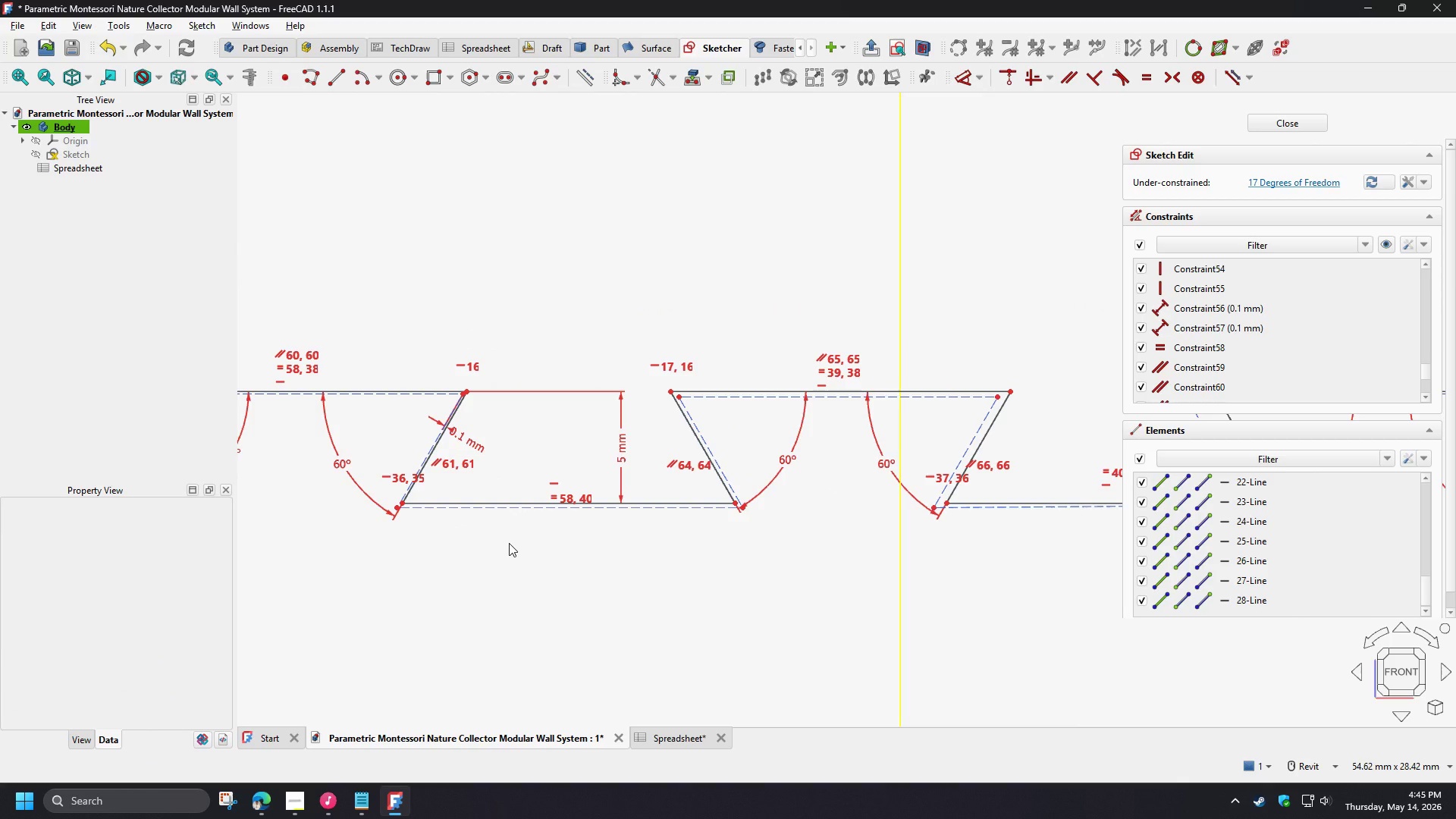 
scroll: coordinate [637, 526], scroll_direction: down, amount: 5.0
 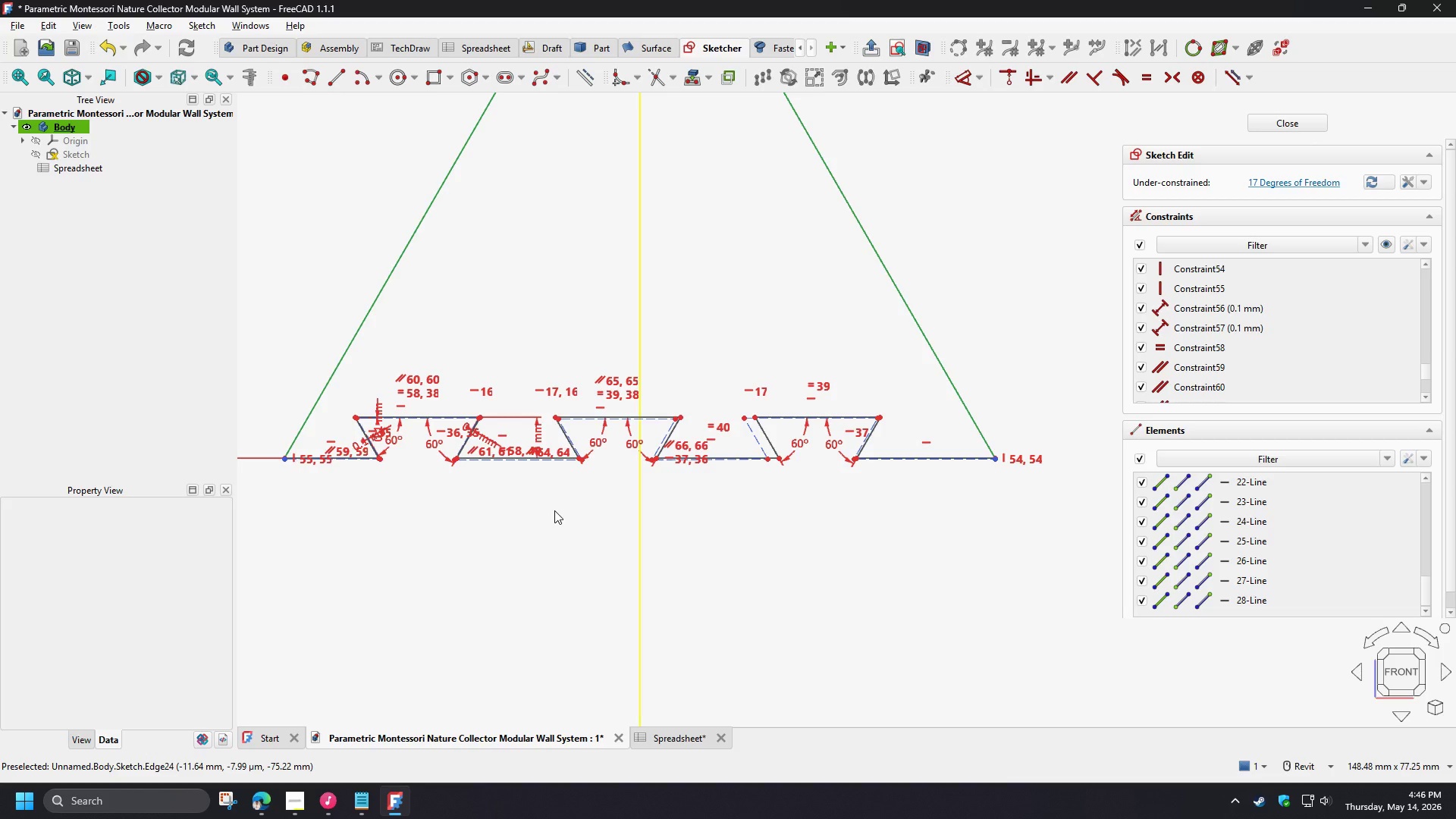 
wait(37.35)
 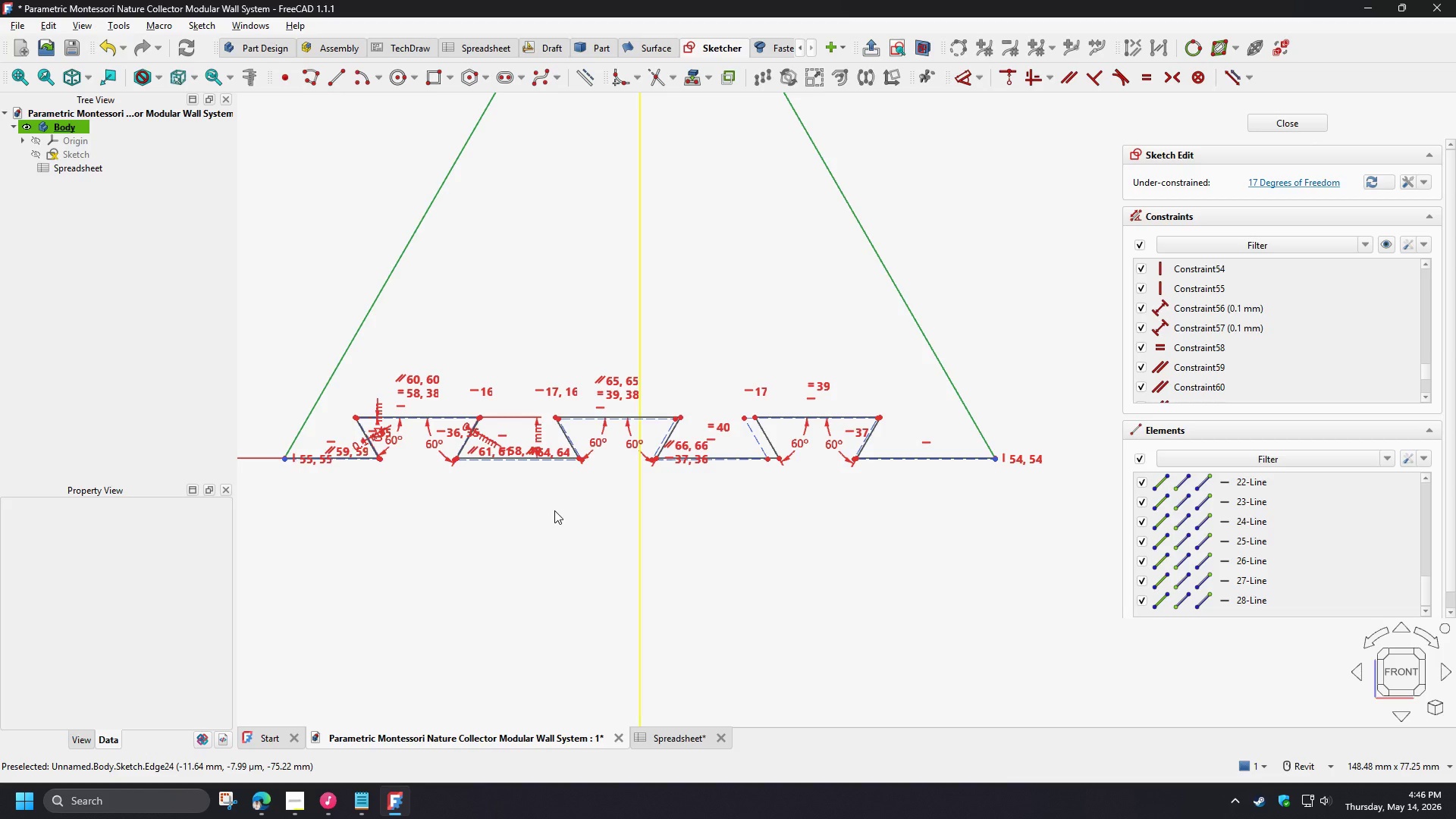 
scroll: coordinate [523, 429], scroll_direction: up, amount: 8.0
 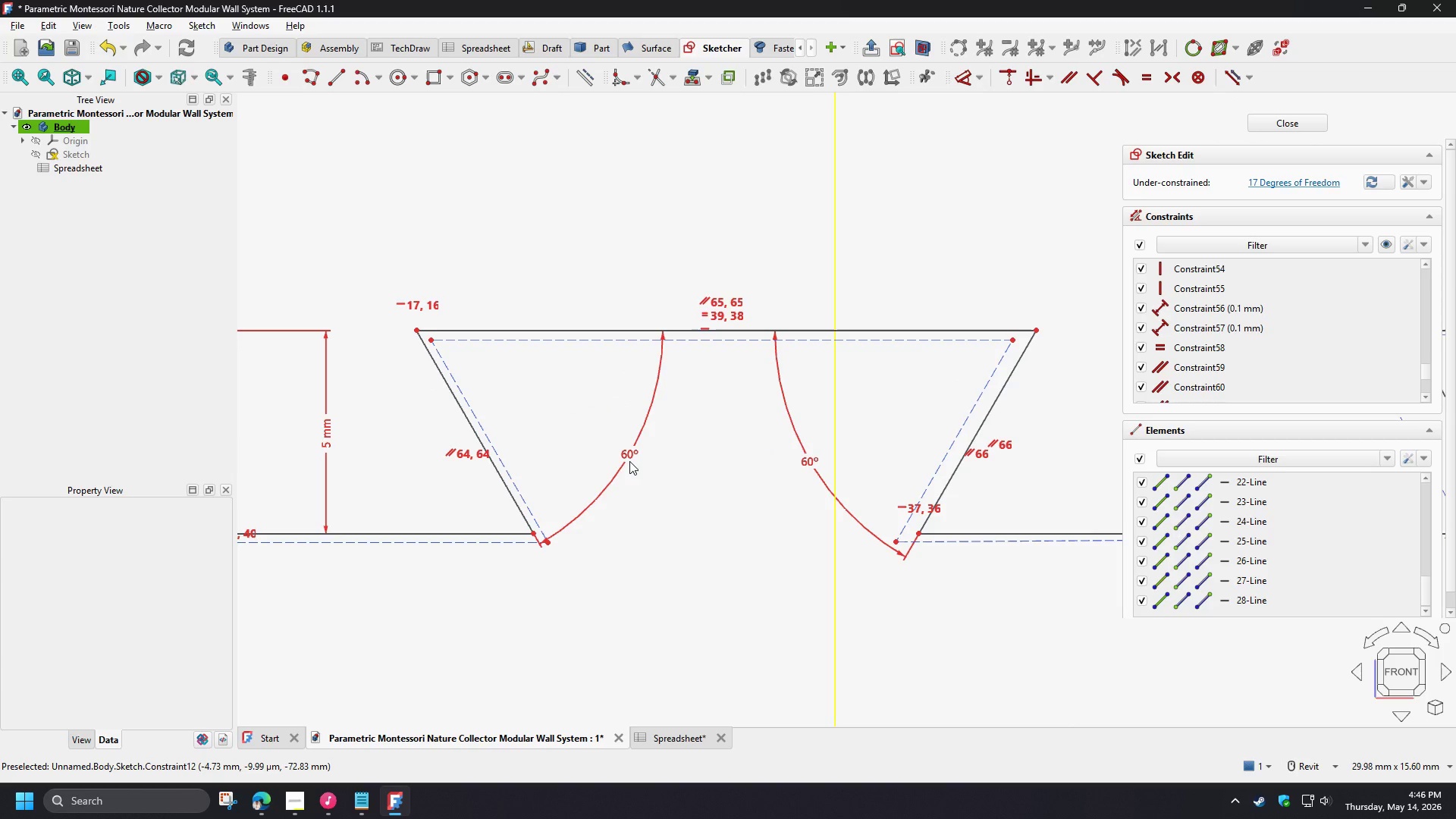 
scroll: coordinate [648, 543], scroll_direction: down, amount: 8.0
 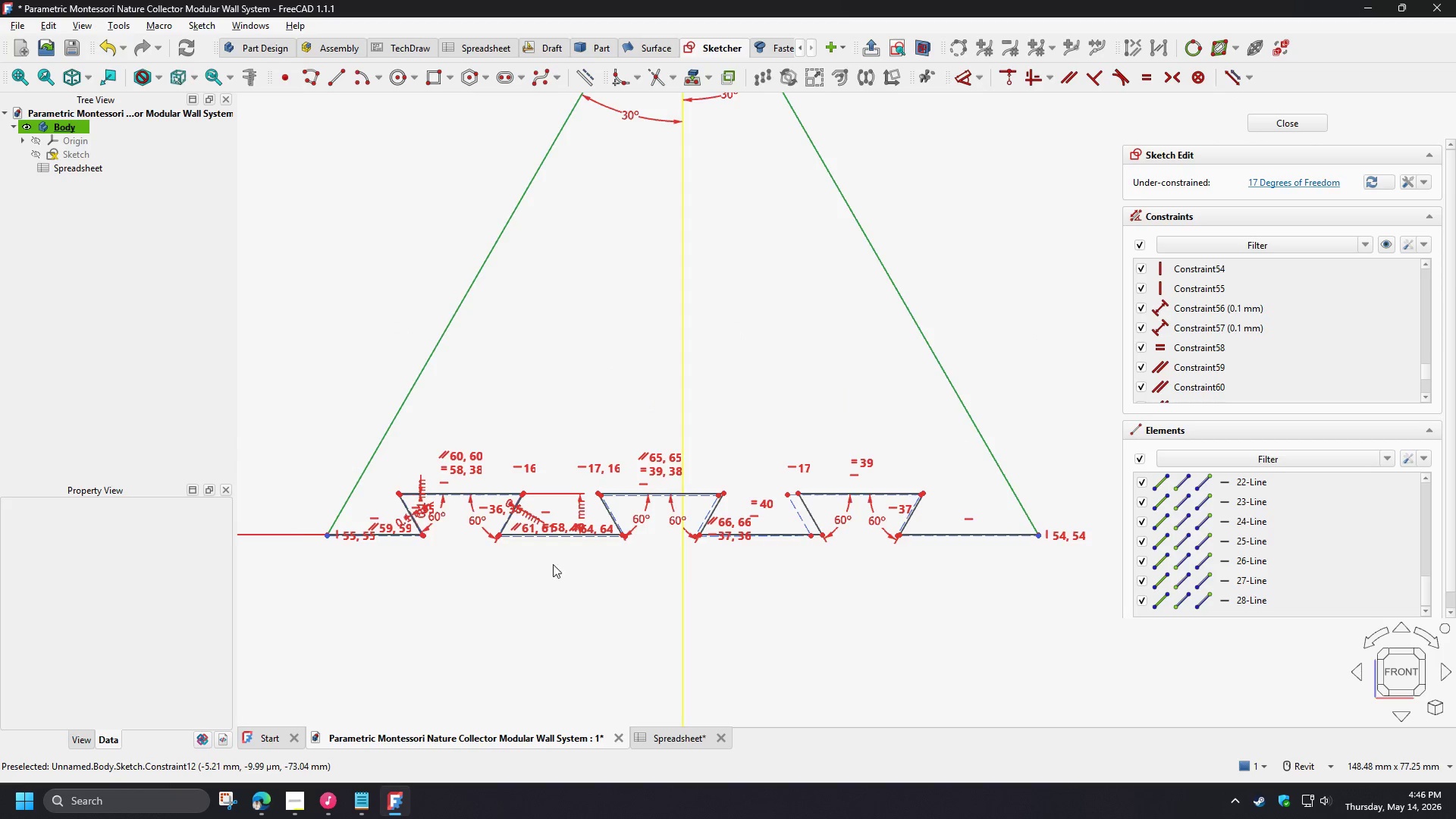 
scroll: coordinate [683, 481], scroll_direction: up, amount: 7.0
 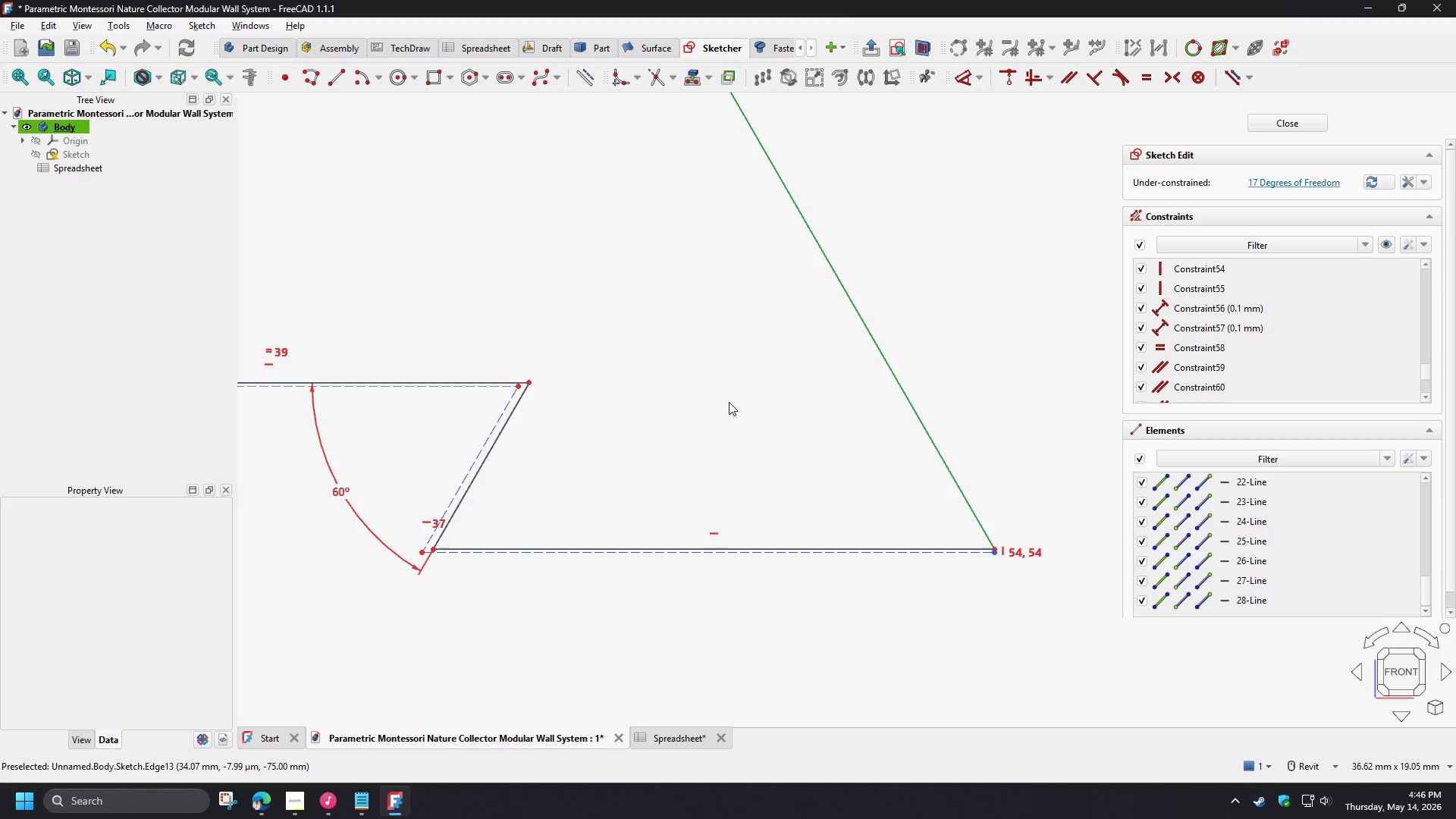 
wait(10.29)
 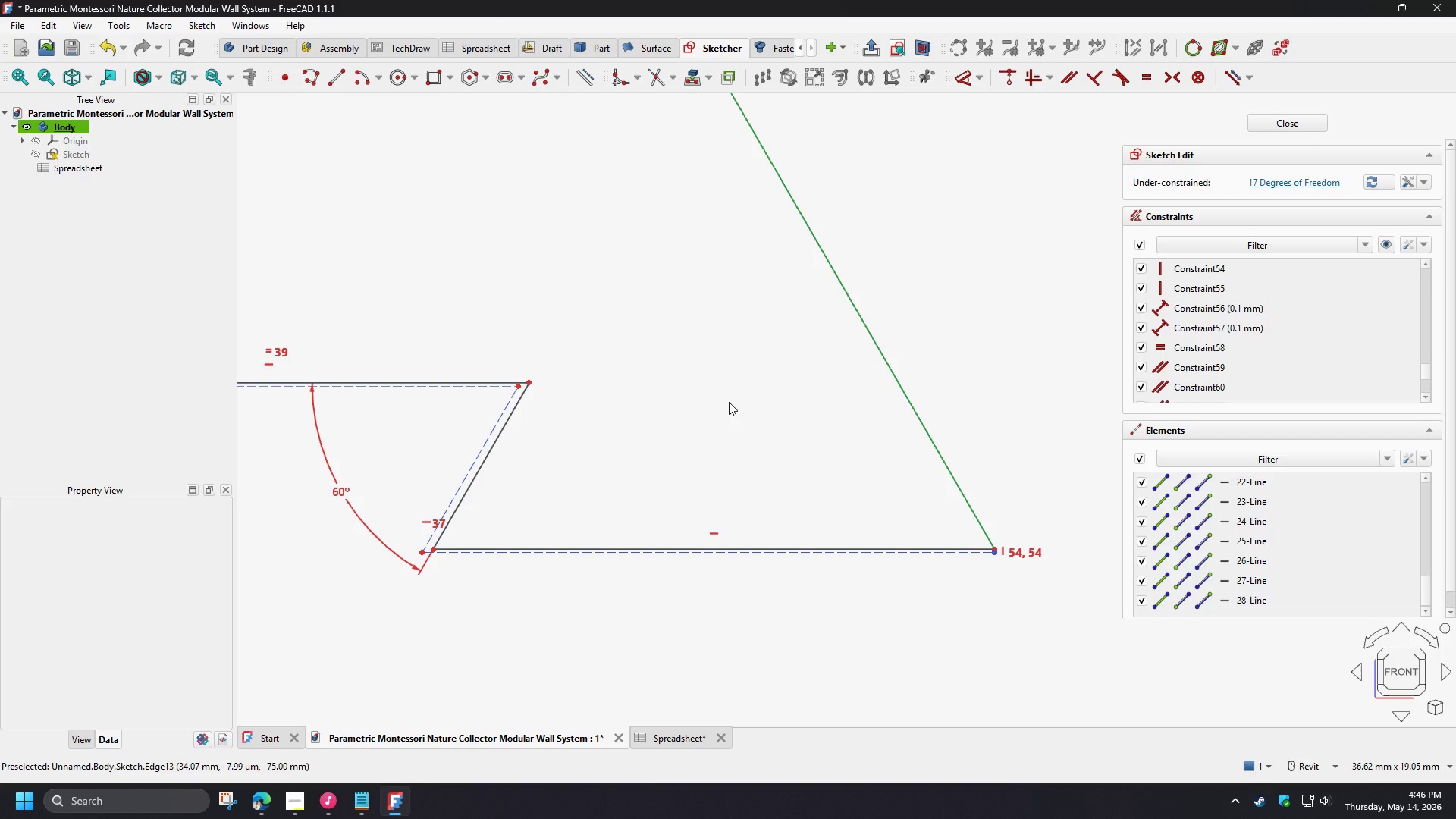 
scroll: coordinate [758, 419], scroll_direction: down, amount: 3.0
 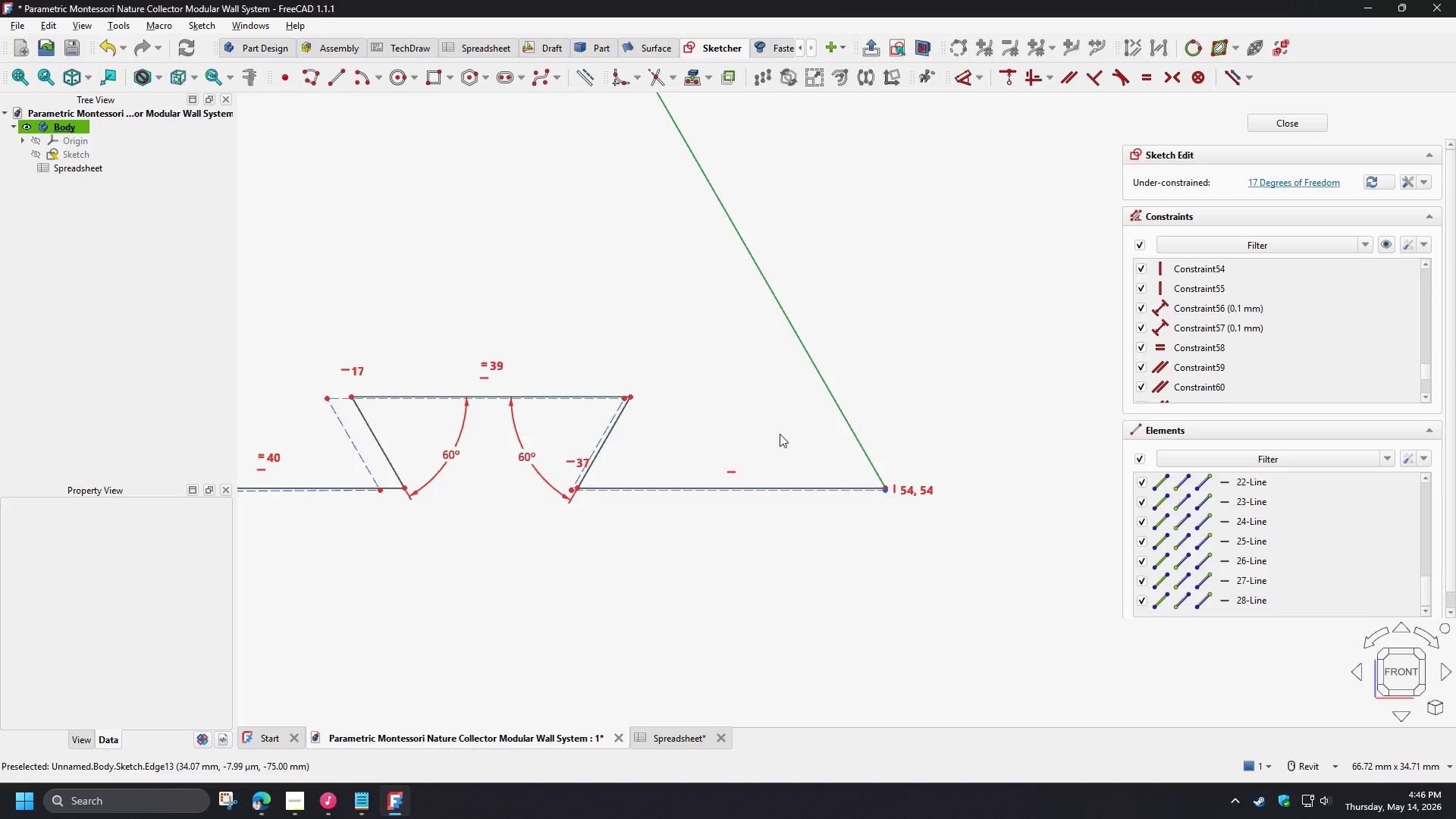 
scroll: coordinate [780, 434], scroll_direction: up, amount: 4.0
 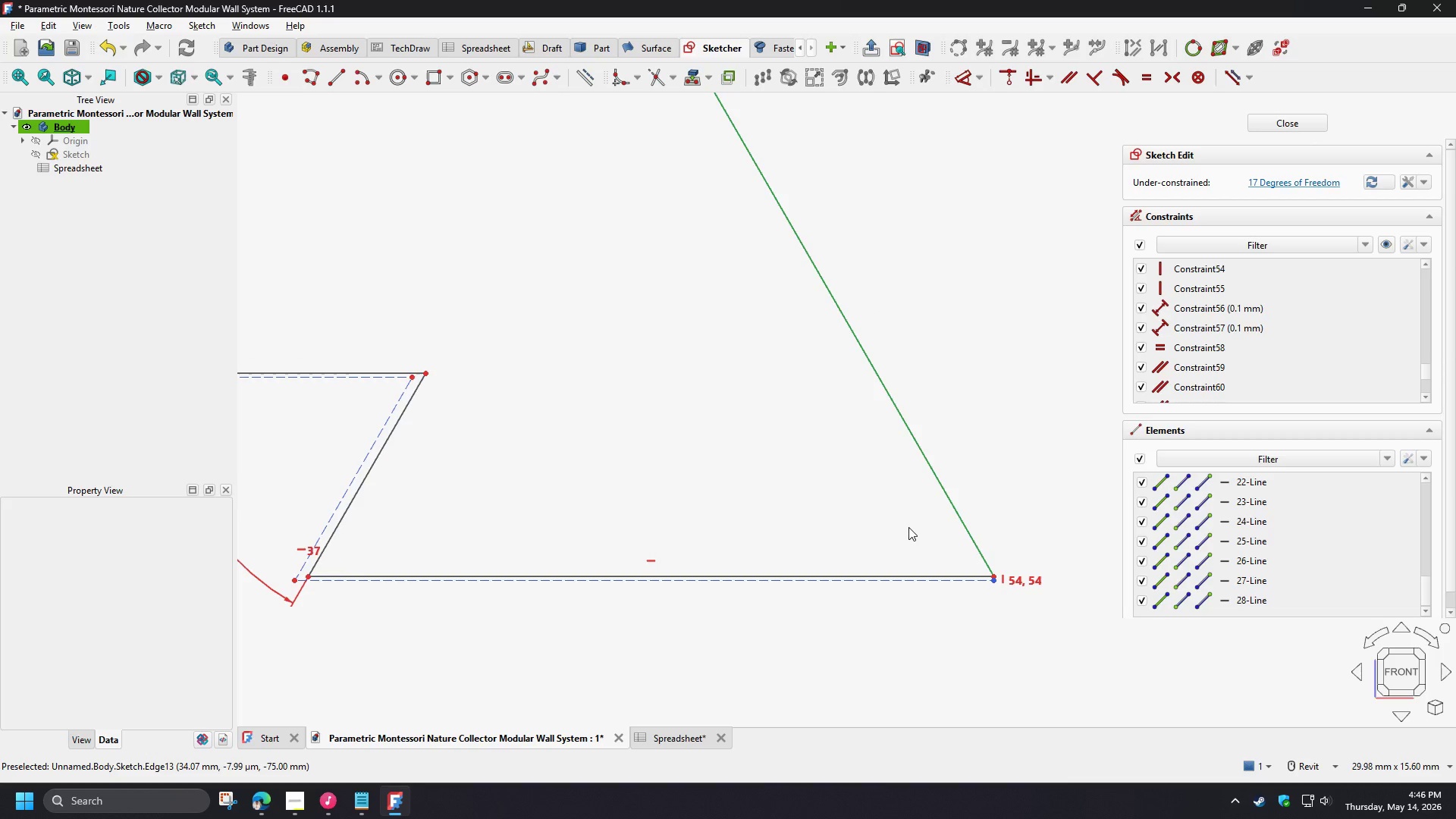 
left_click_drag(start_coordinate=[908, 526], to_coordinate=[1088, 663])
 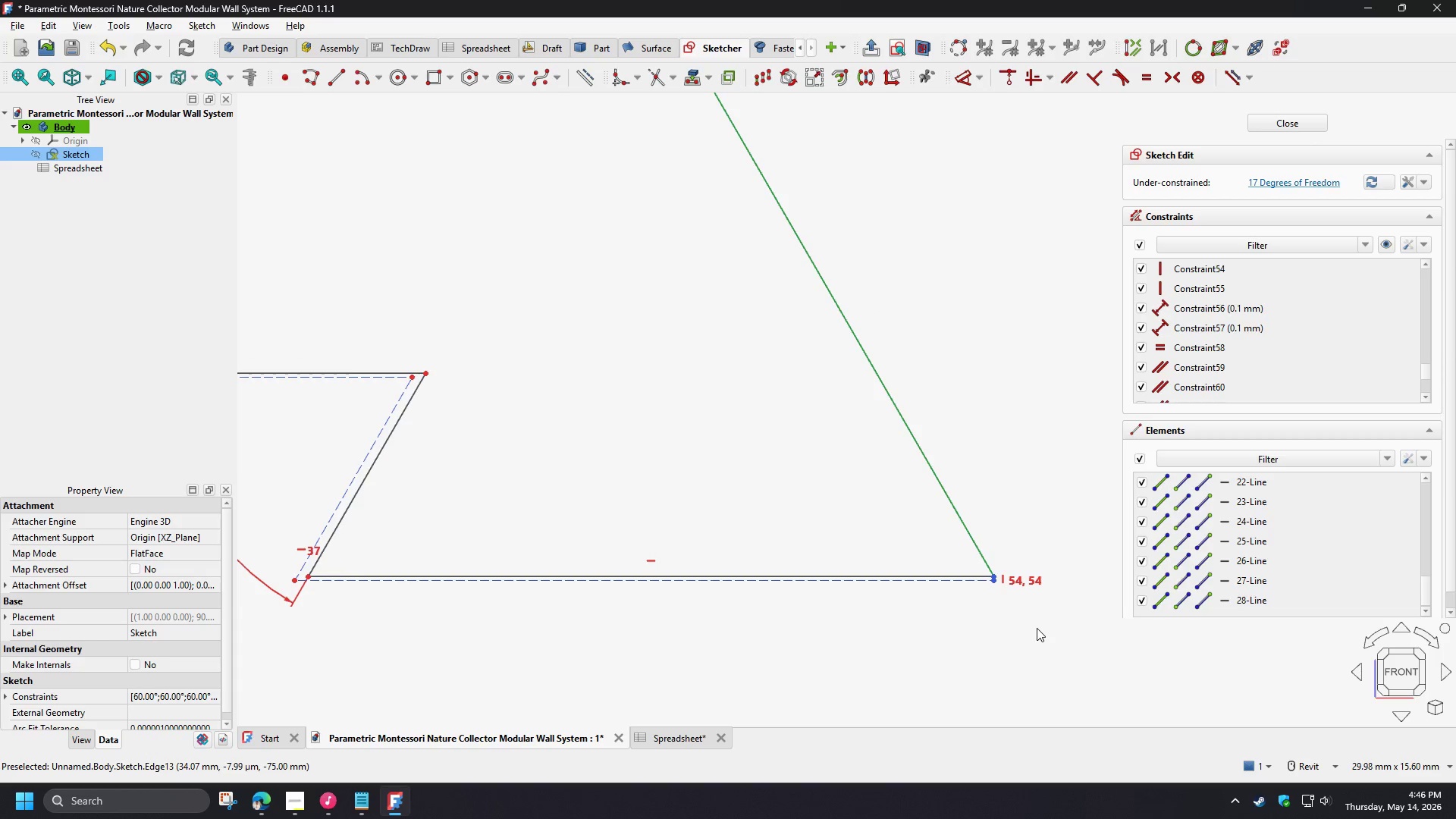 
key(Delete)
 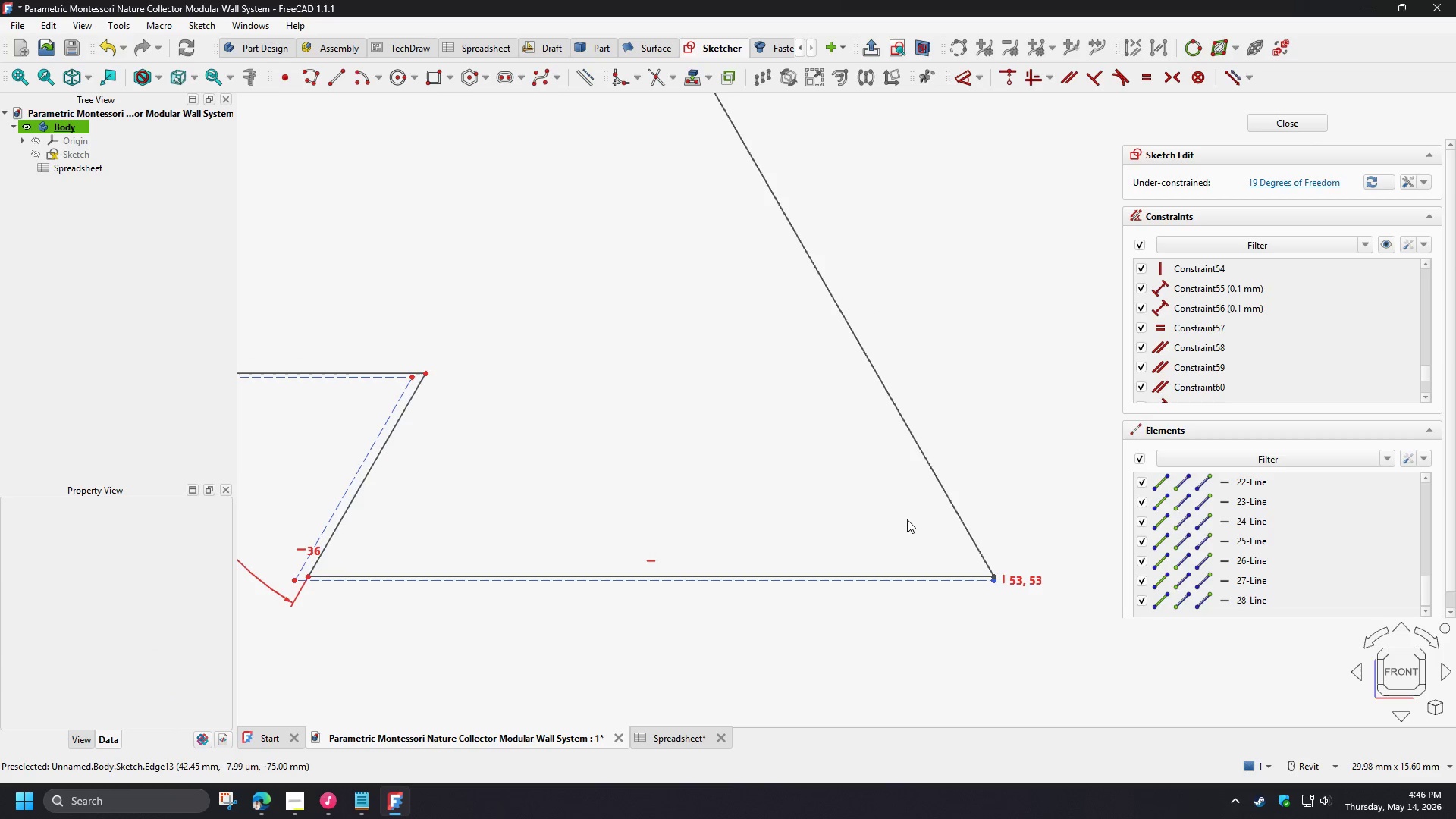 
left_click_drag(start_coordinate=[872, 501], to_coordinate=[1062, 645])
 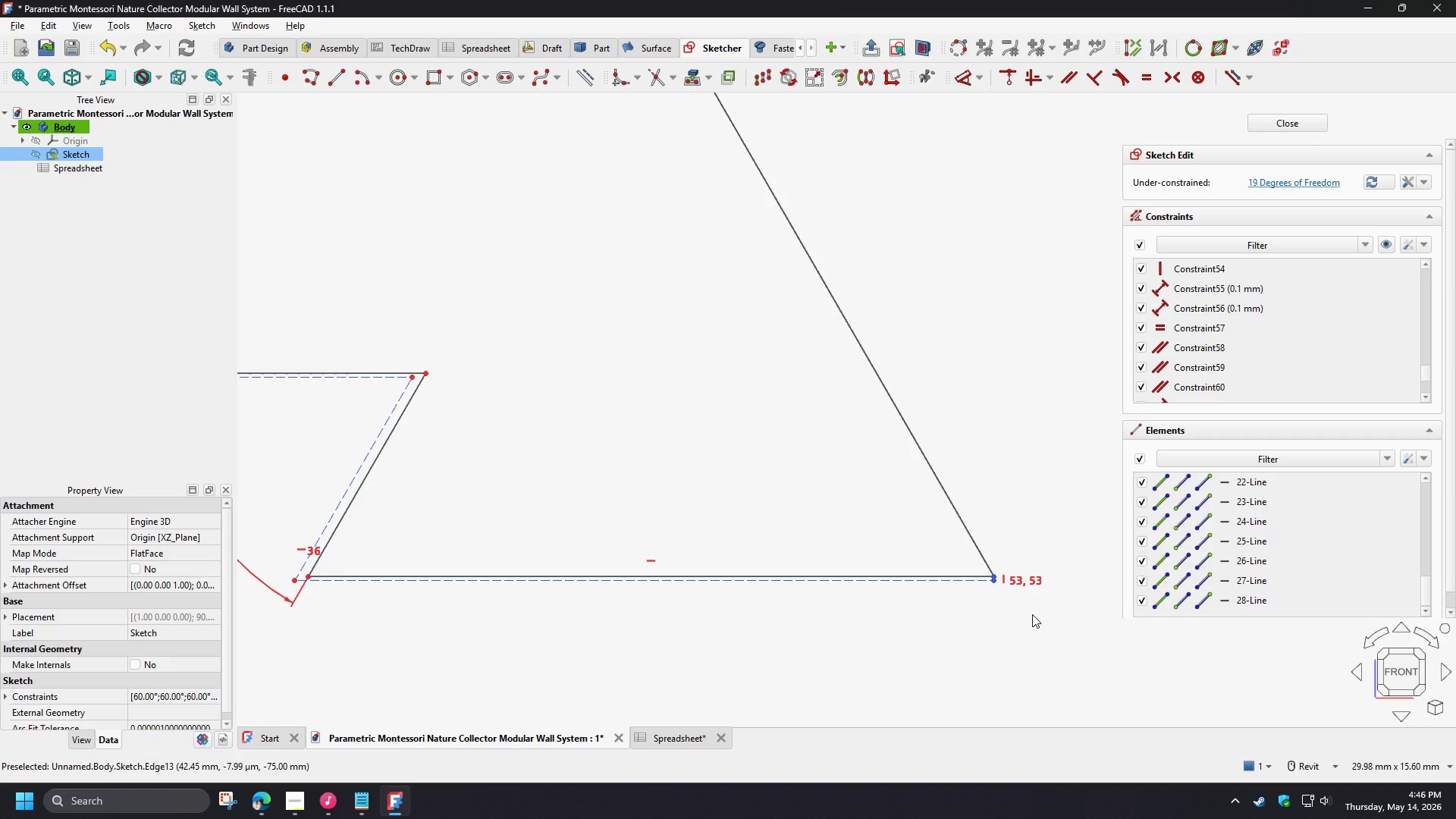 
key(Delete)
 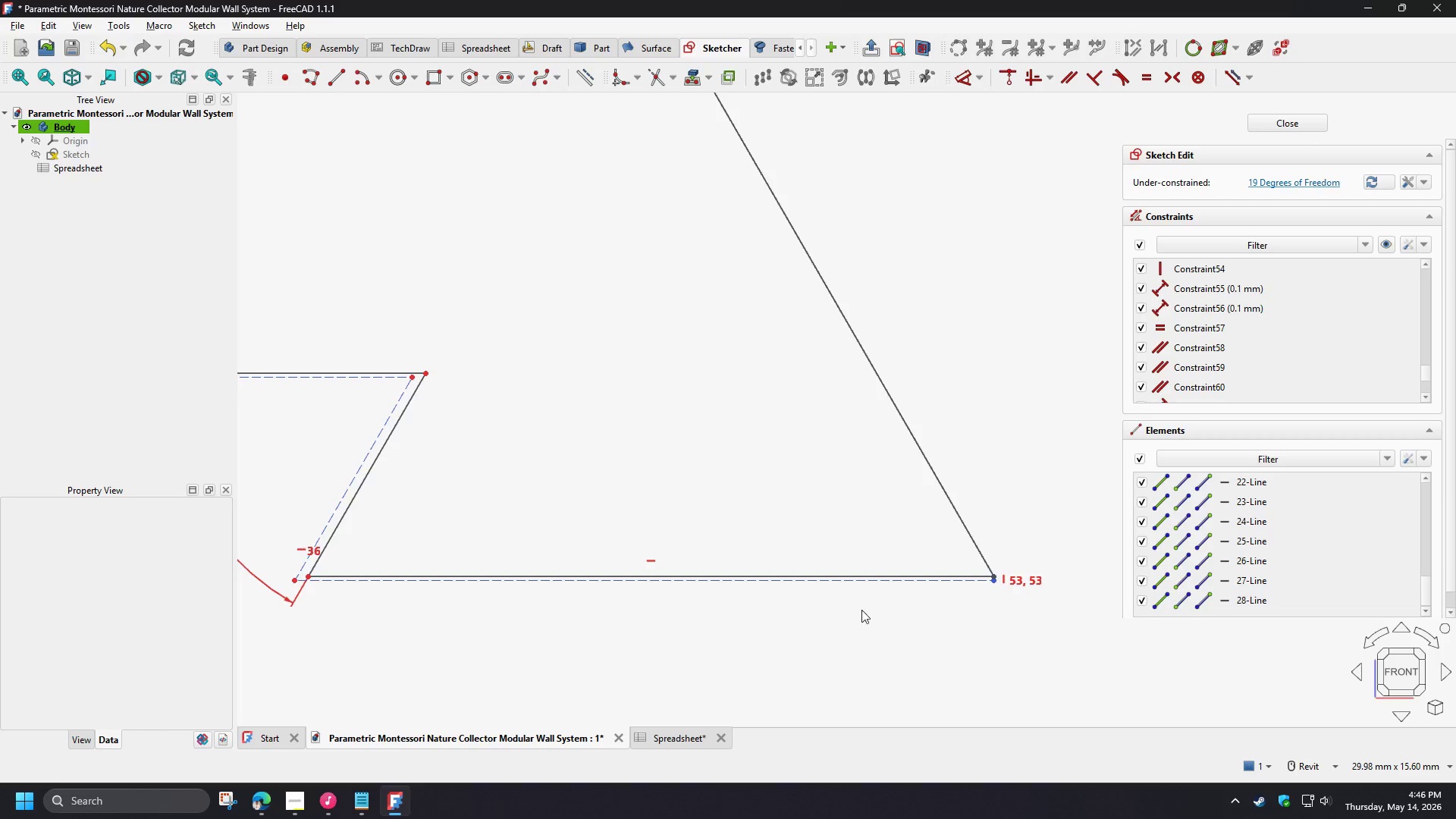 
scroll: coordinate [918, 631], scroll_direction: down, amount: 8.0
 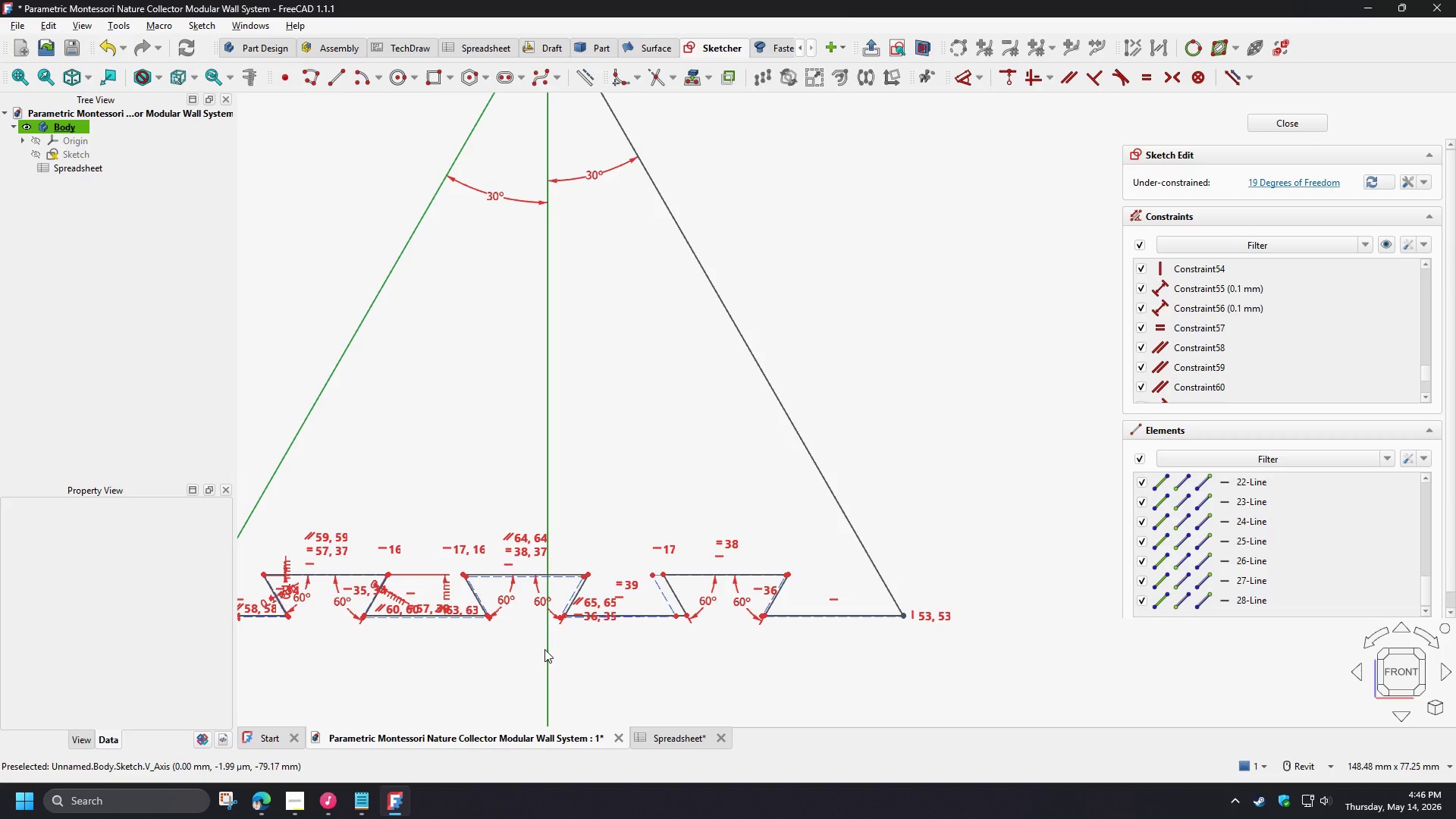 
scroll: coordinate [663, 609], scroll_direction: up, amount: 6.0
 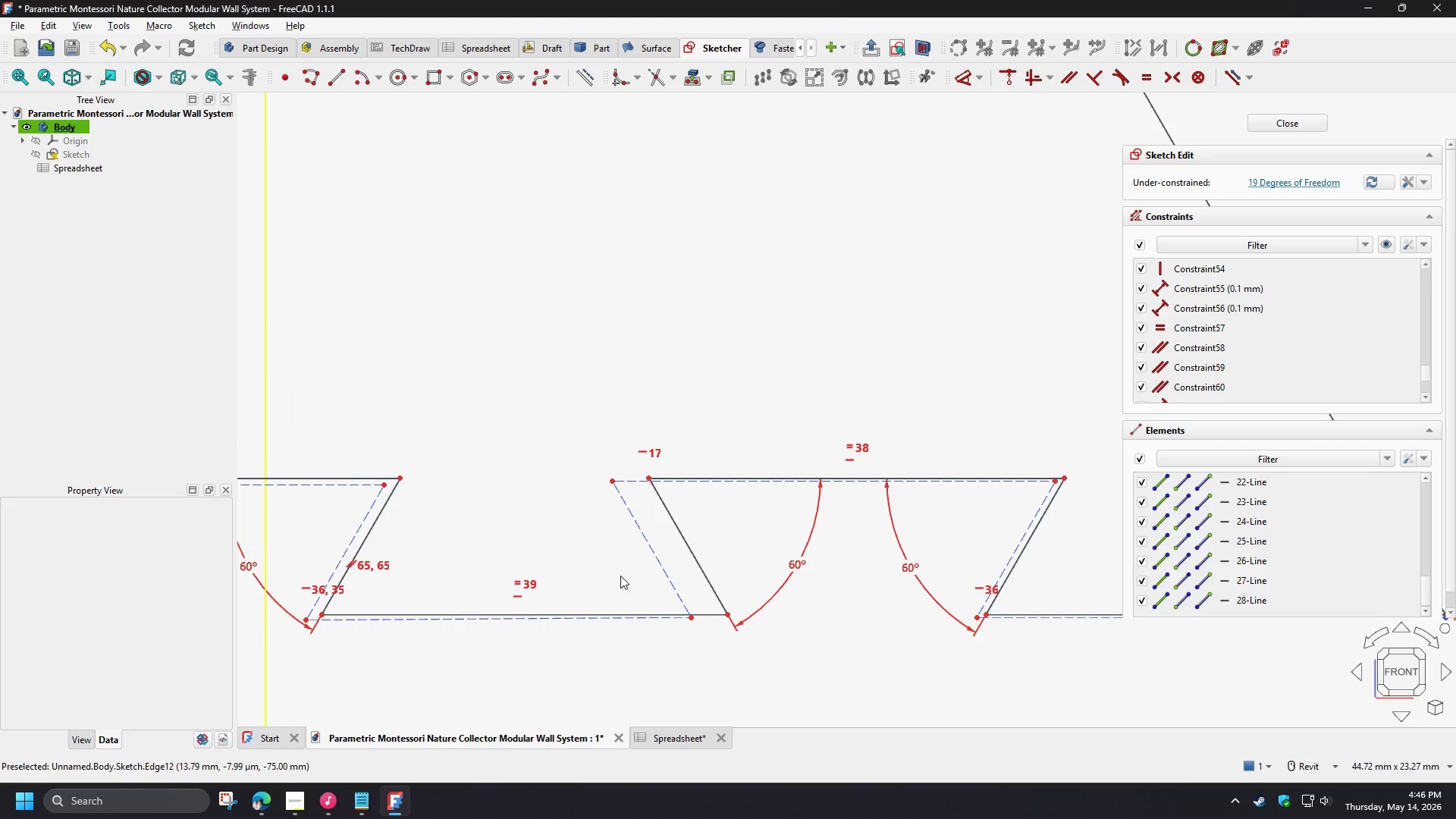 
scroll: coordinate [846, 562], scroll_direction: down, amount: 6.0
 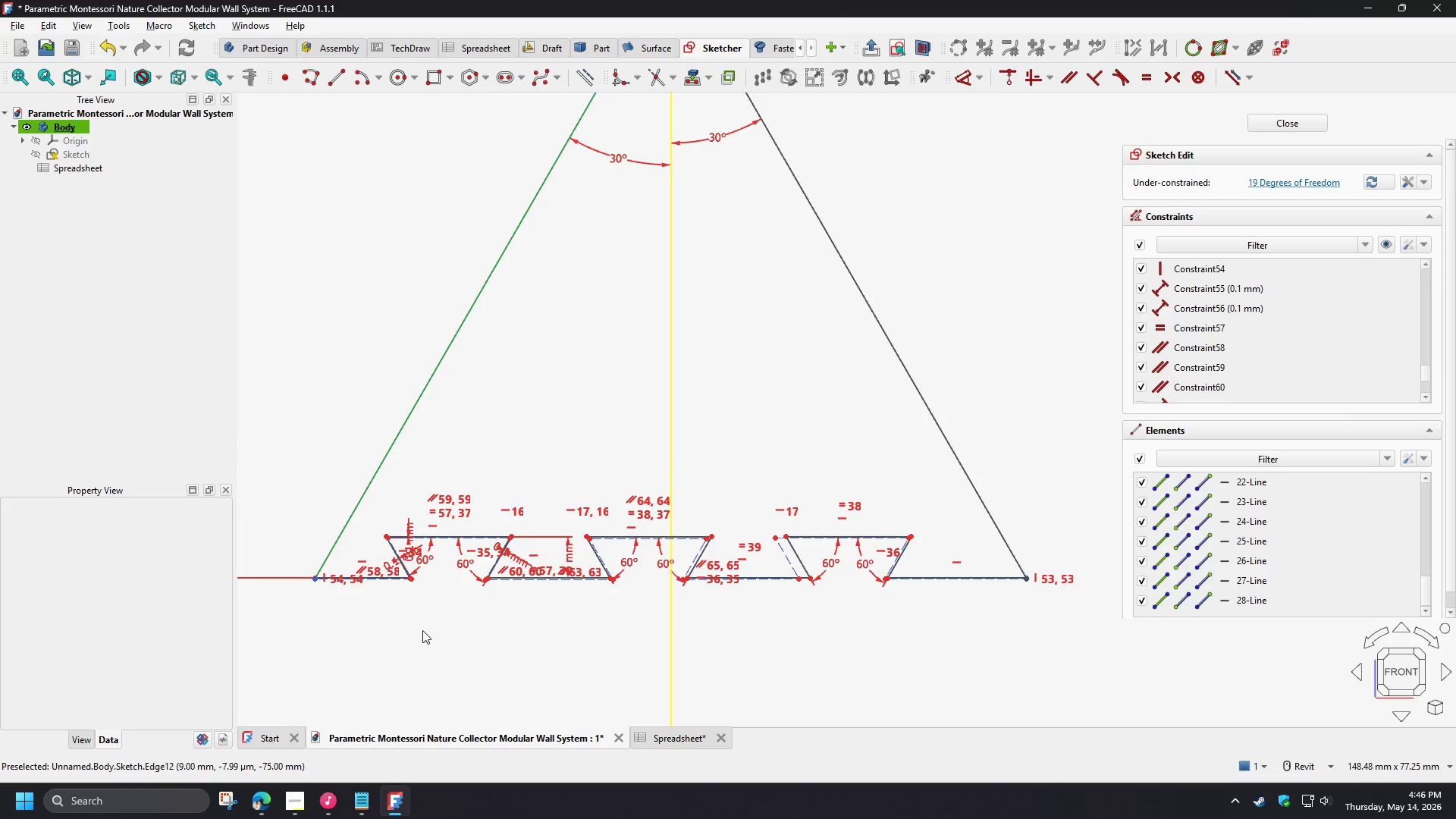 
scroll: coordinate [472, 538], scroll_direction: up, amount: 6.0
 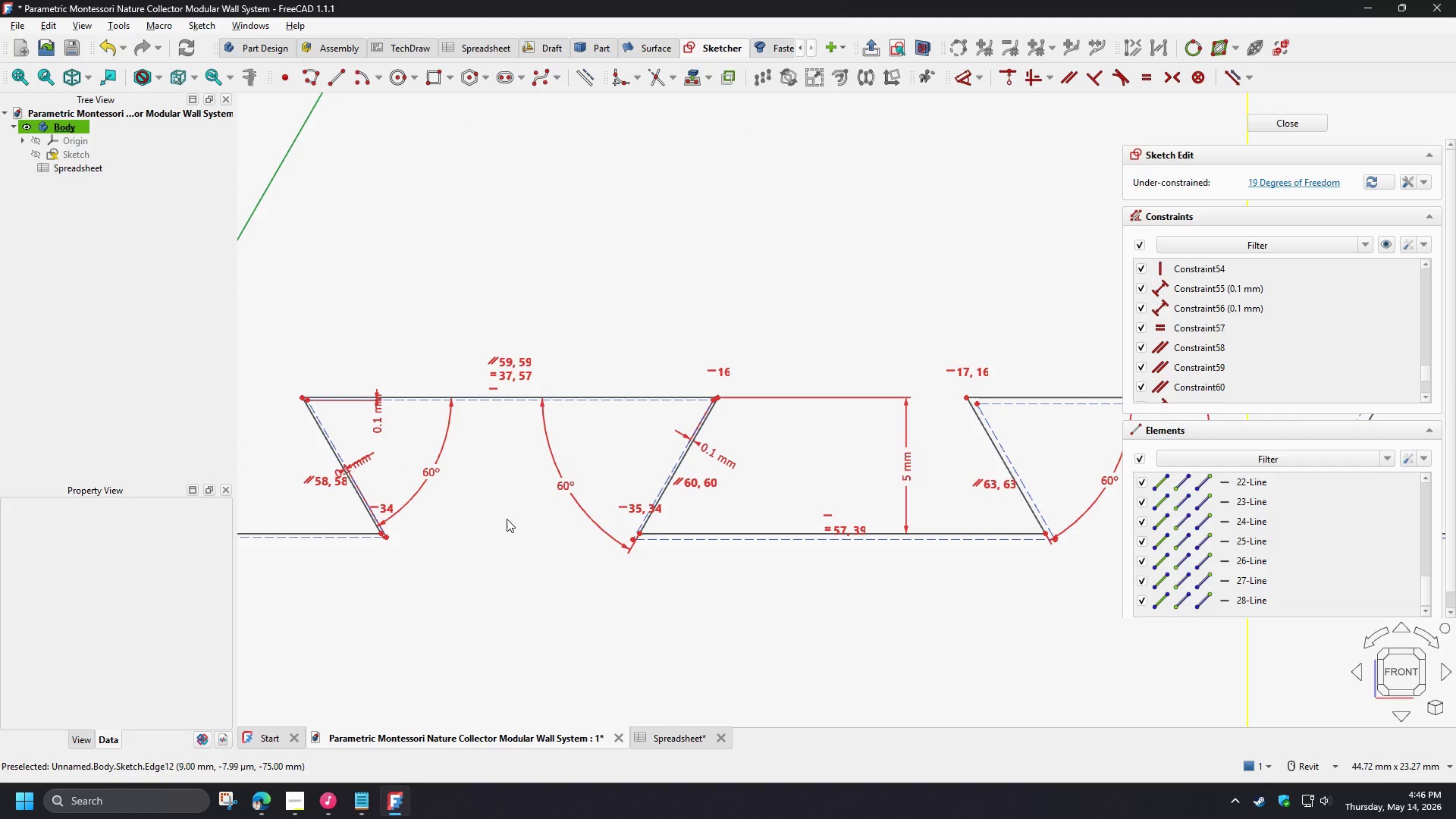 
scroll: coordinate [515, 595], scroll_direction: down, amount: 10.0
 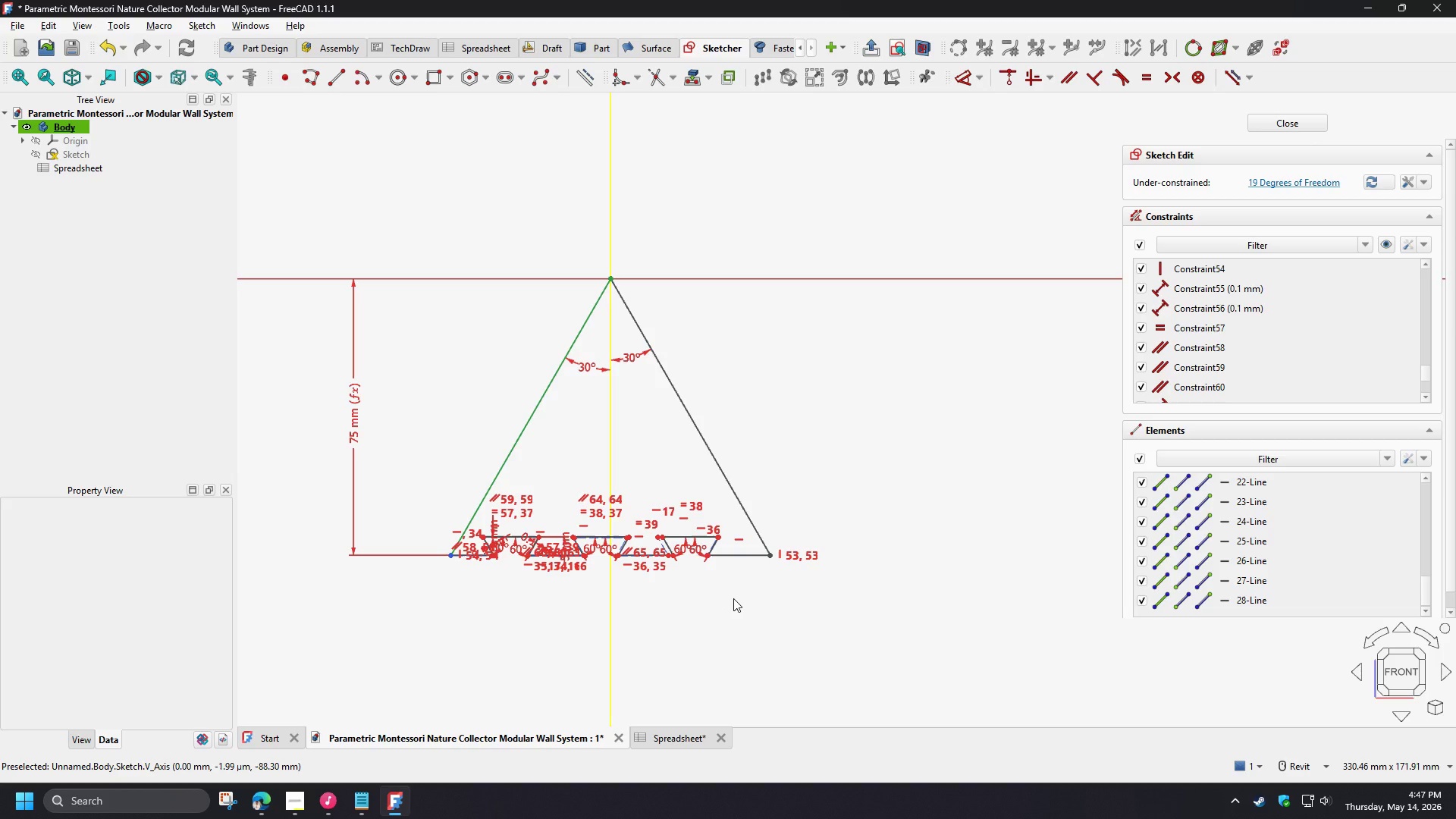 
wait(36.7)
 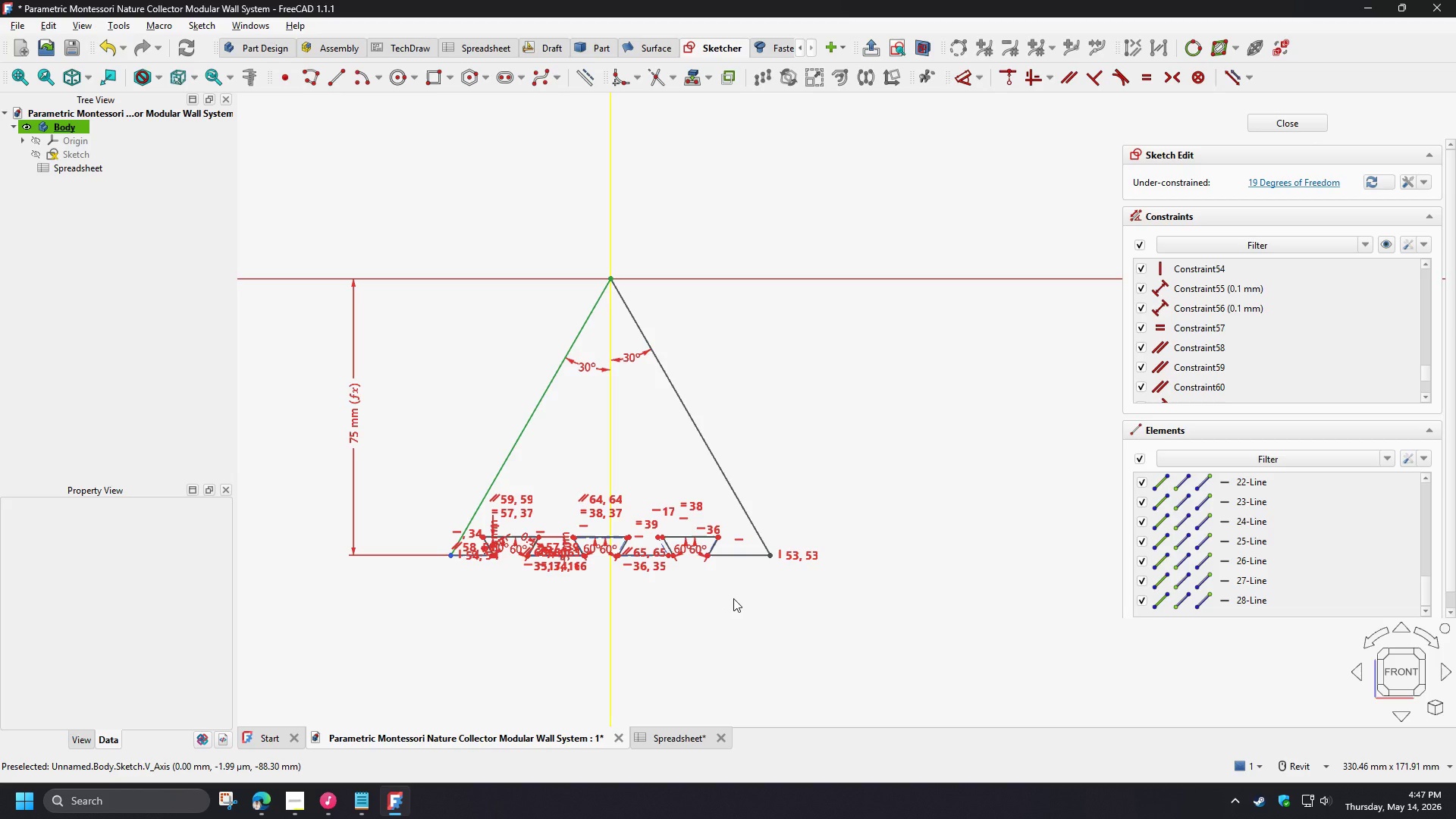 
scroll: coordinate [526, 466], scroll_direction: up, amount: 11.0
 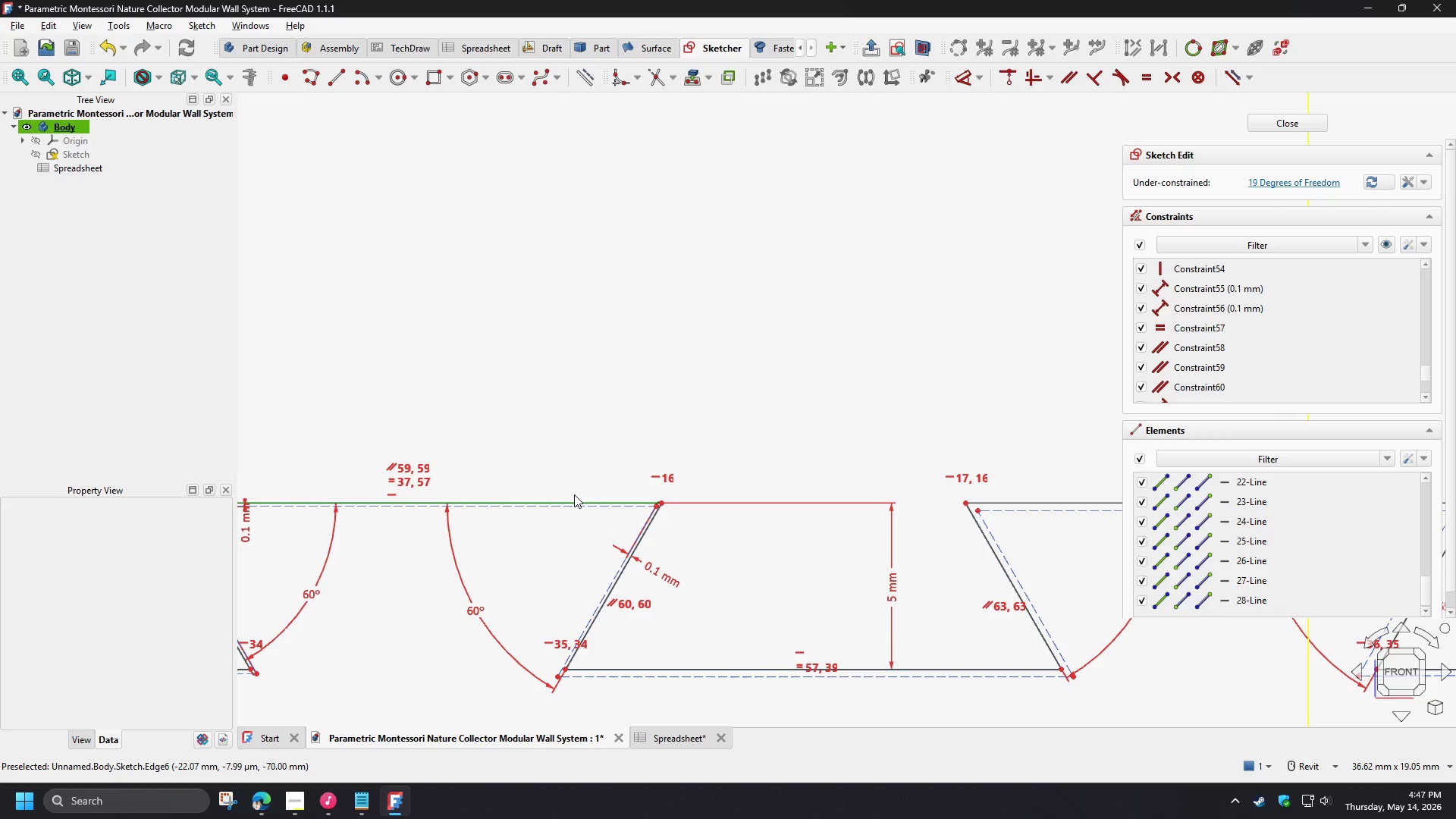 
left_click_drag(start_coordinate=[572, 498], to_coordinate=[571, 491])
 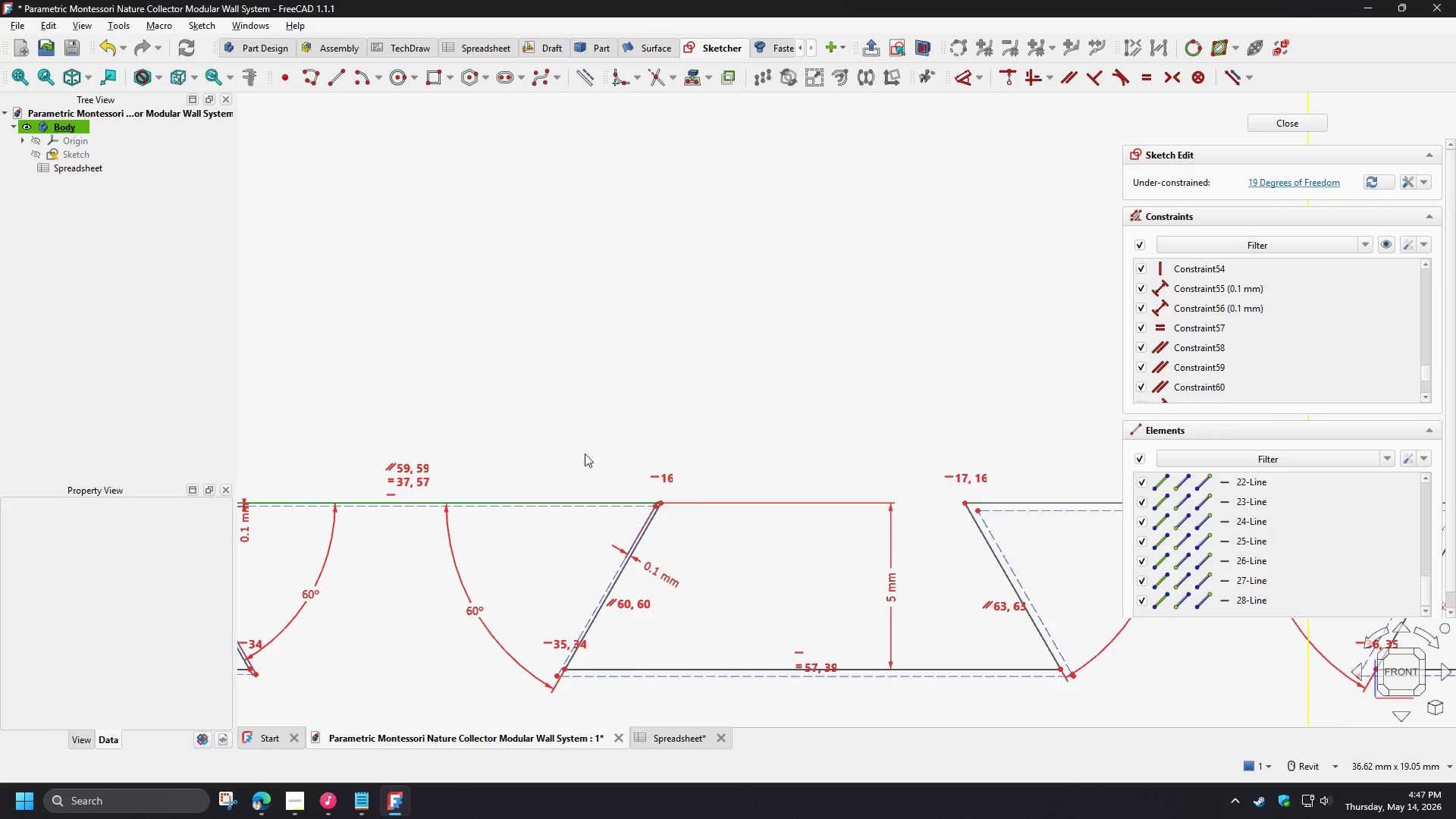 
key(D)
 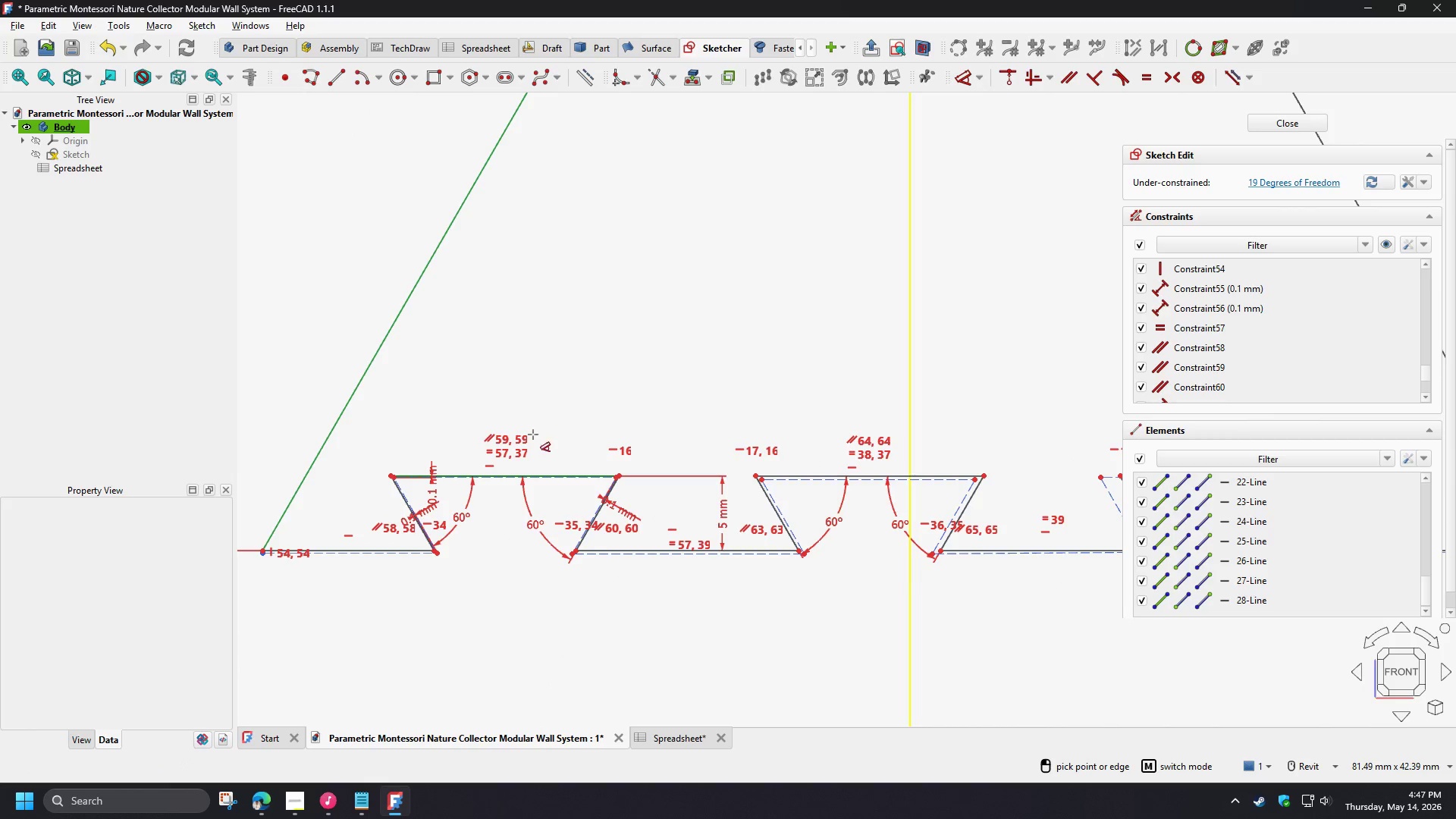 
scroll: coordinate [585, 453], scroll_direction: down, amount: 4.0
 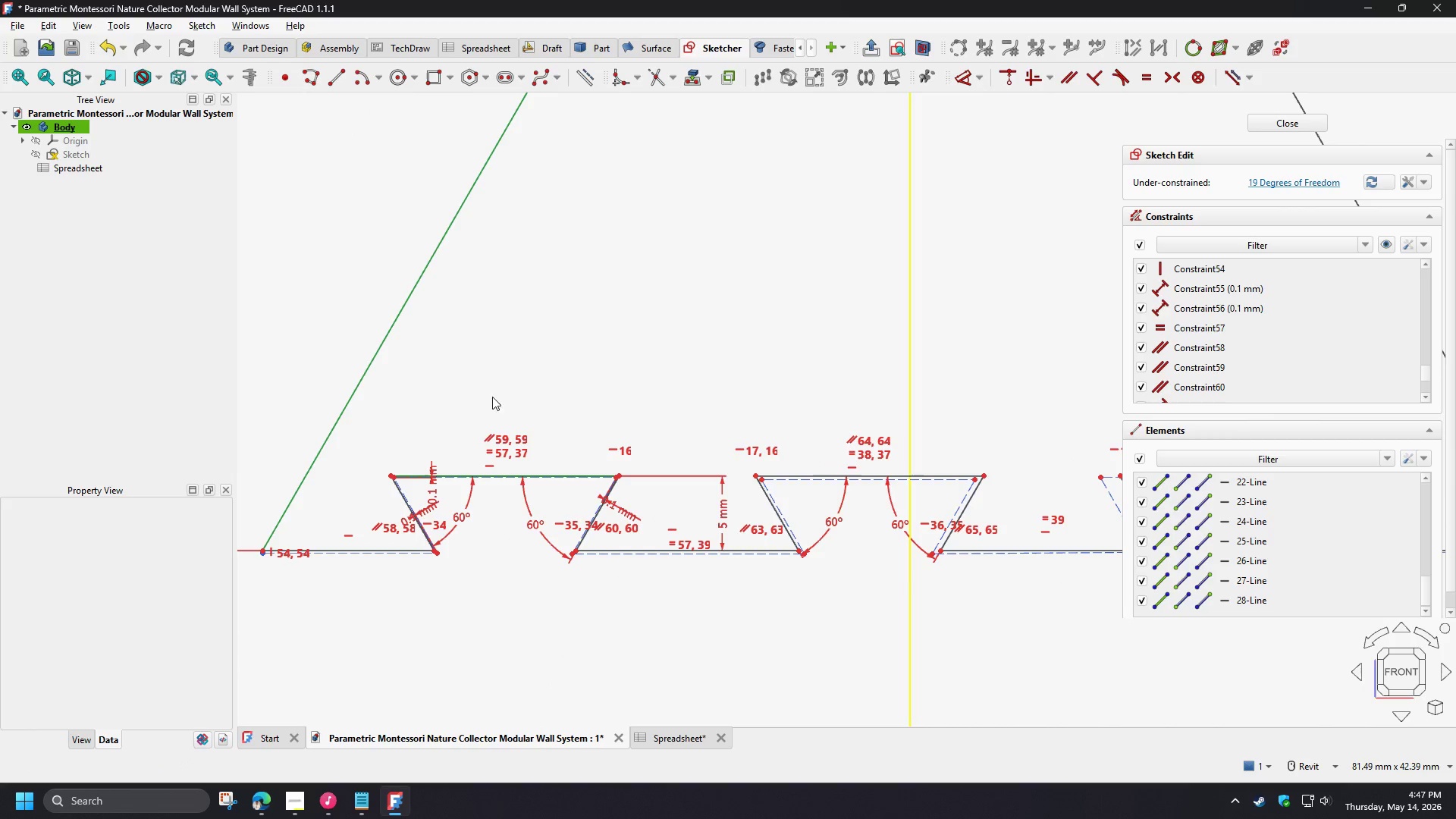 
right_click([476, 414])
 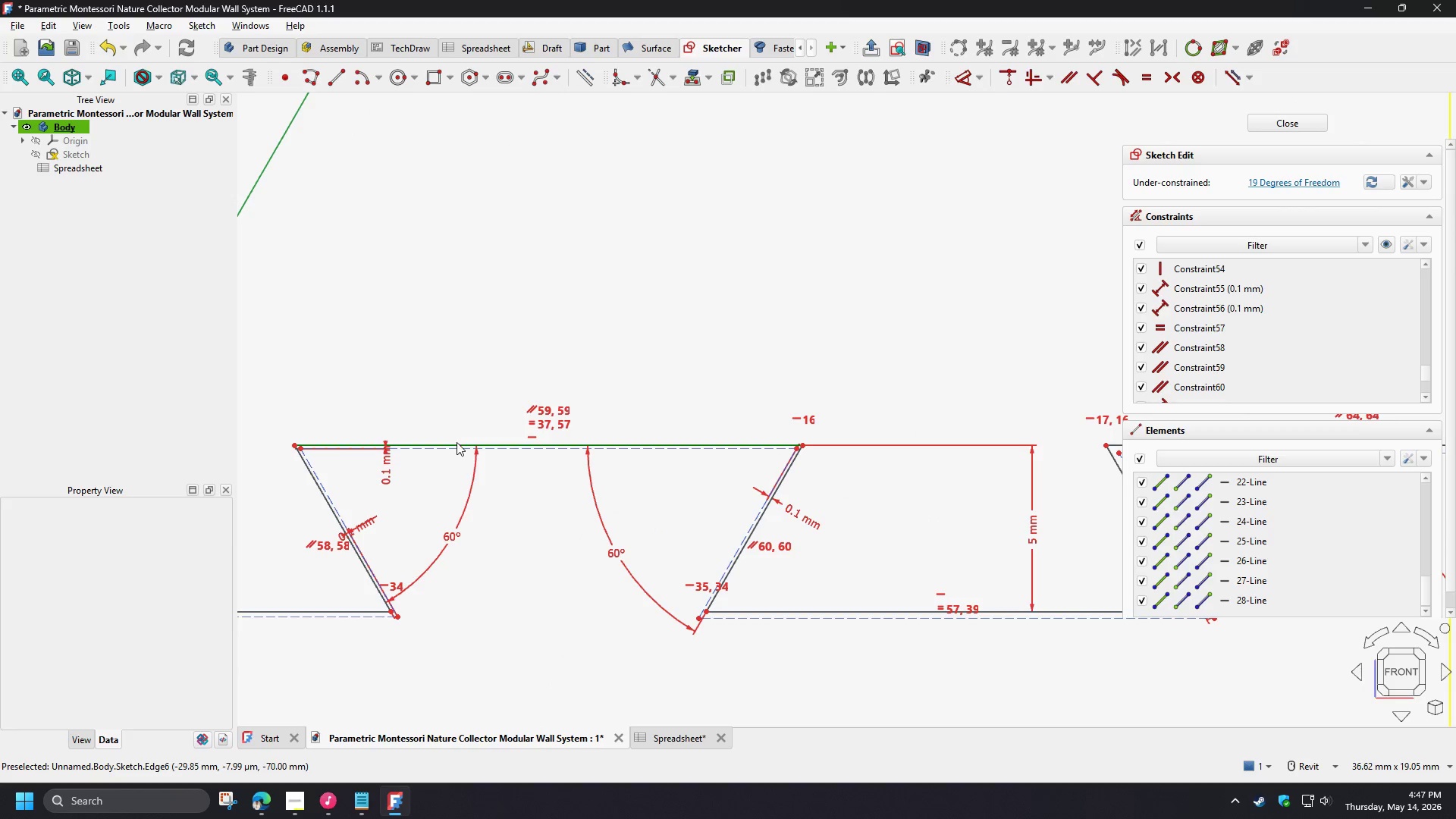 
scroll: coordinate [469, 500], scroll_direction: up, amount: 4.0
 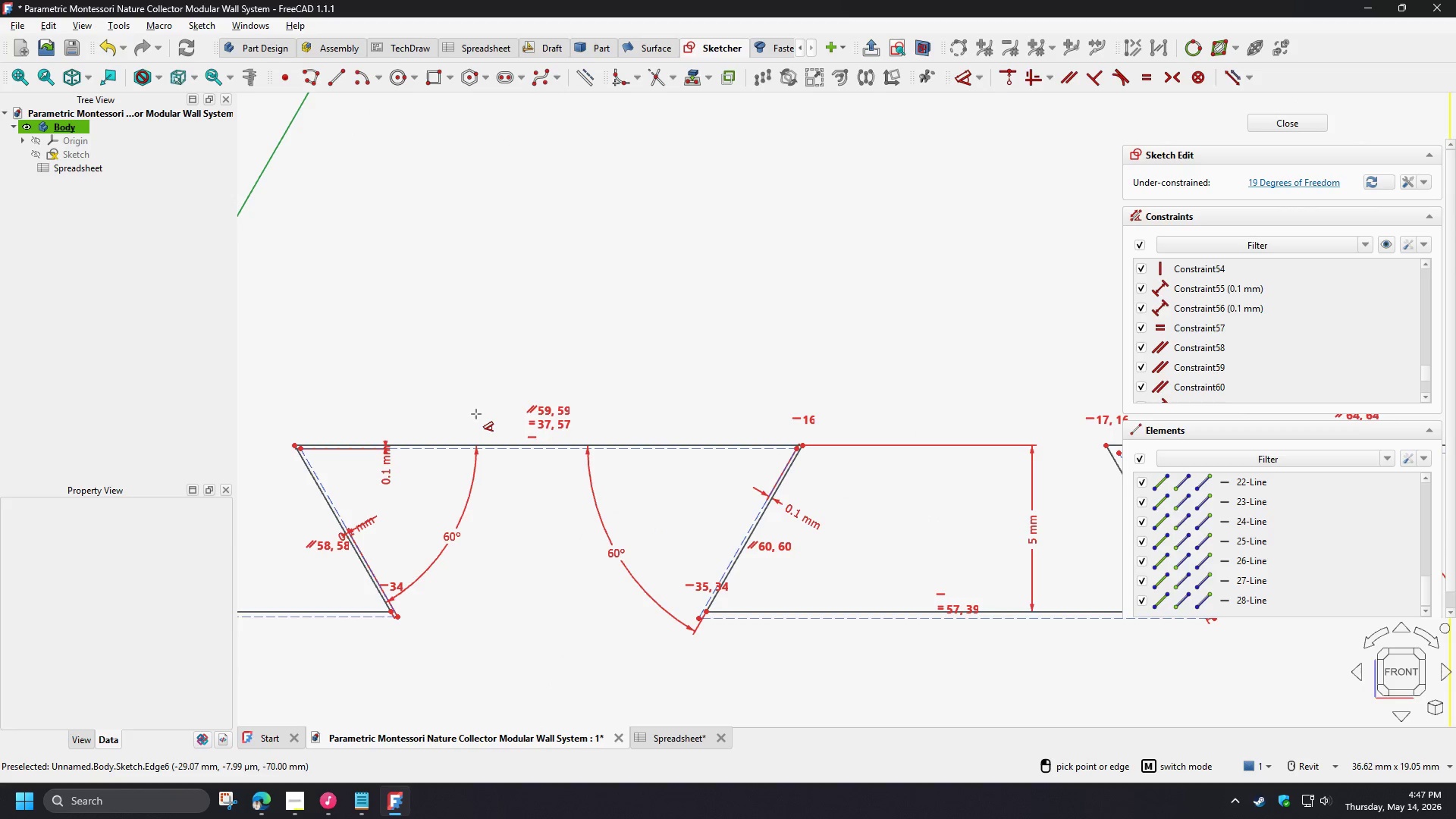 
left_click([457, 443])
 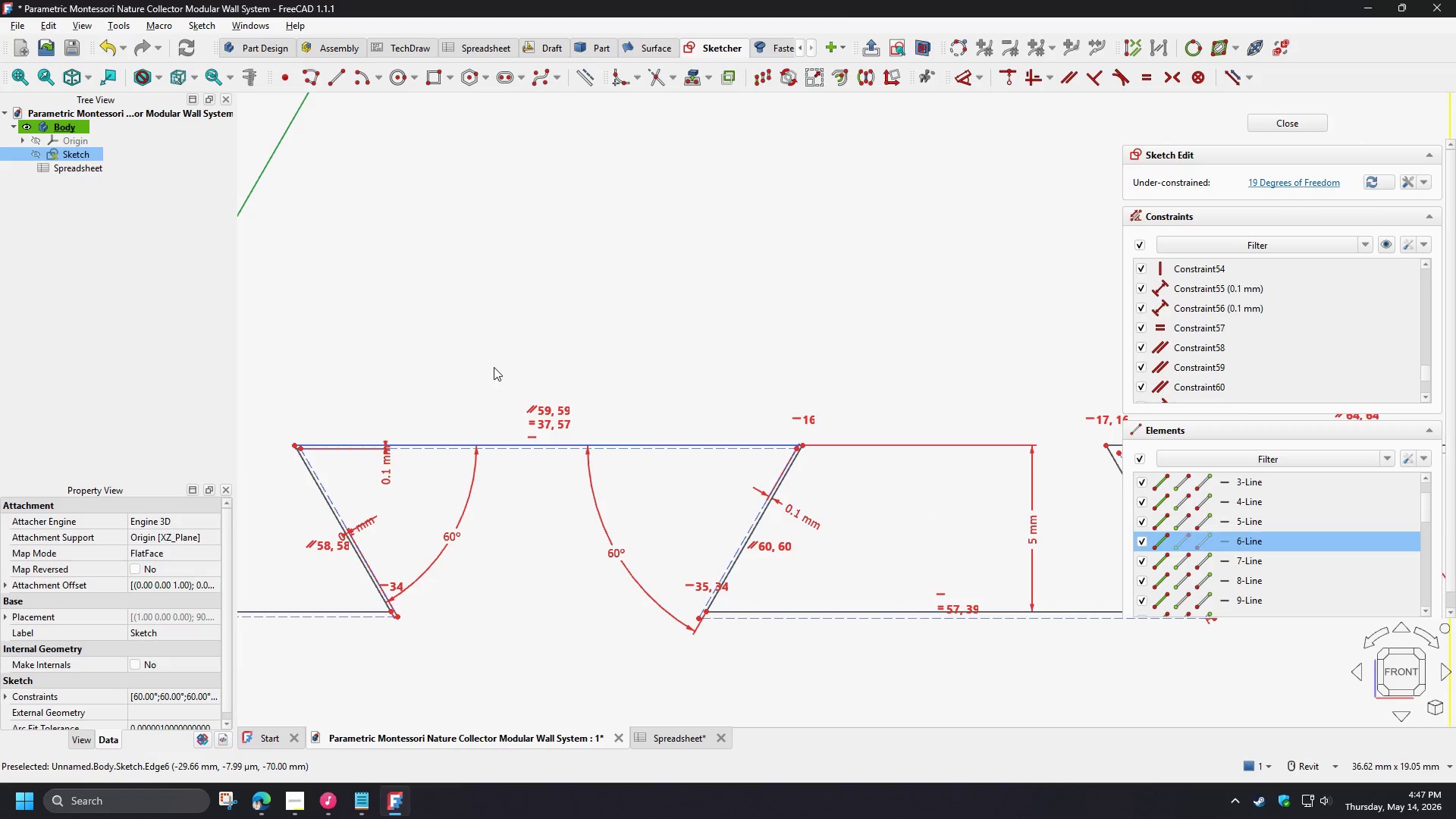 
key(D)
 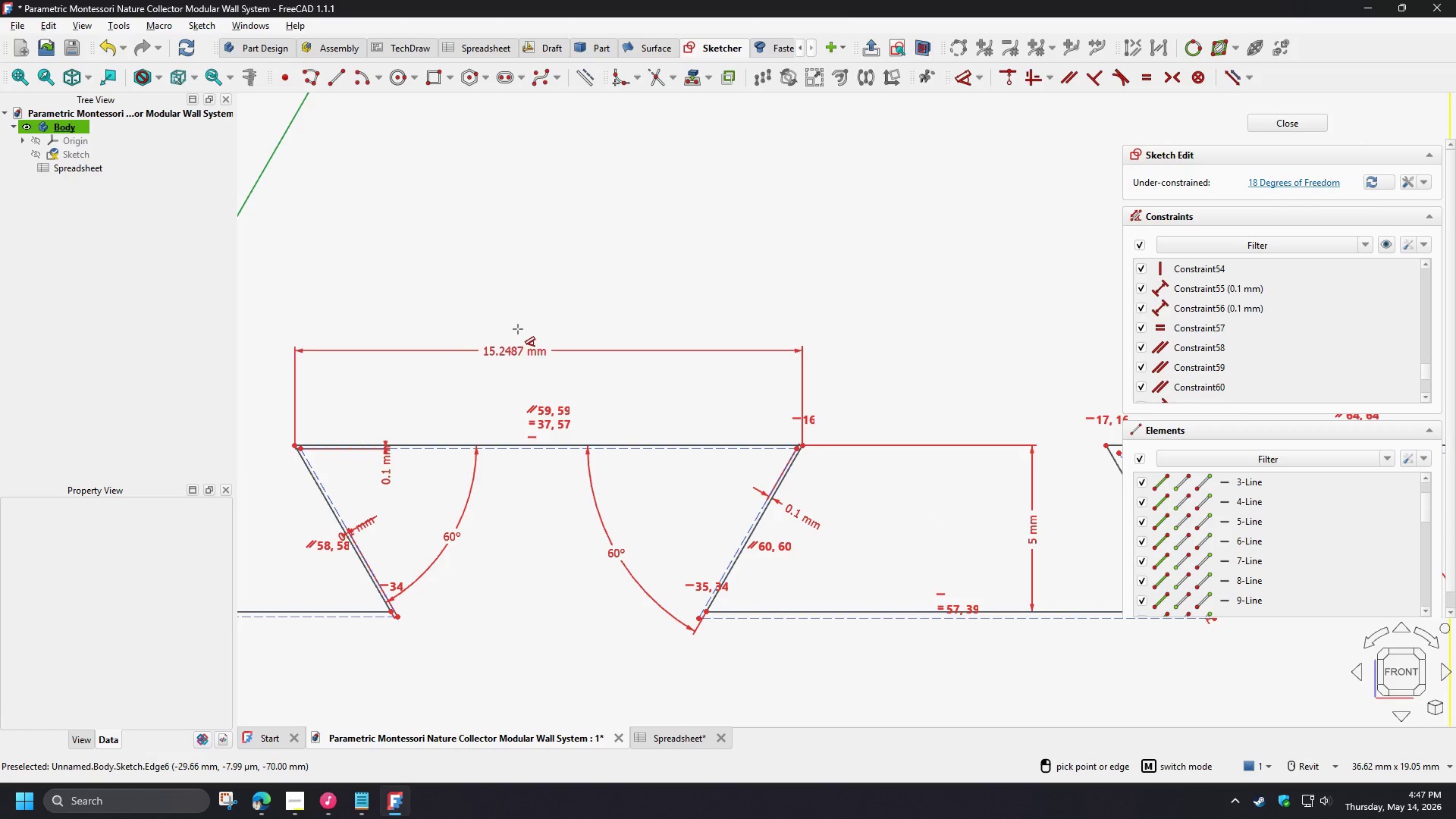 
left_click([518, 329])
 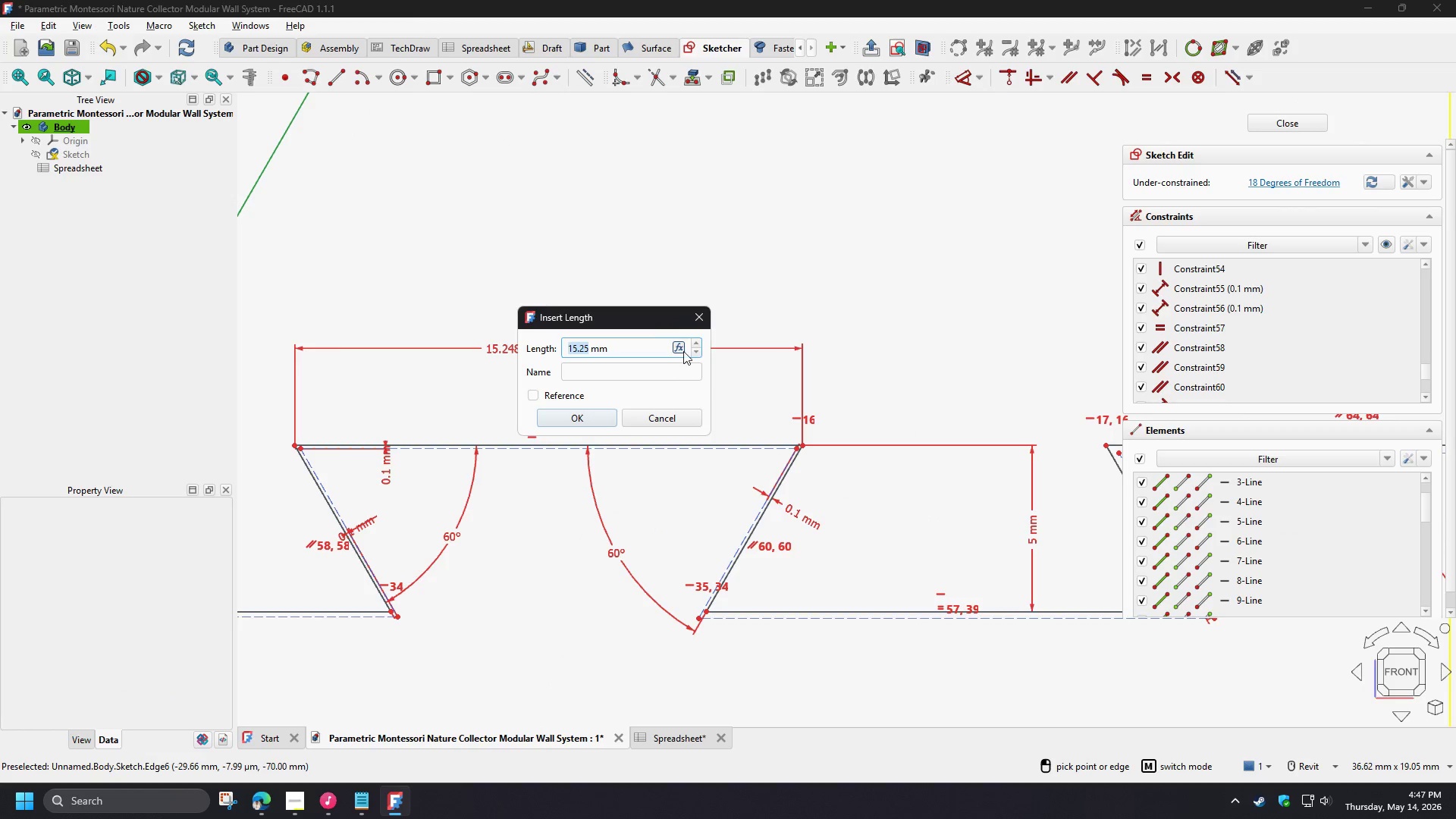 
left_click([679, 350])
 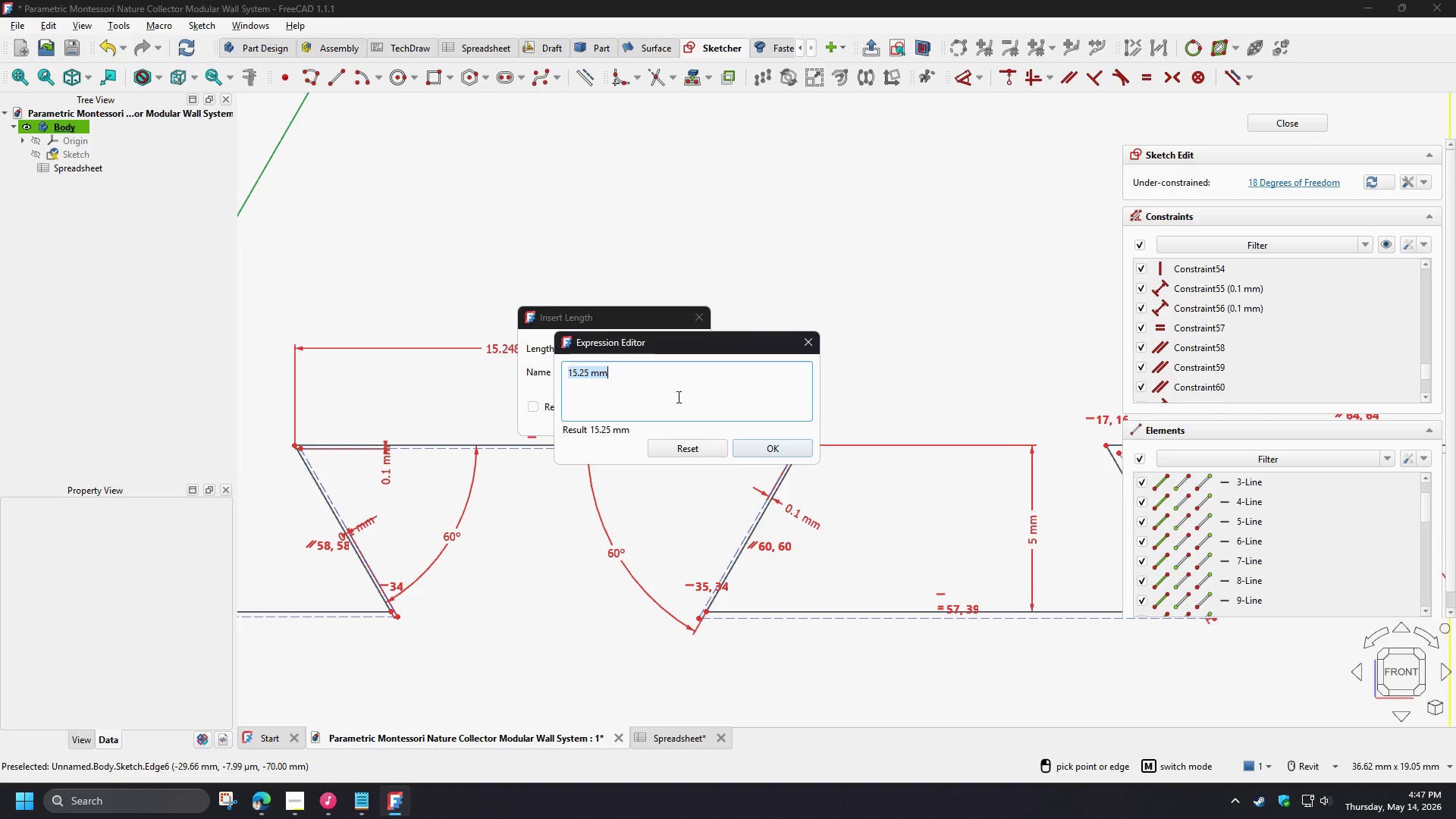 
type(sp)
 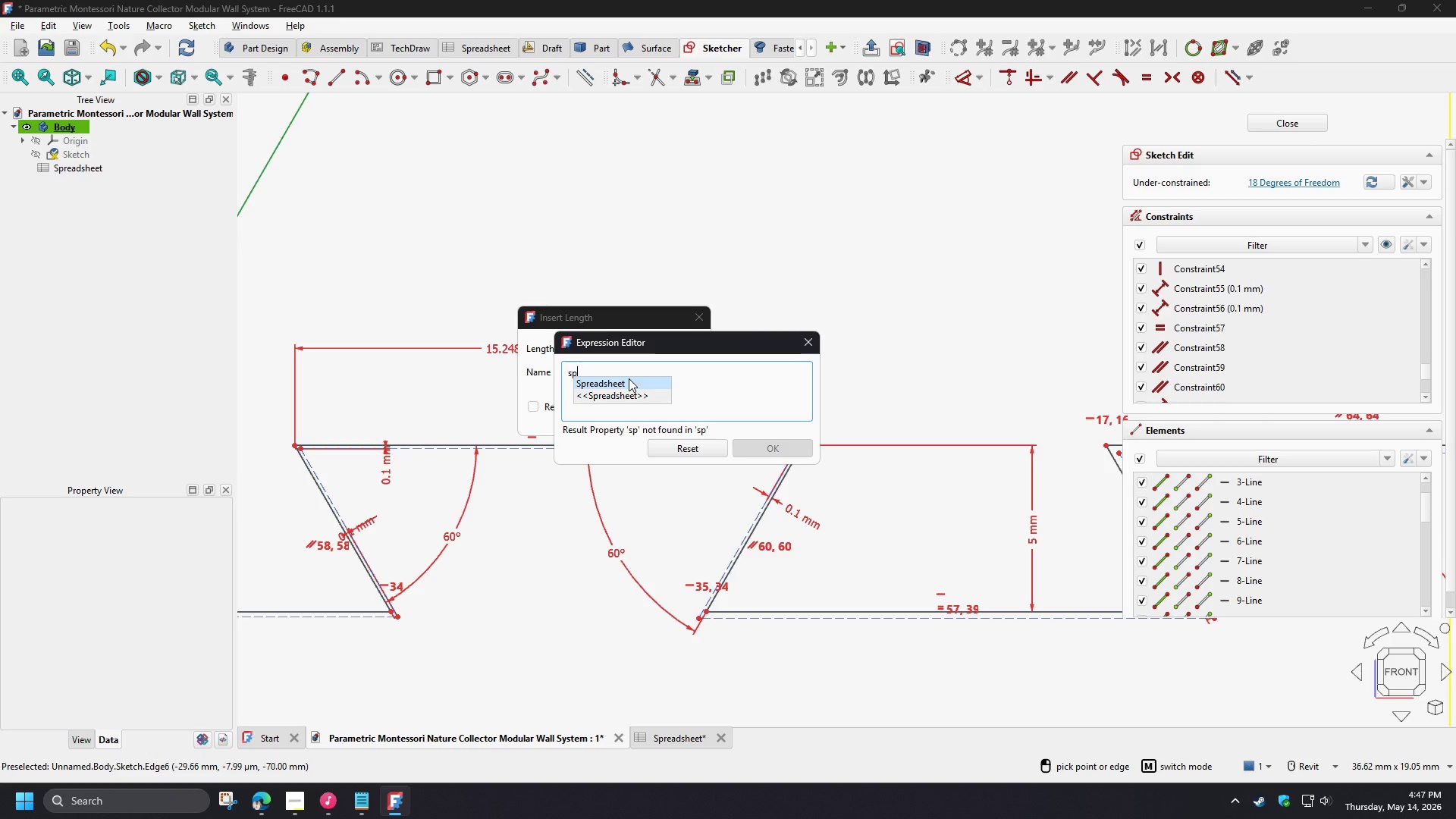 
left_click([629, 378])
 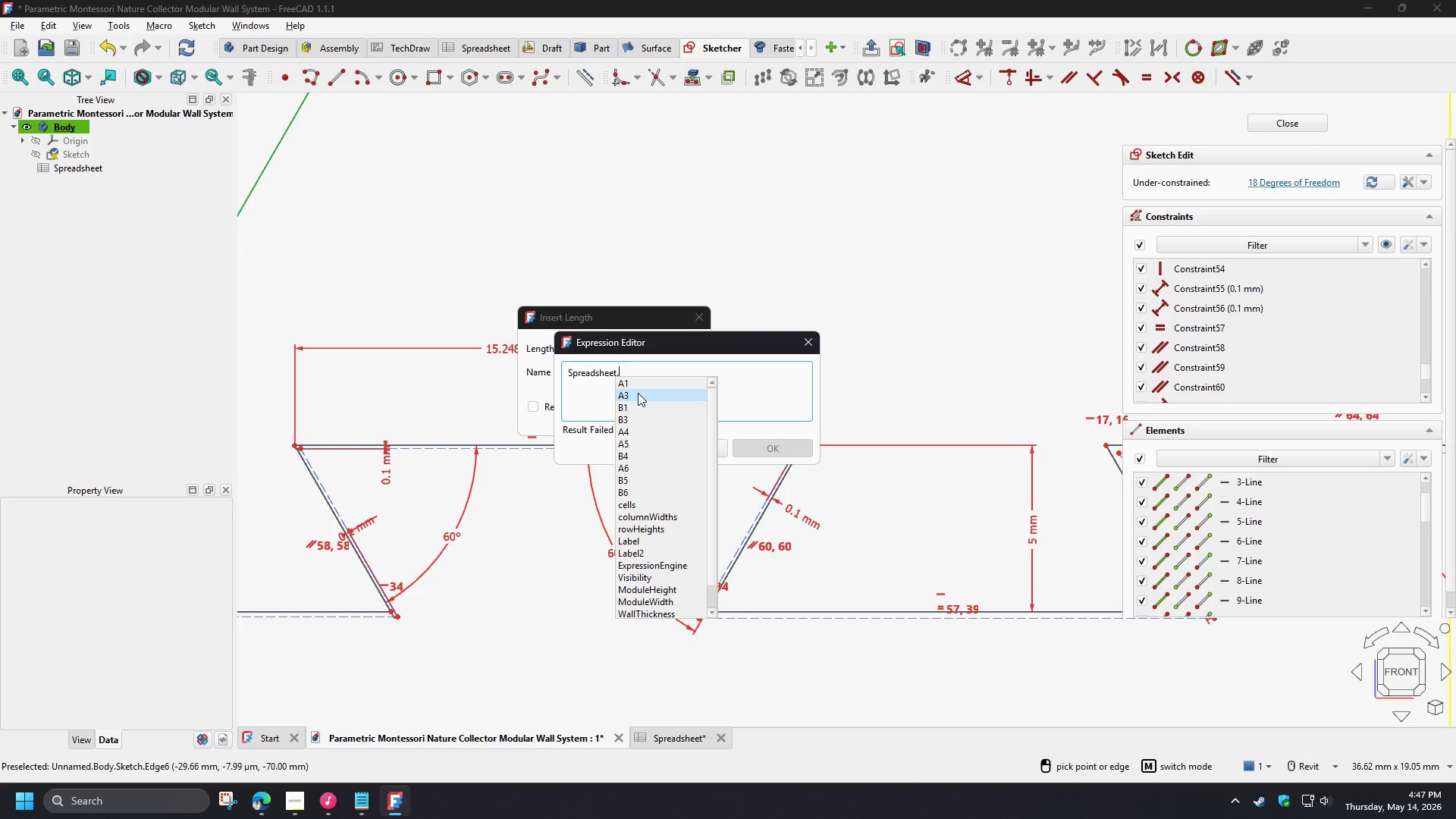 
type(he)
 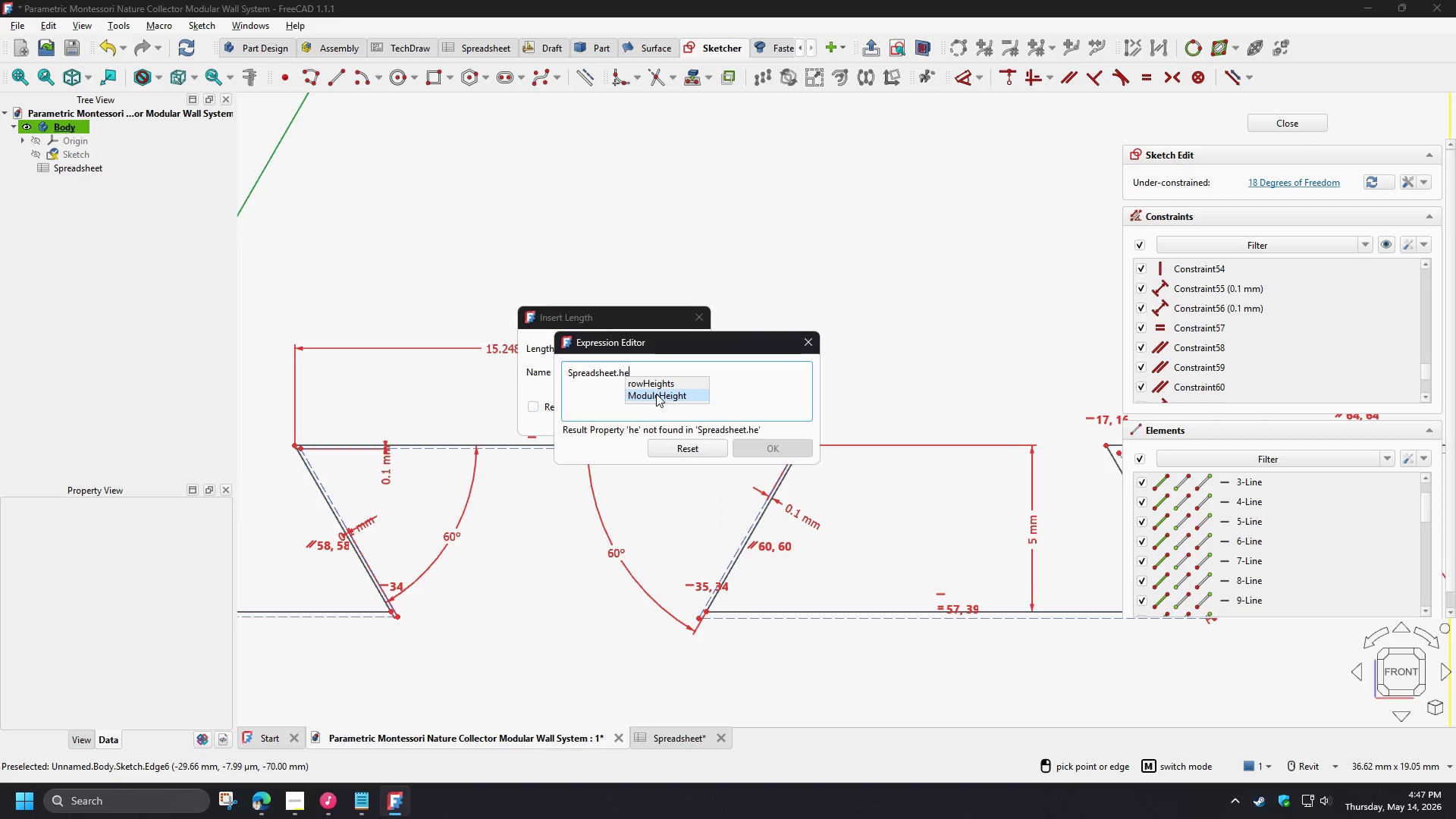 
left_click([656, 394])
 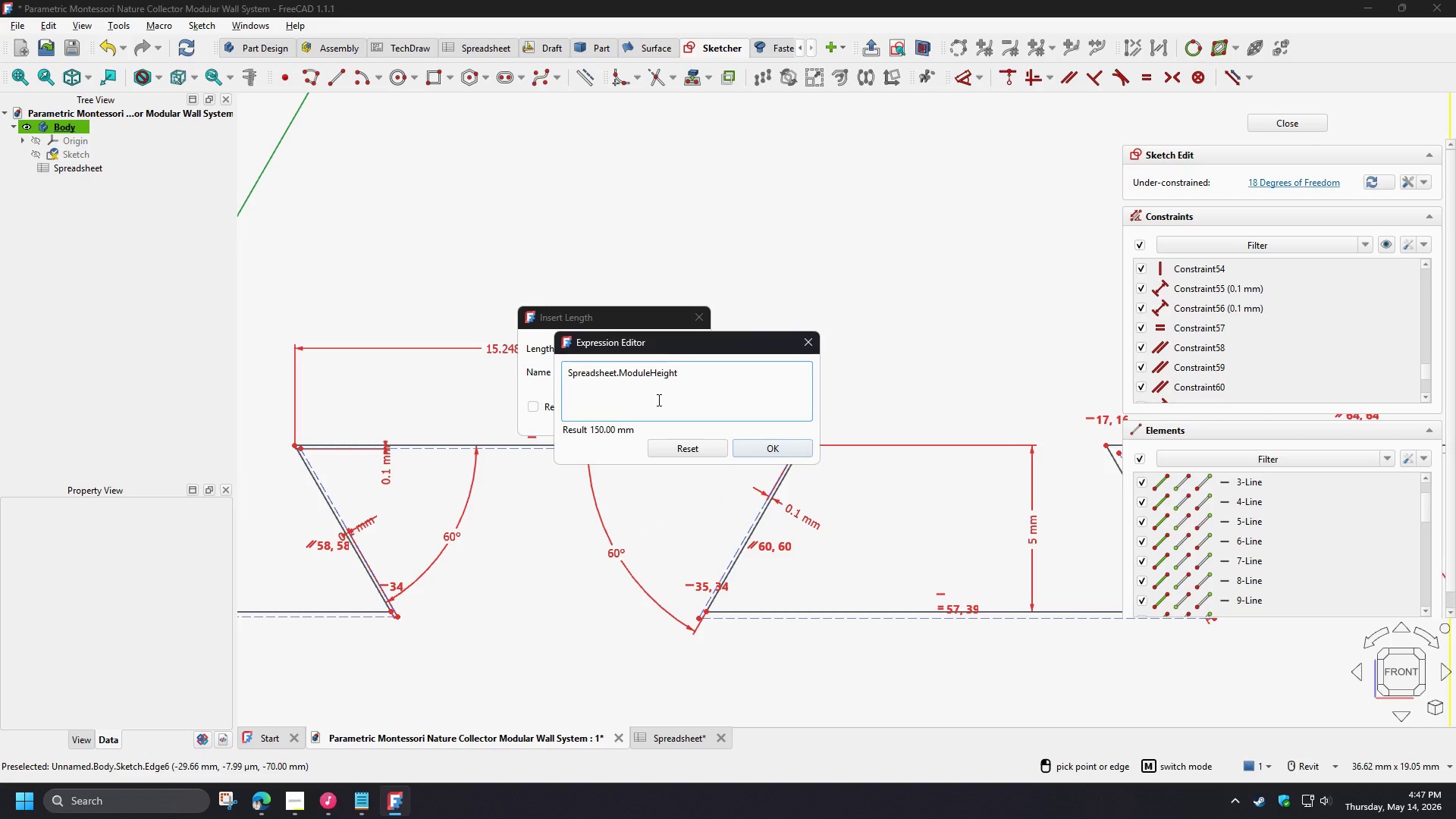 
key(NumpadDivide)
 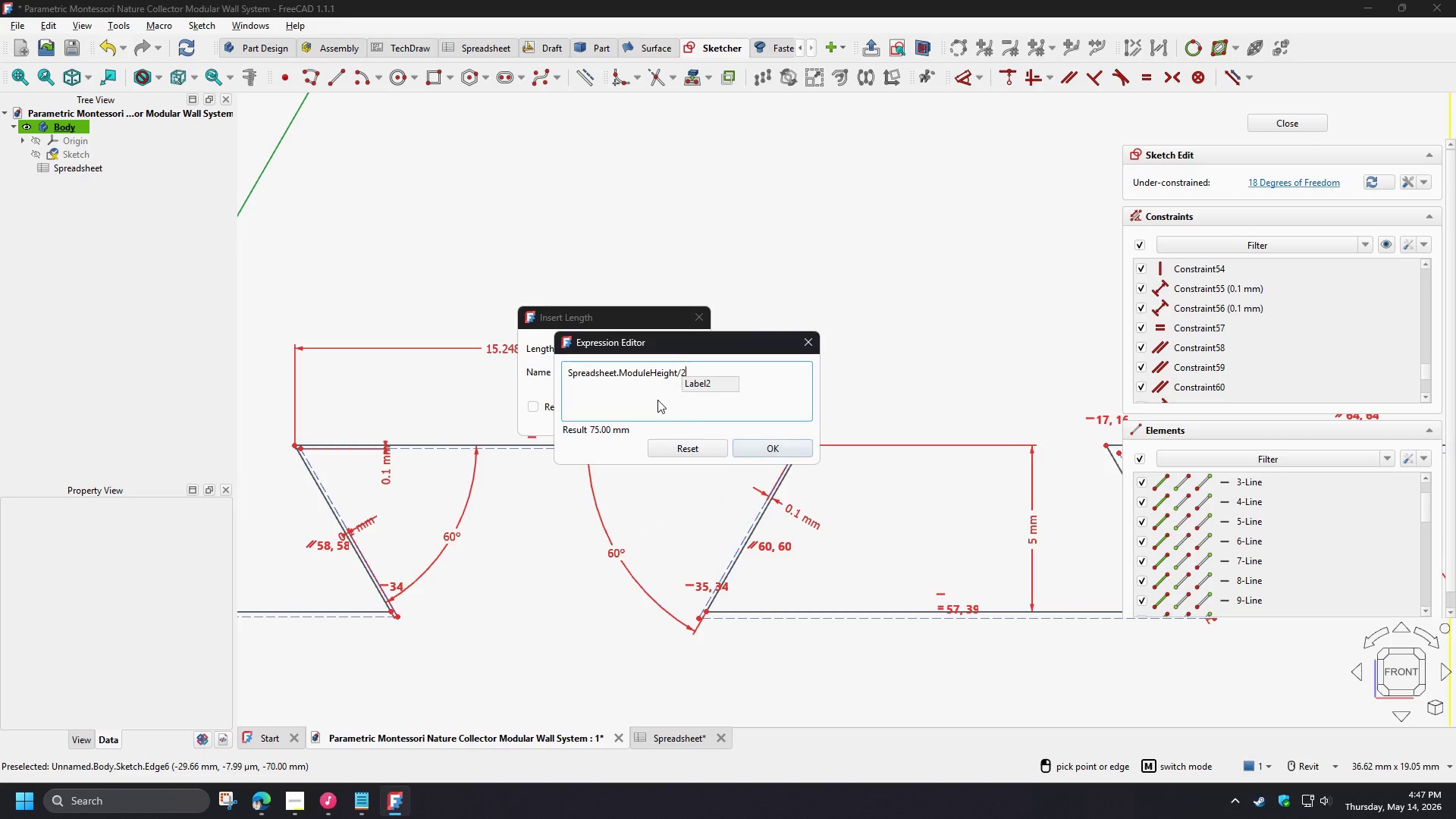 
key(Numpad2)
 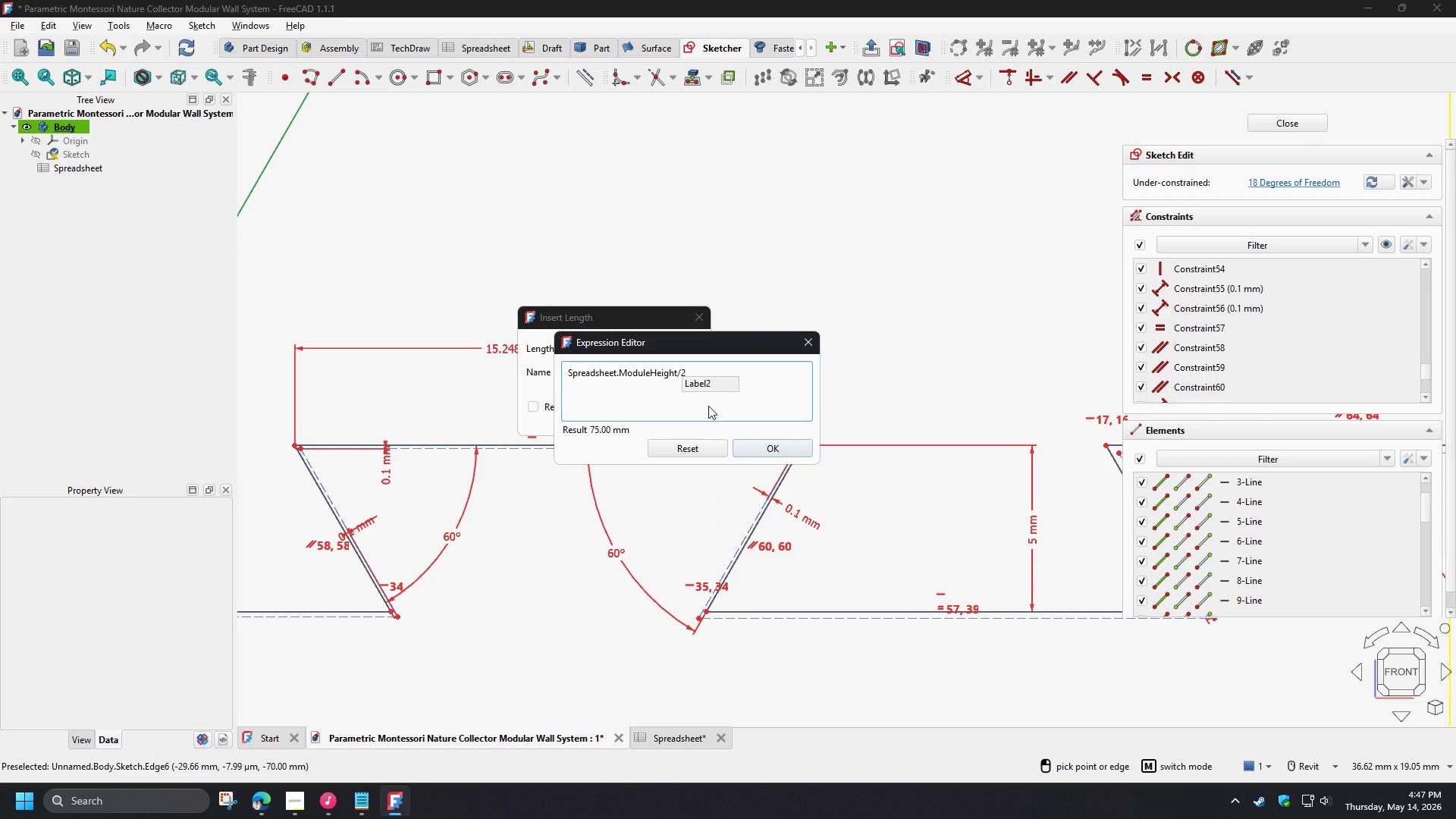 
left_click([708, 406])
 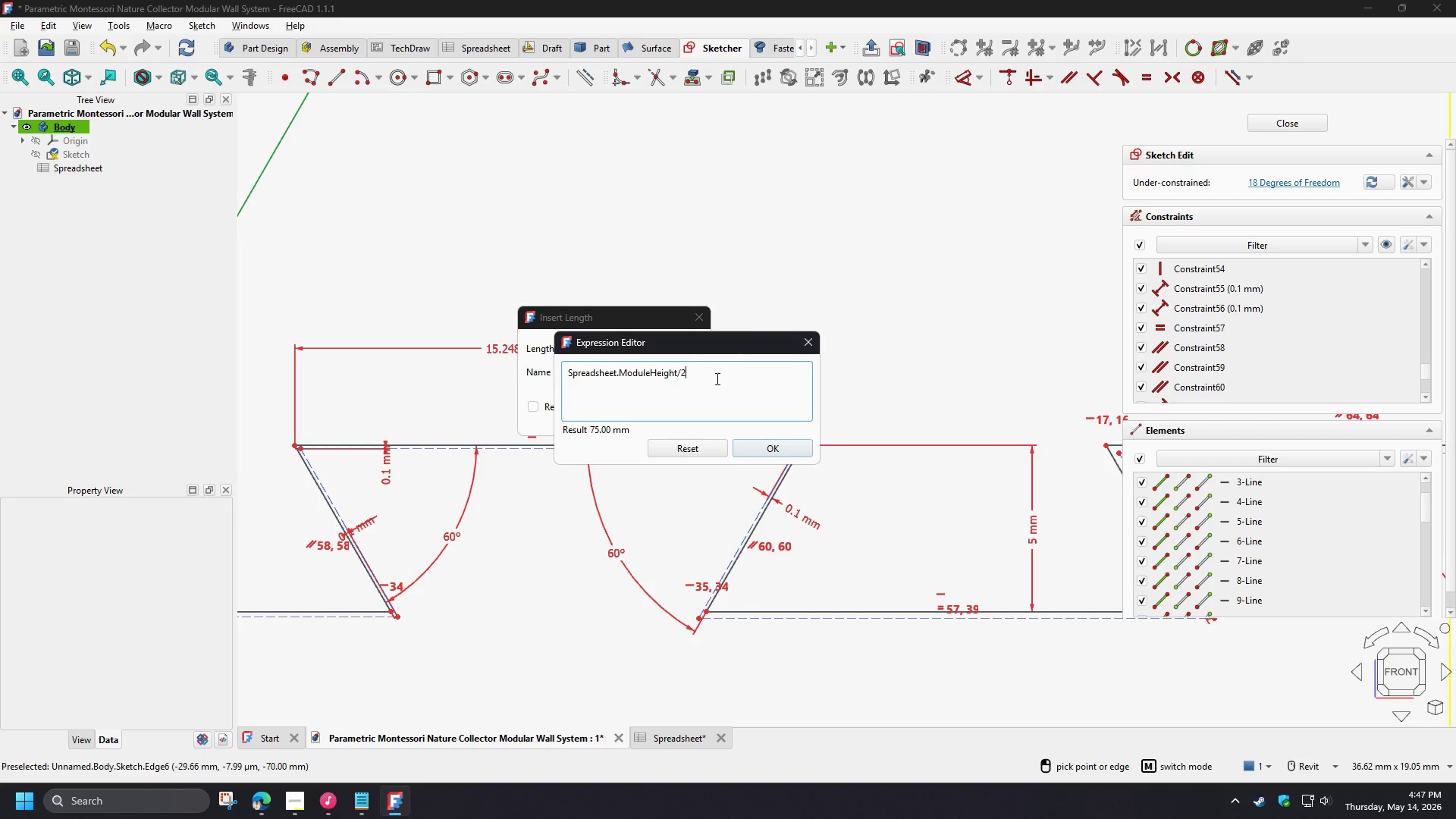 
key(NumpadMultiply)
 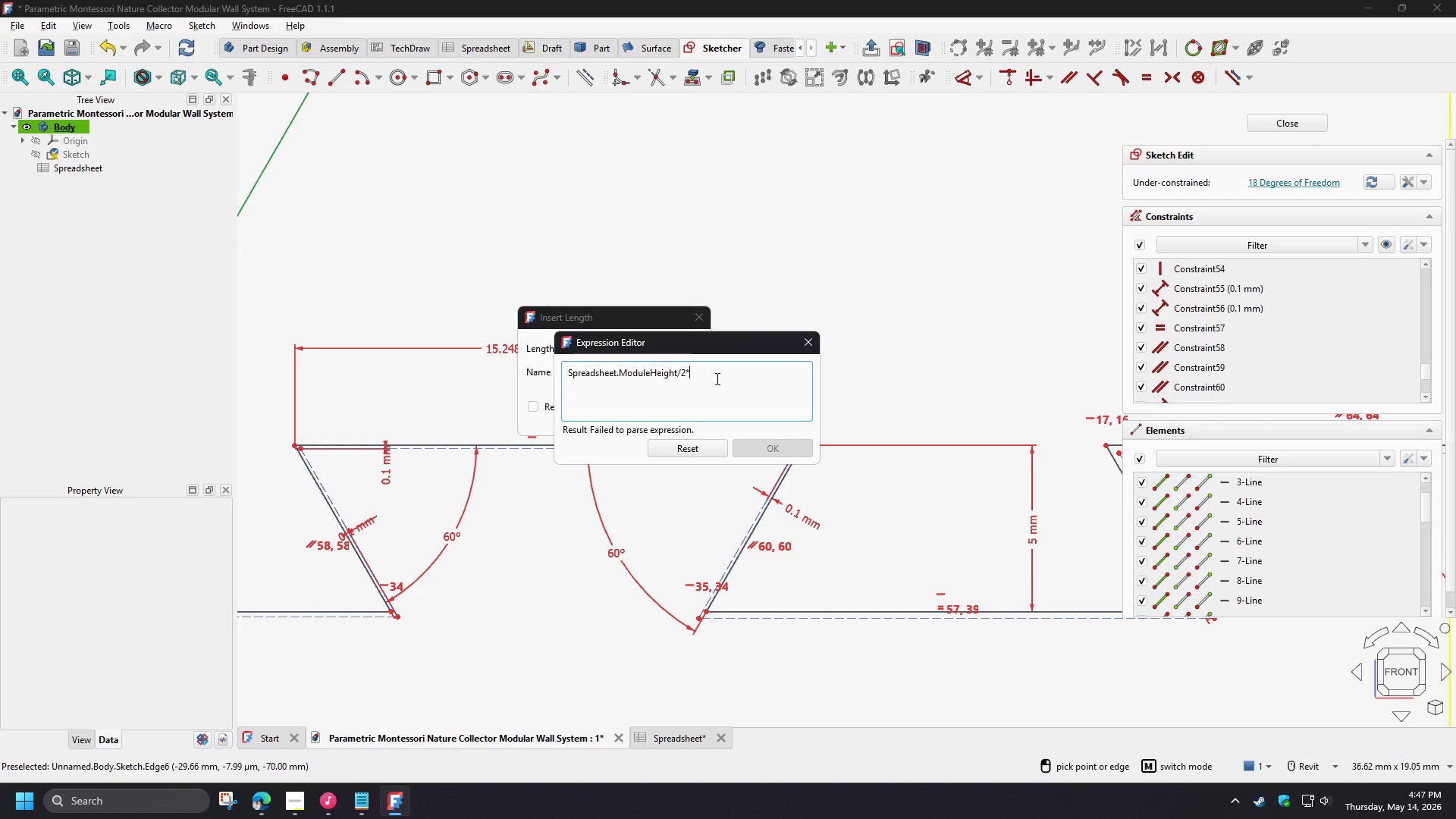 
wait(10.98)
 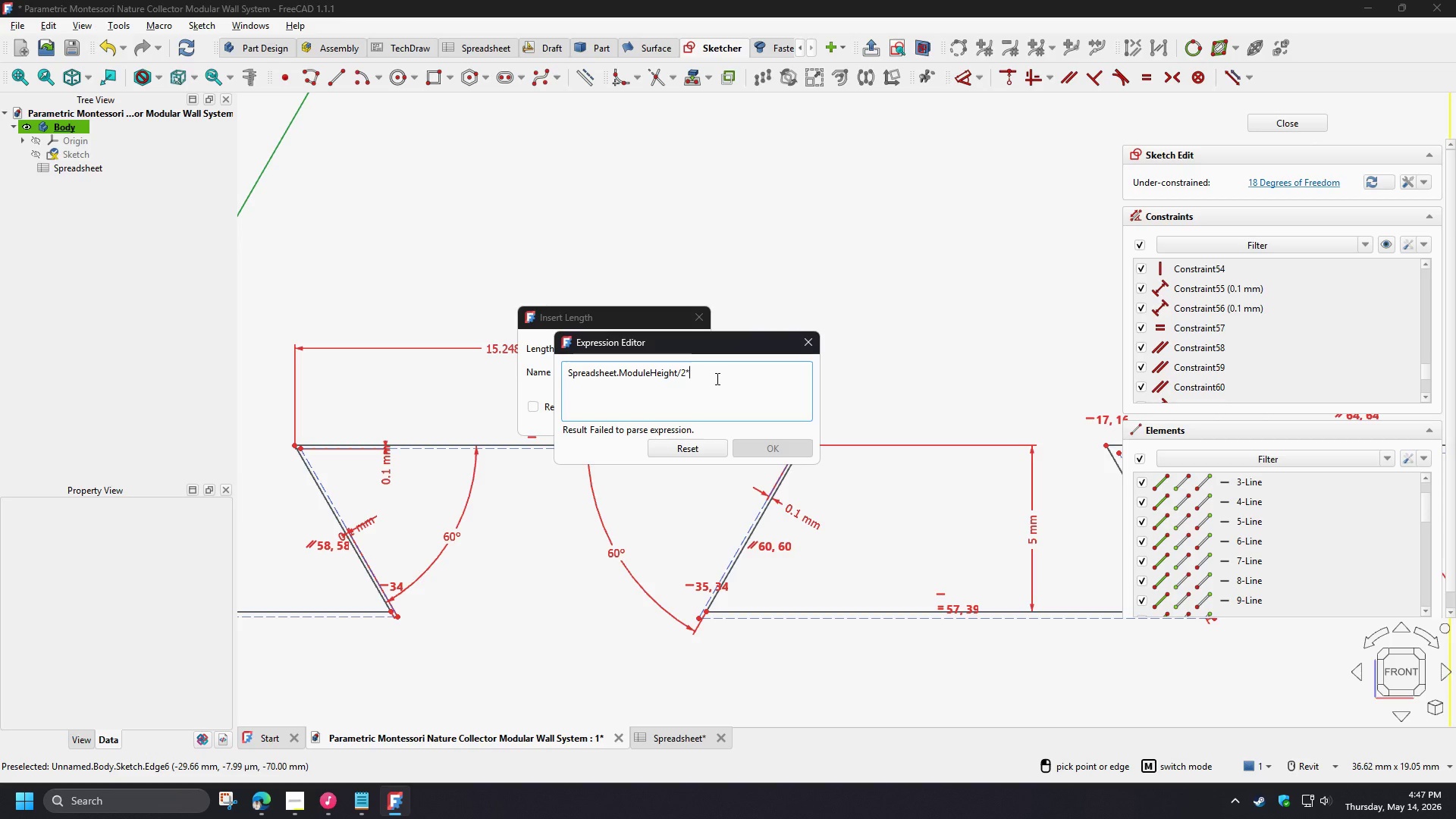 
type(tan(30))
 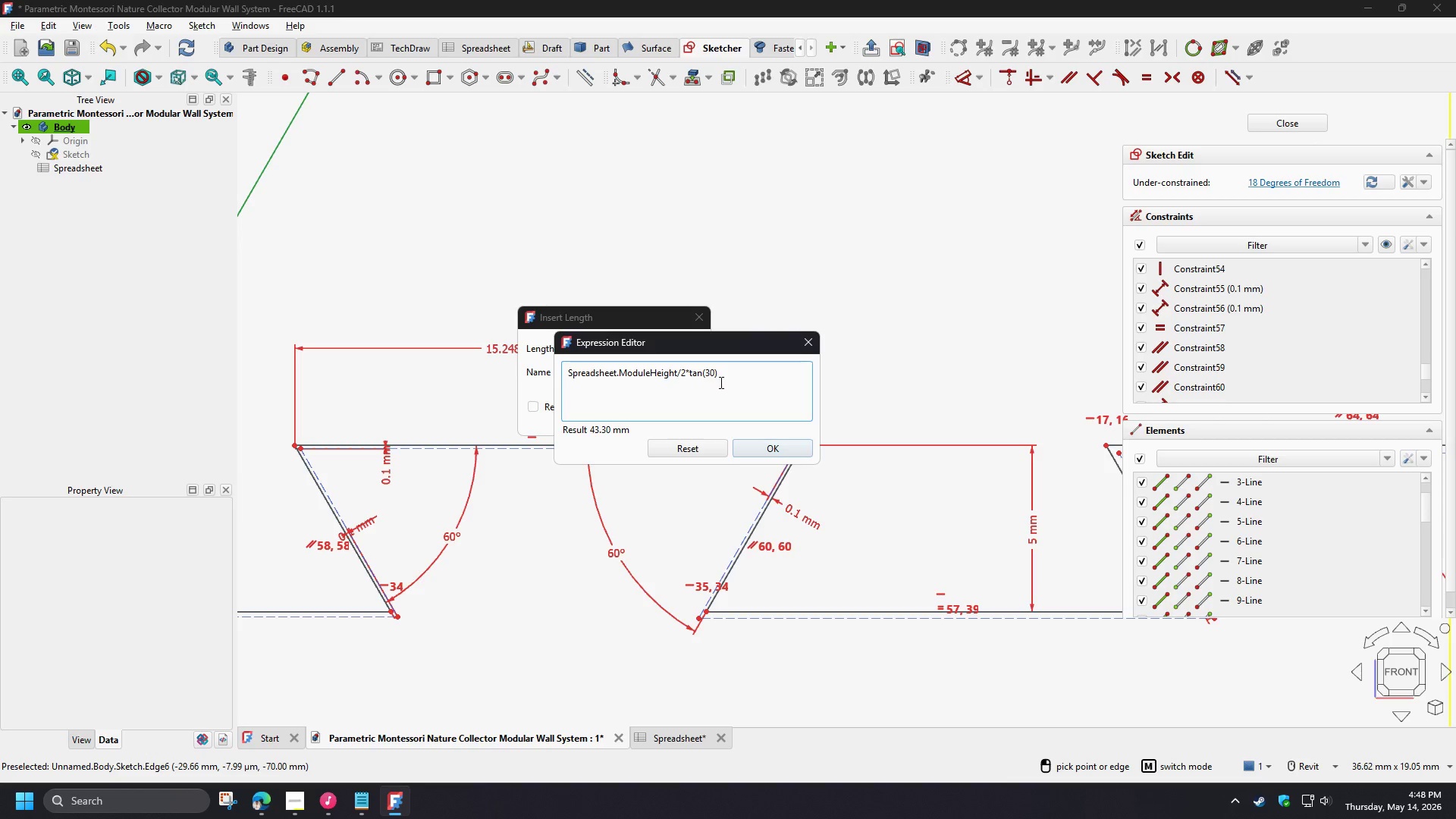 
left_click([714, 373])
 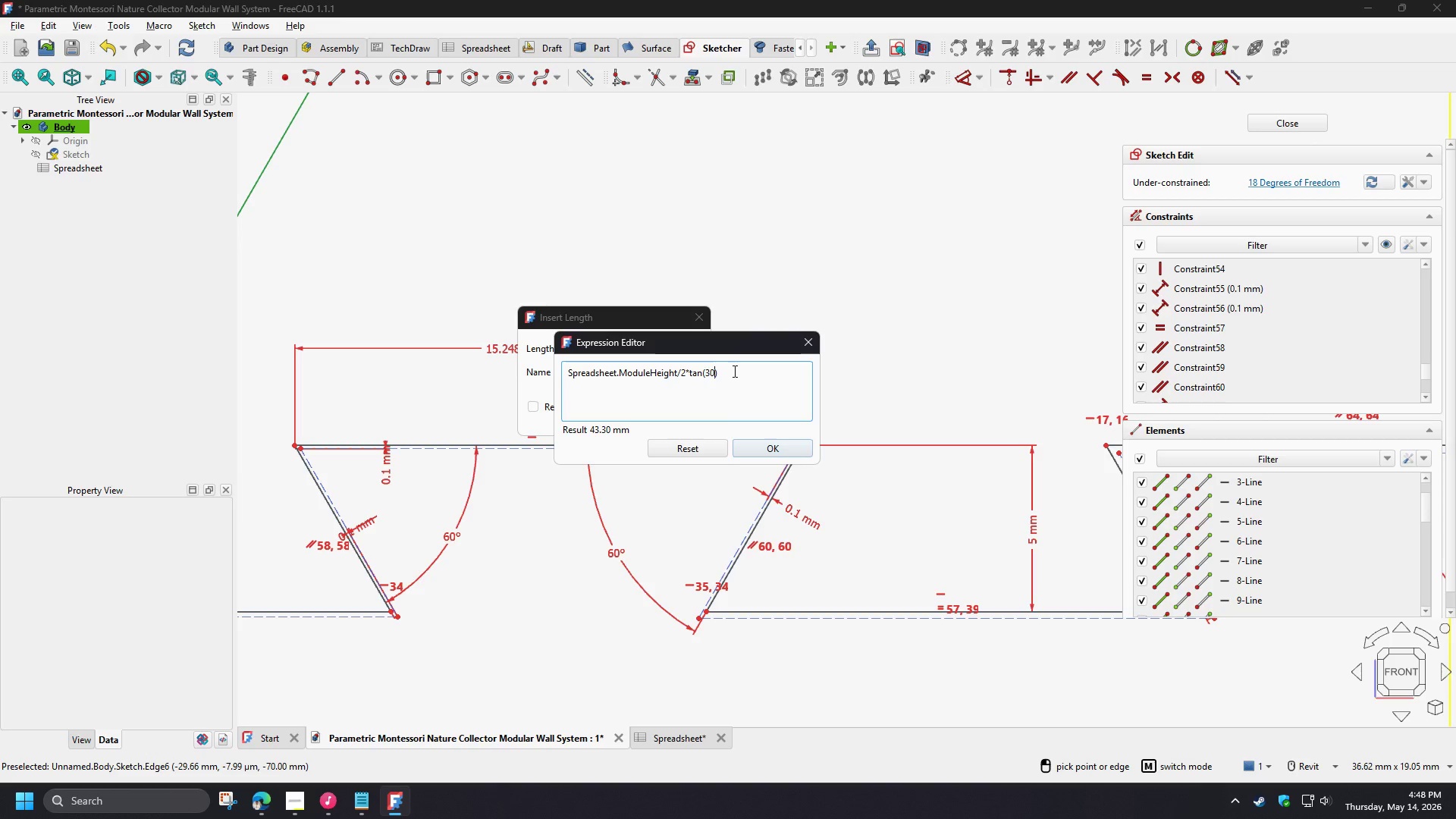 
wait(7.73)
 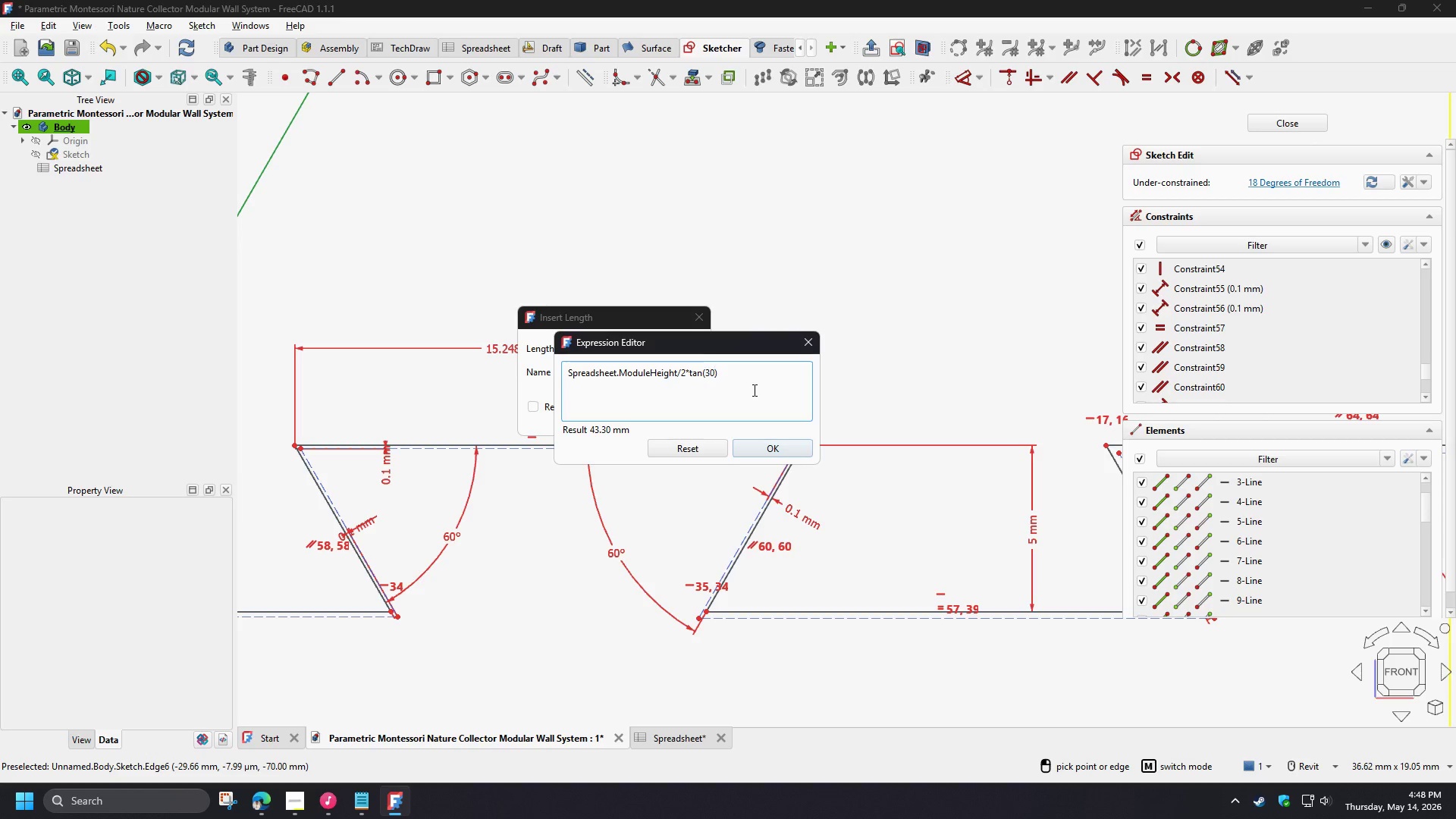 
type(def)
key(Backspace)
type(g)
 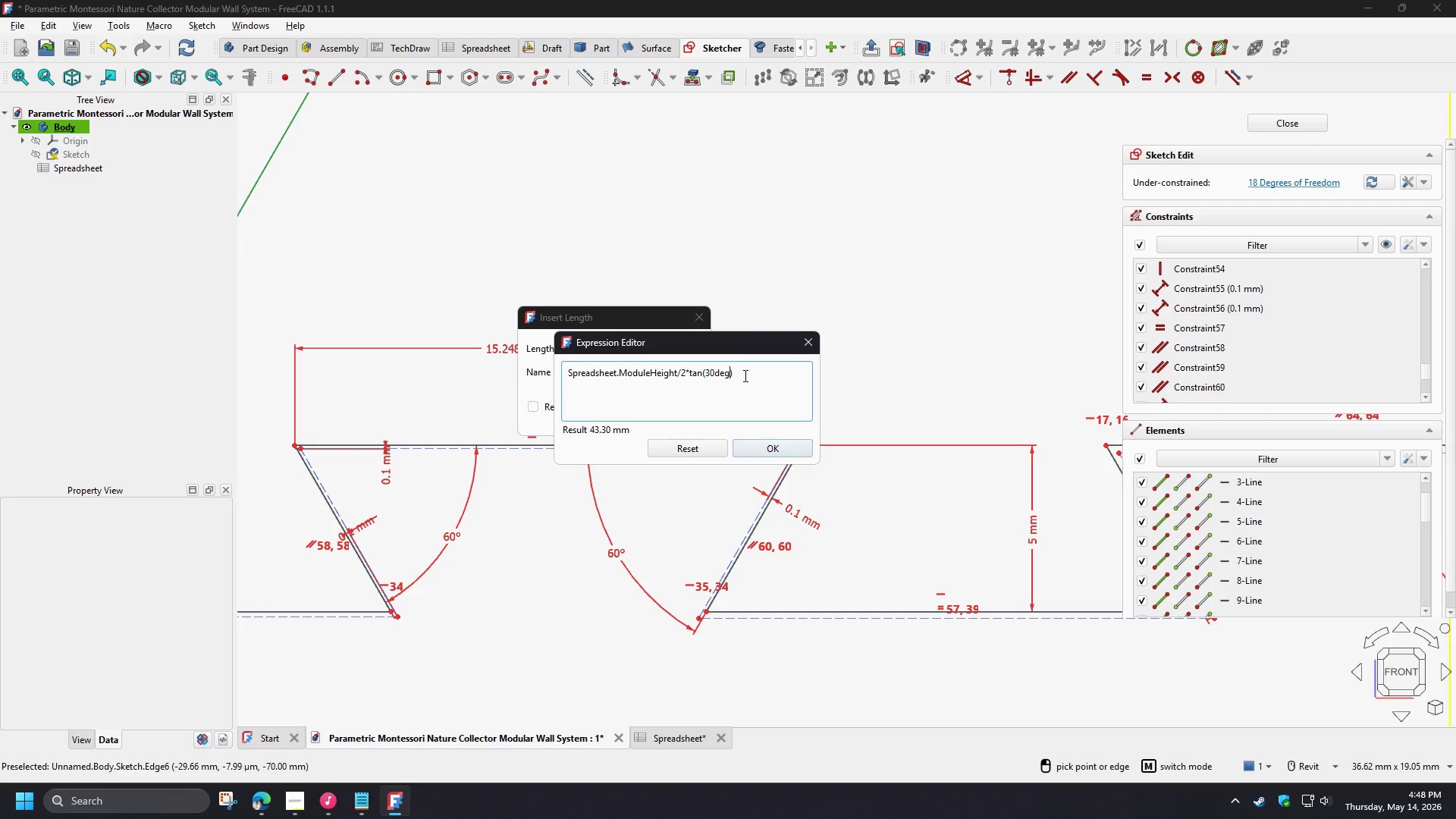 
left_click([744, 375])
 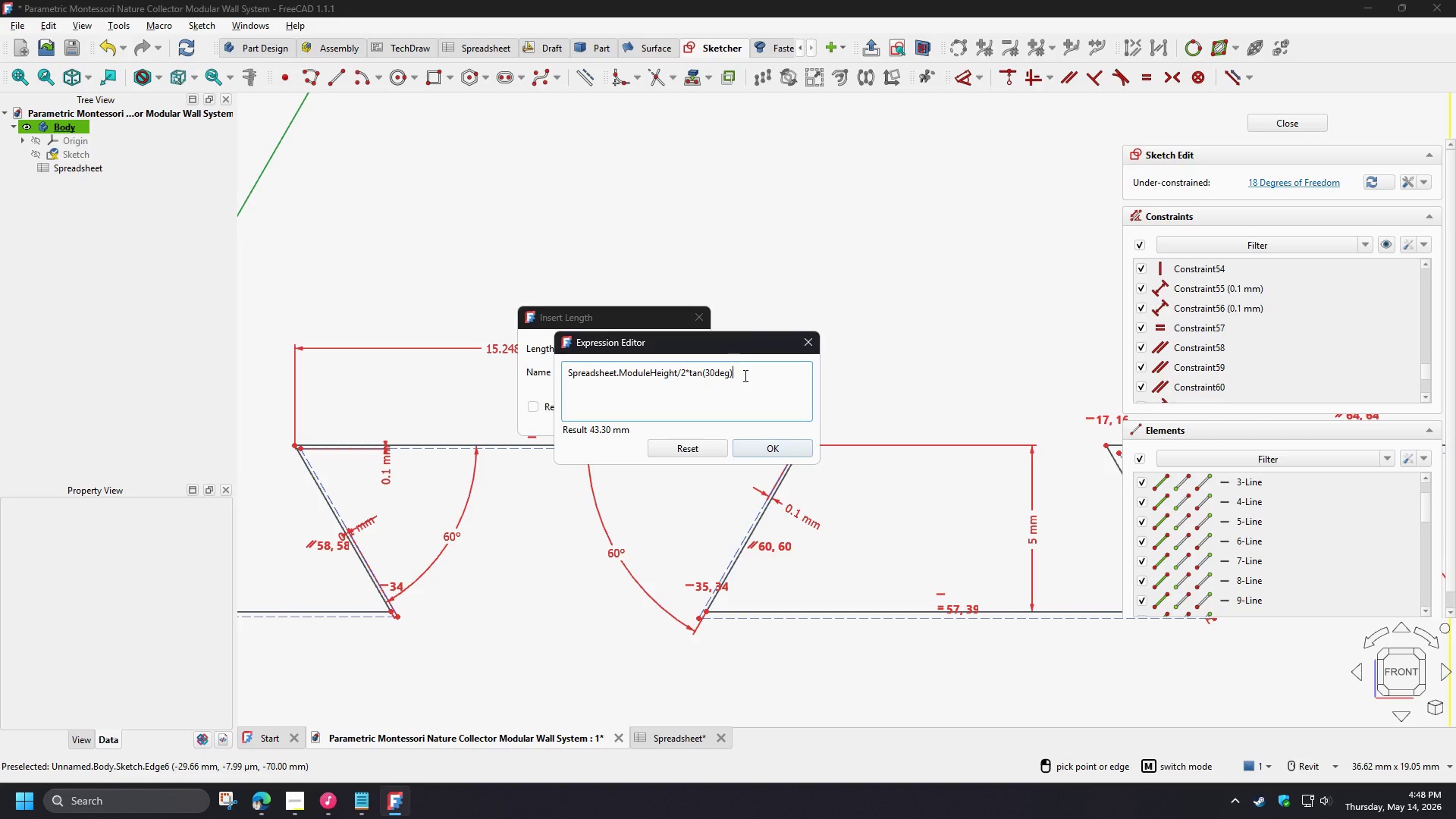 
key(NumpadMultiply)
 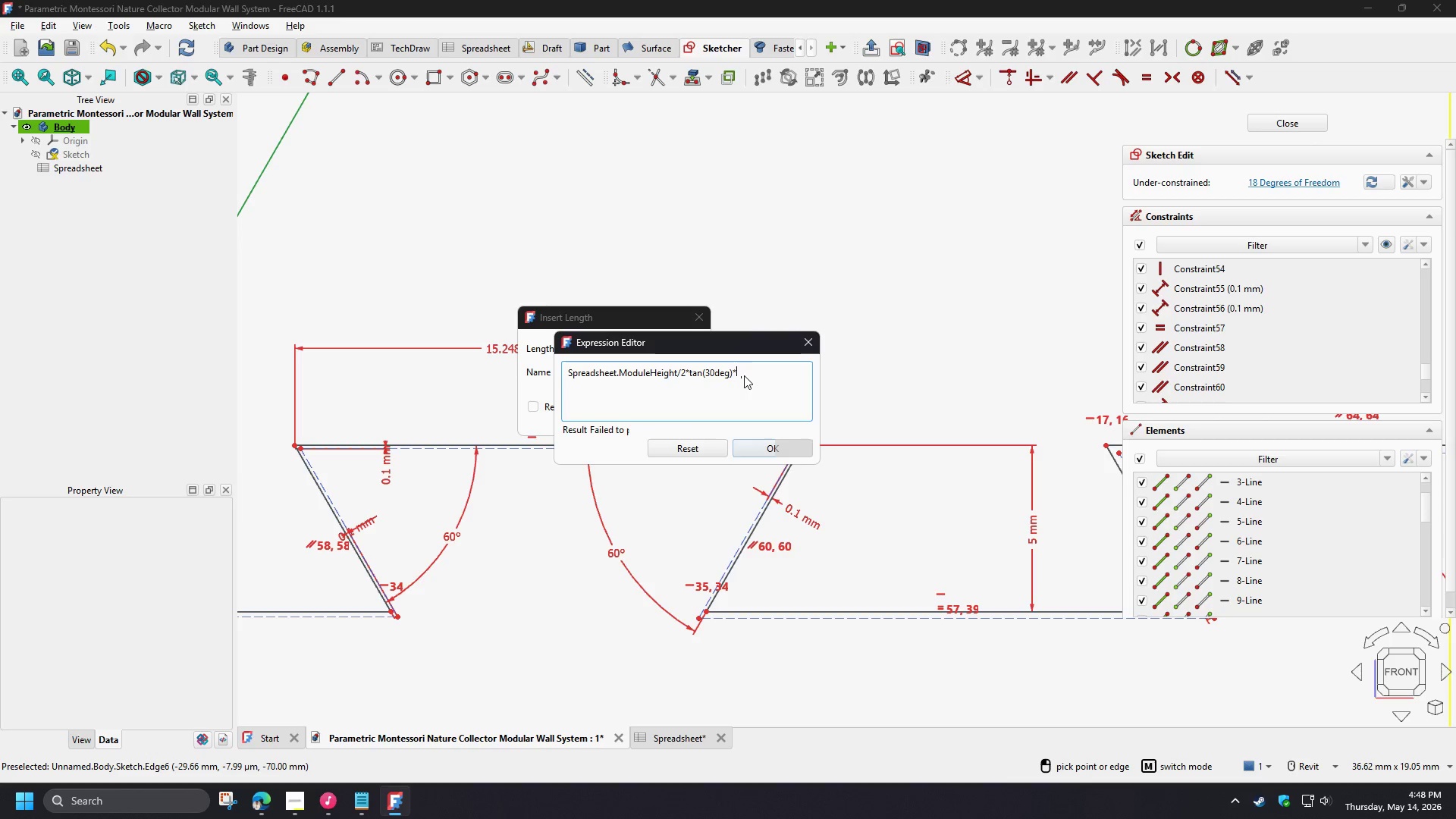 
key(Numpad2)
 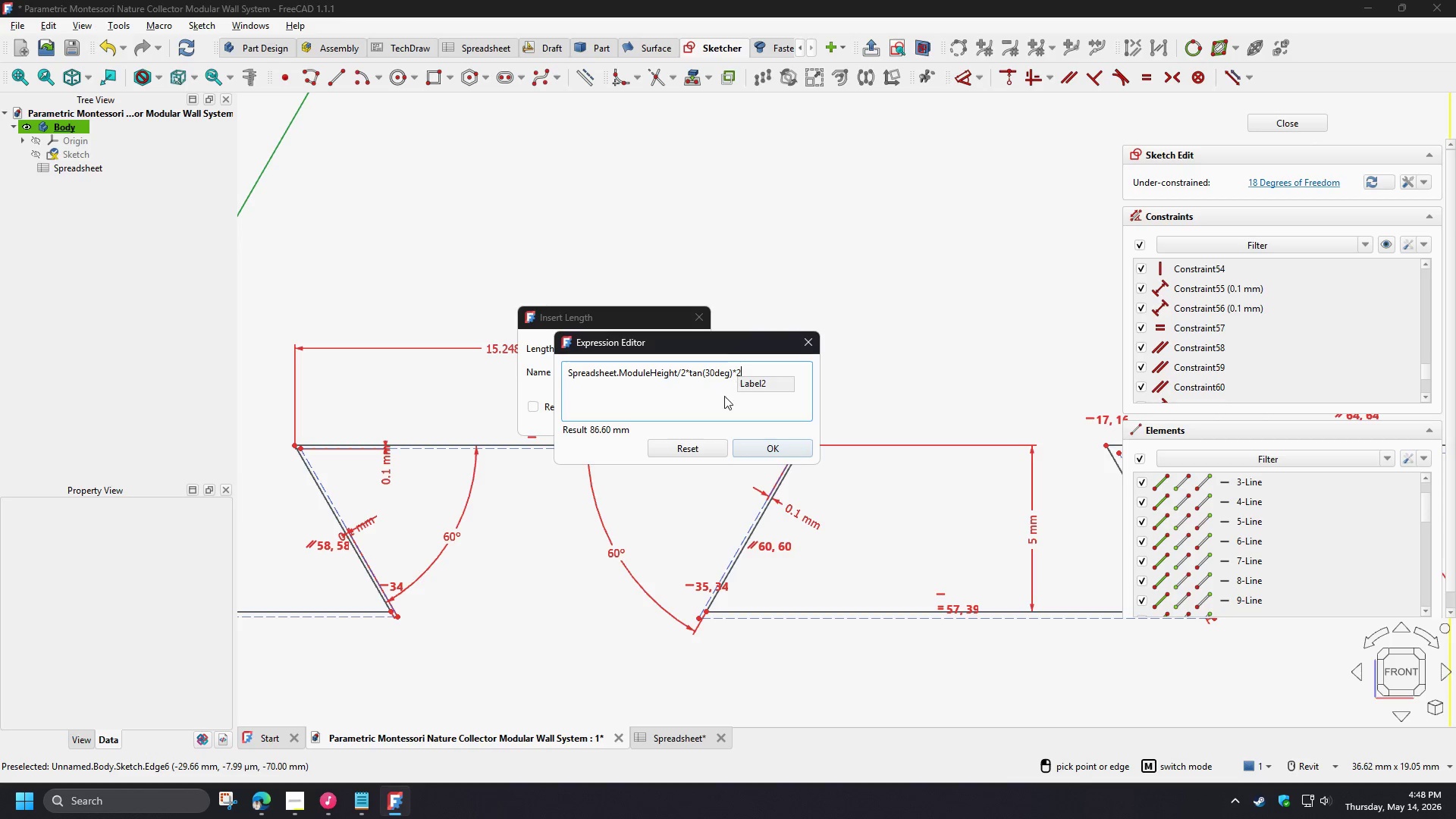 
left_click([716, 398])
 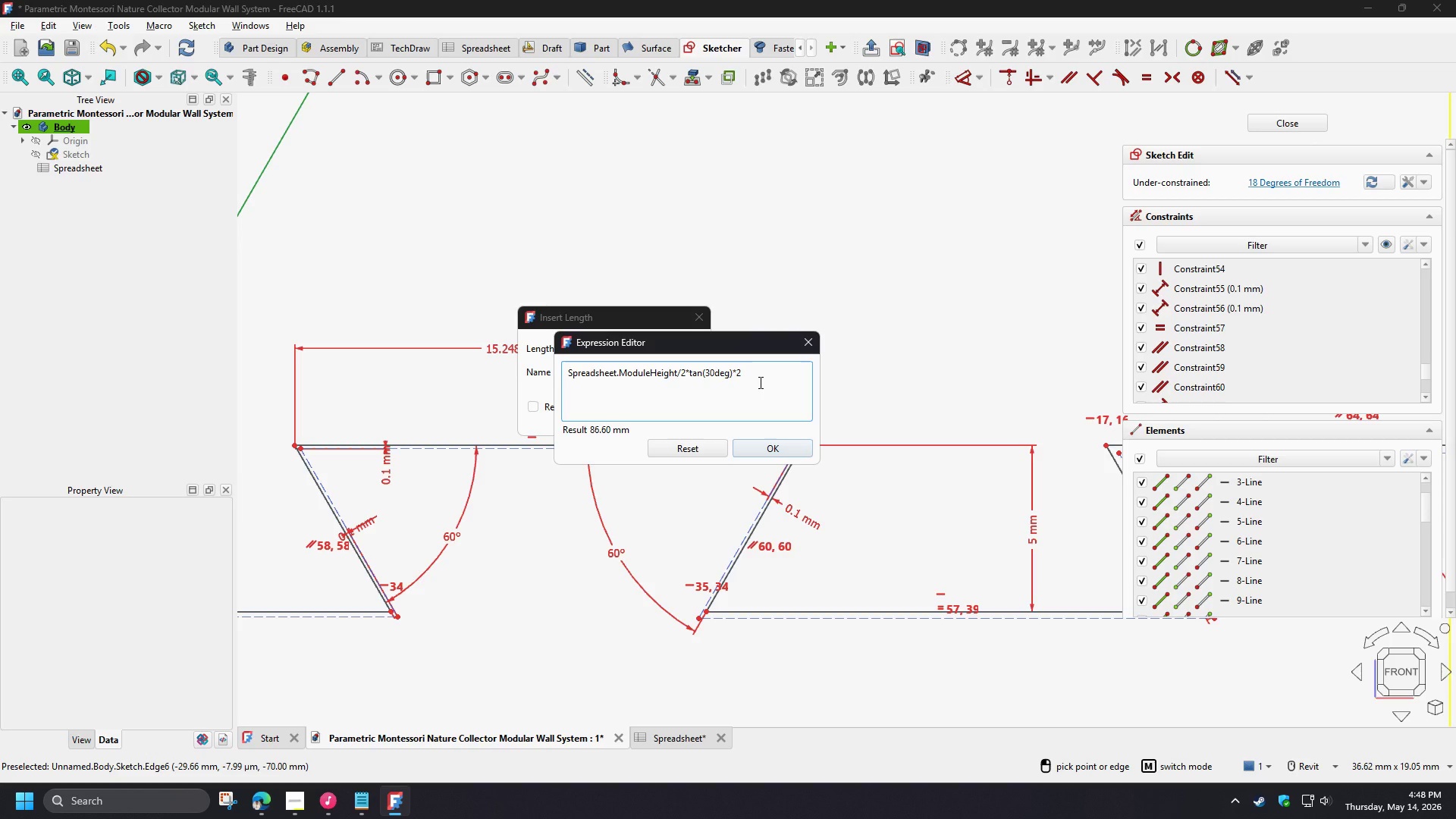 
wait(6.12)
 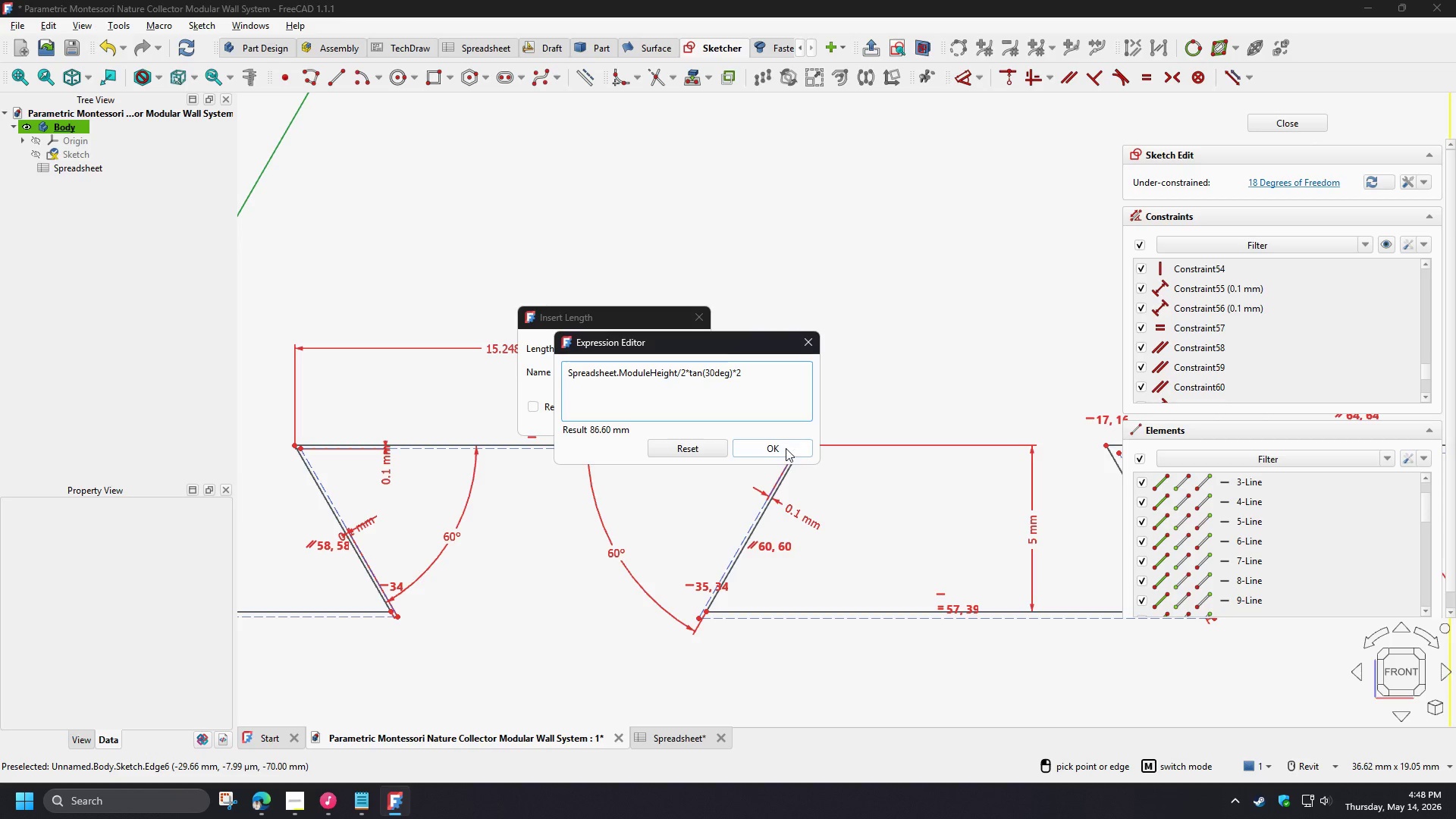 
key(NumpadDivide)
 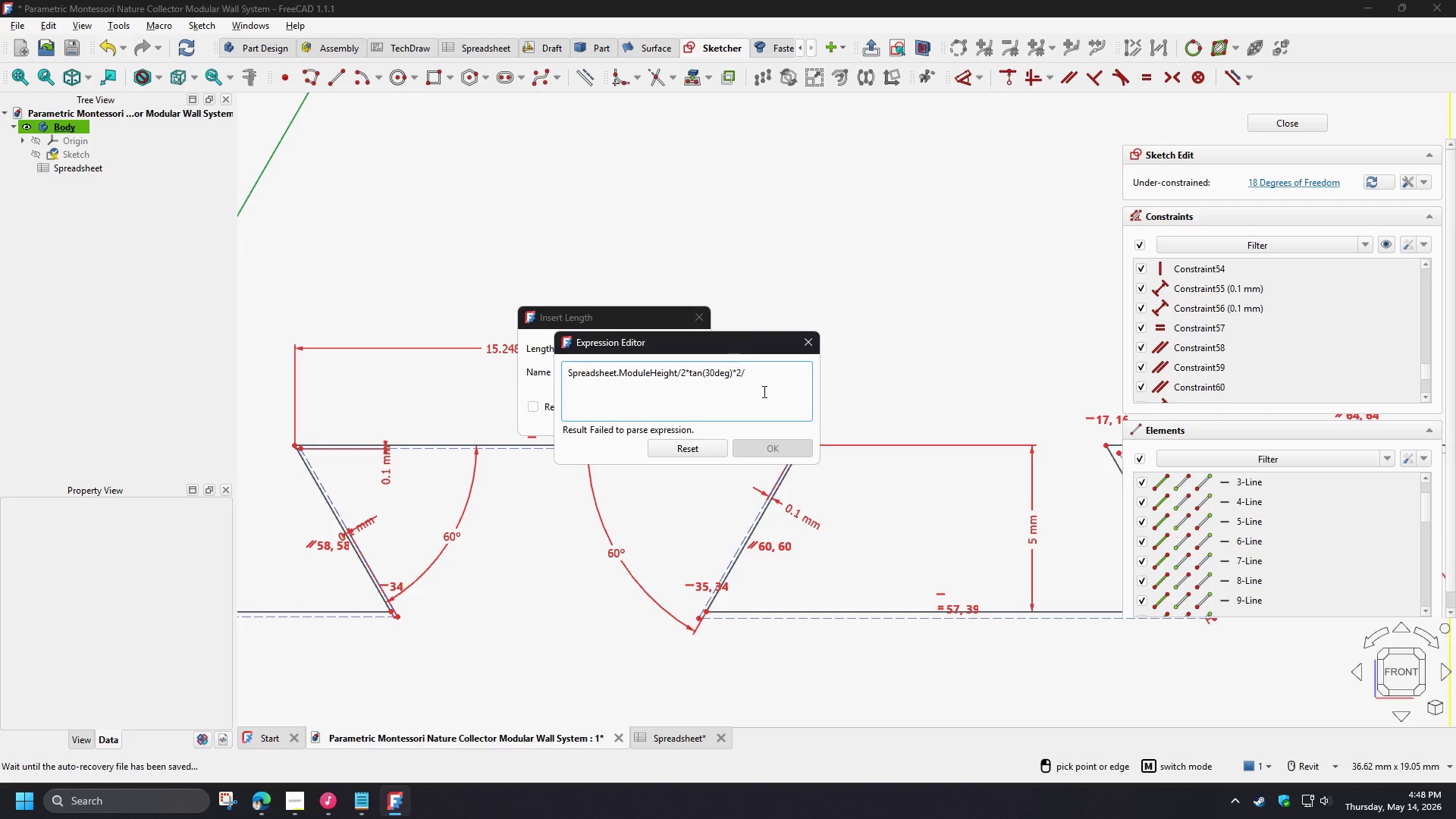 
wait(6.14)
 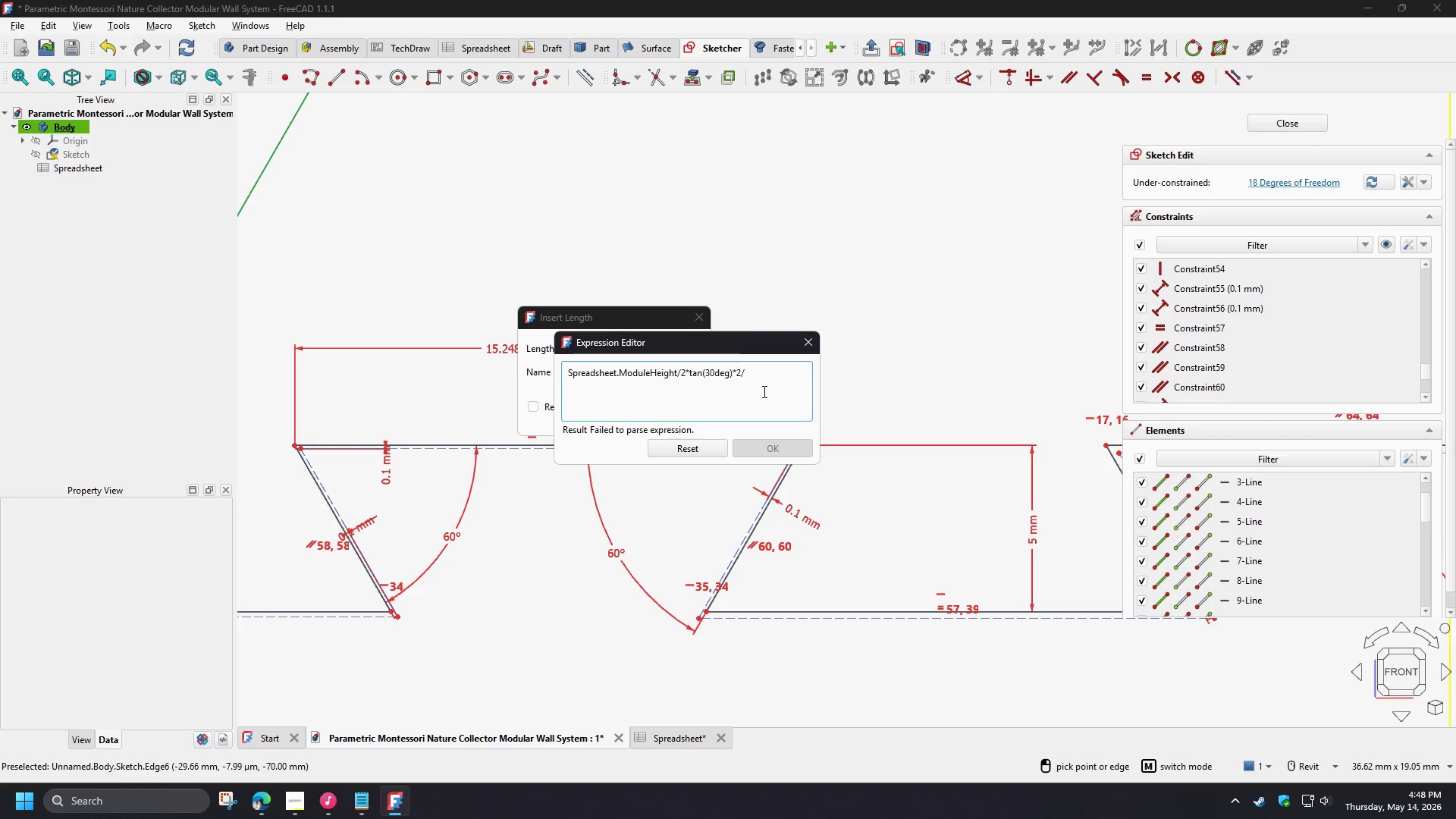 
key(Numpad8)
 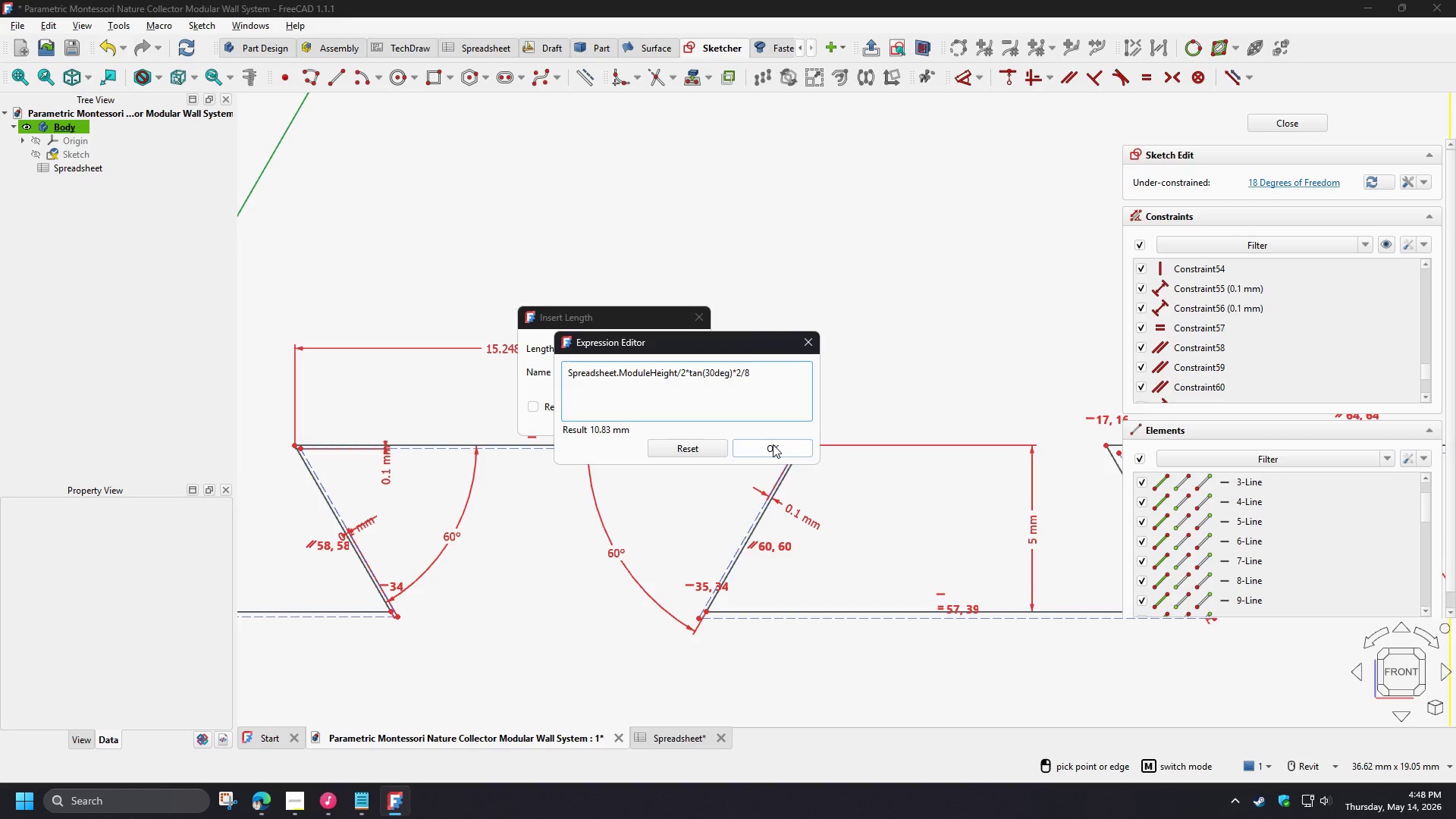 
left_click([773, 444])
 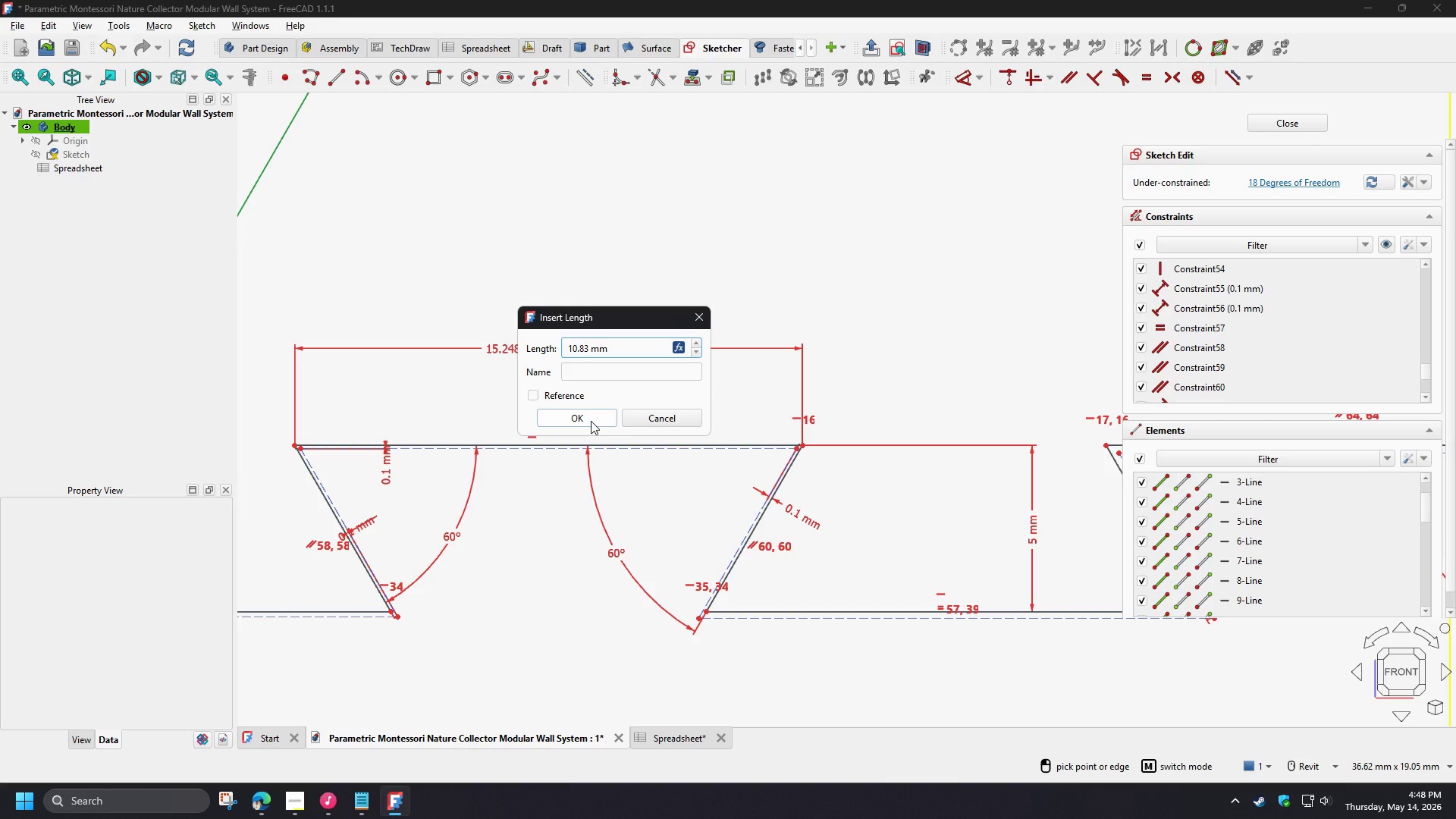 
wait(5.3)
 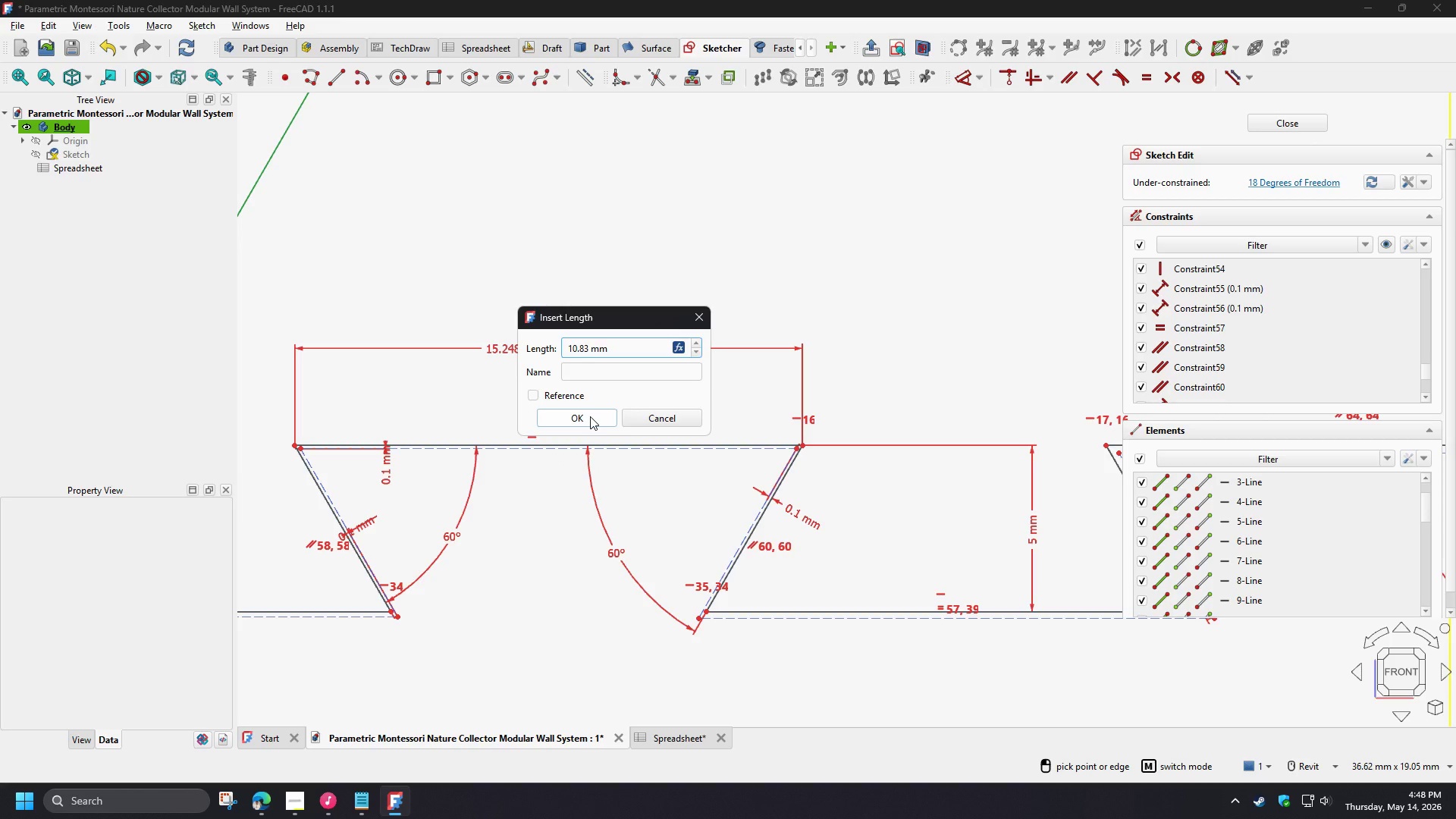 
left_click([591, 421])
 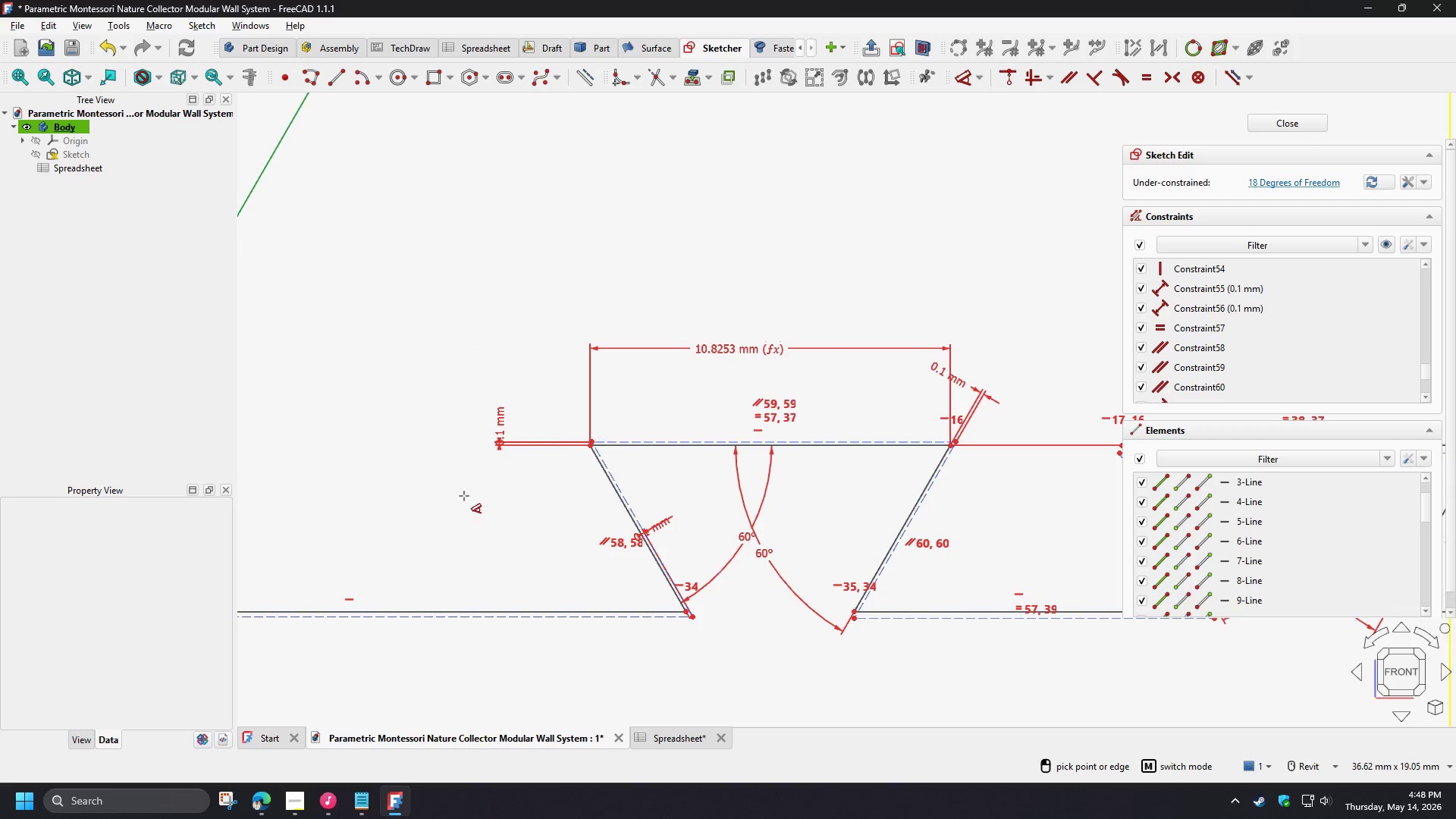 
scroll: coordinate [446, 543], scroll_direction: down, amount: 6.0
 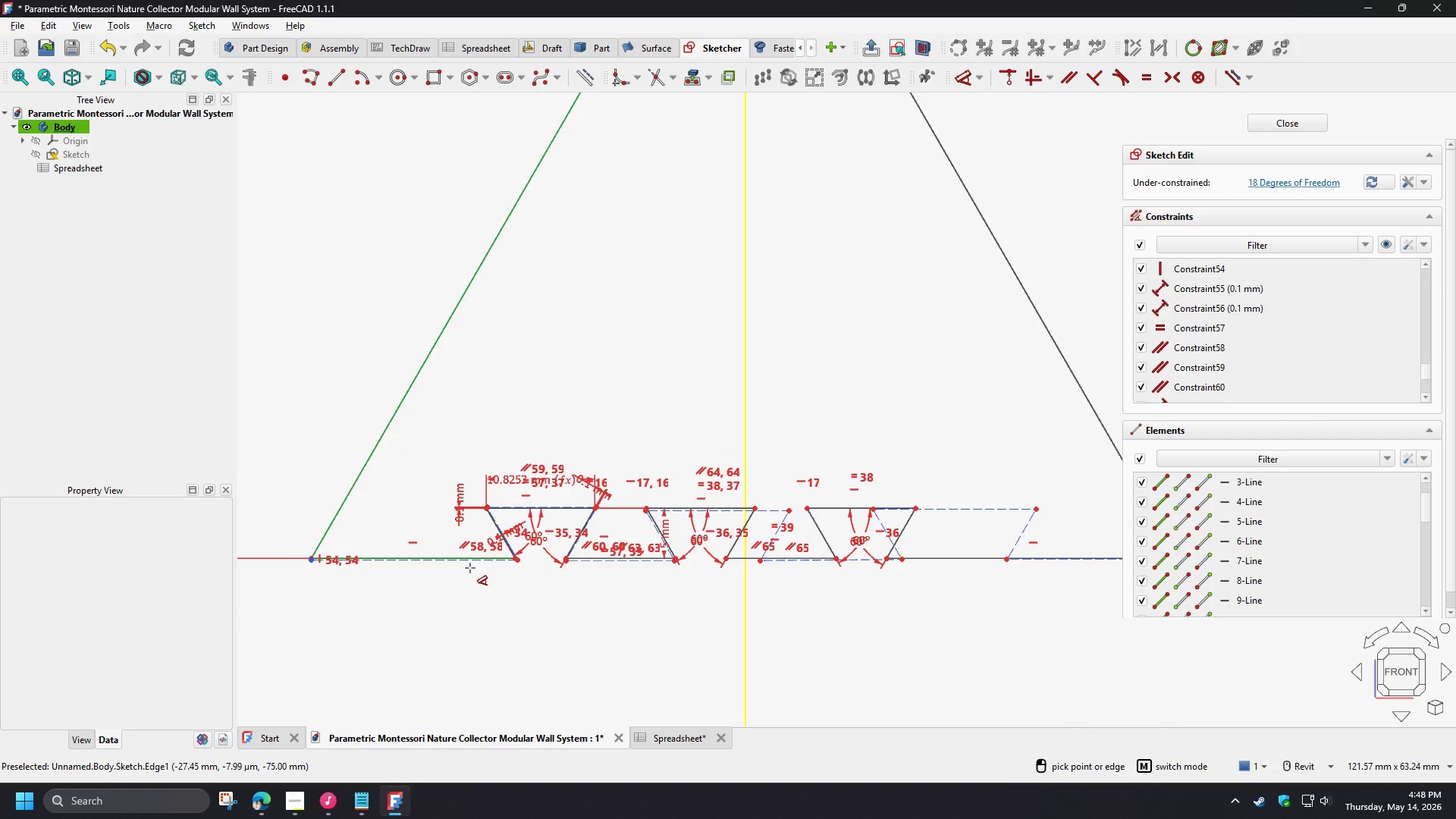 
scroll: coordinate [539, 558], scroll_direction: up, amount: 9.0
 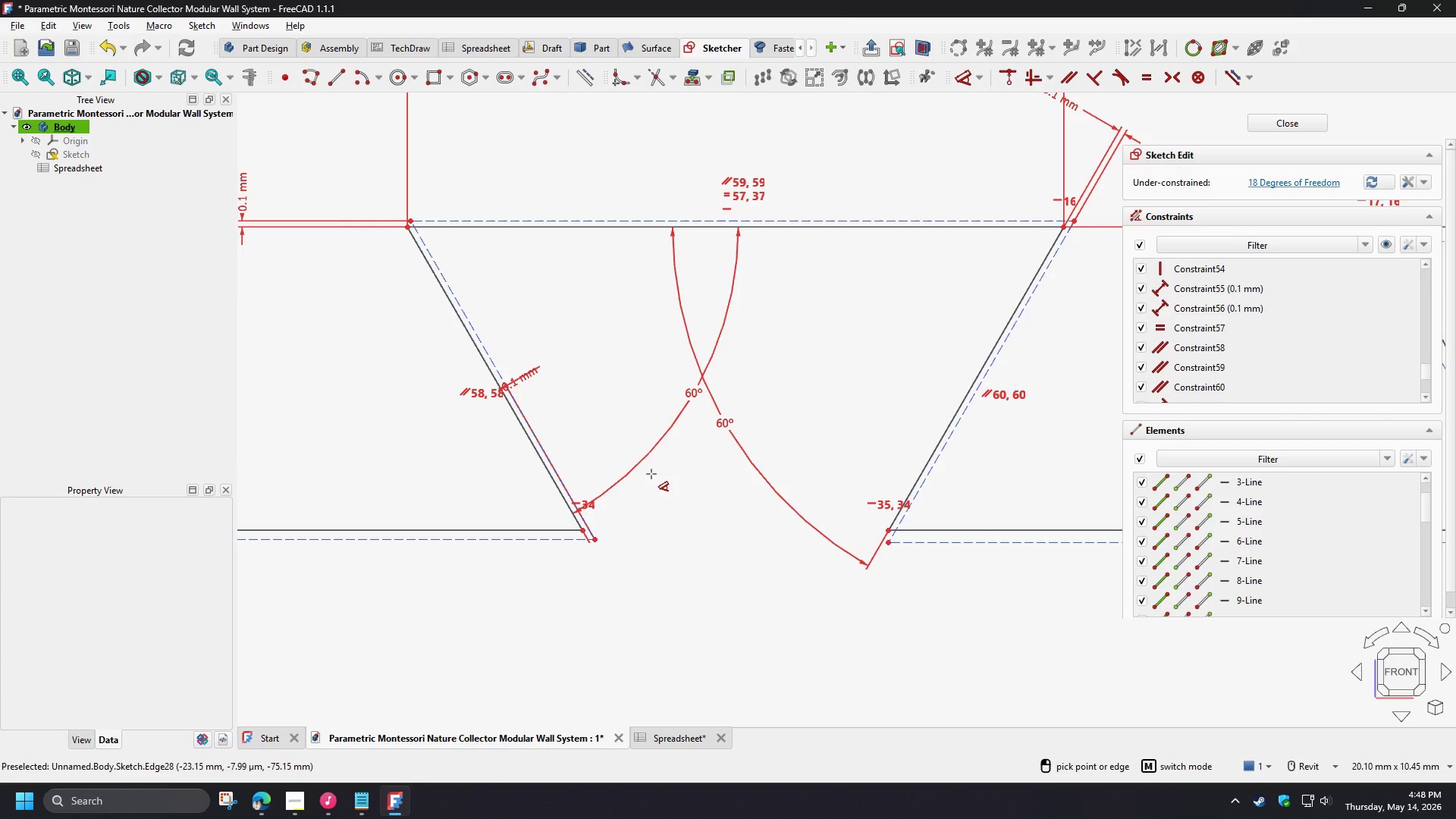 
right_click([652, 475])
 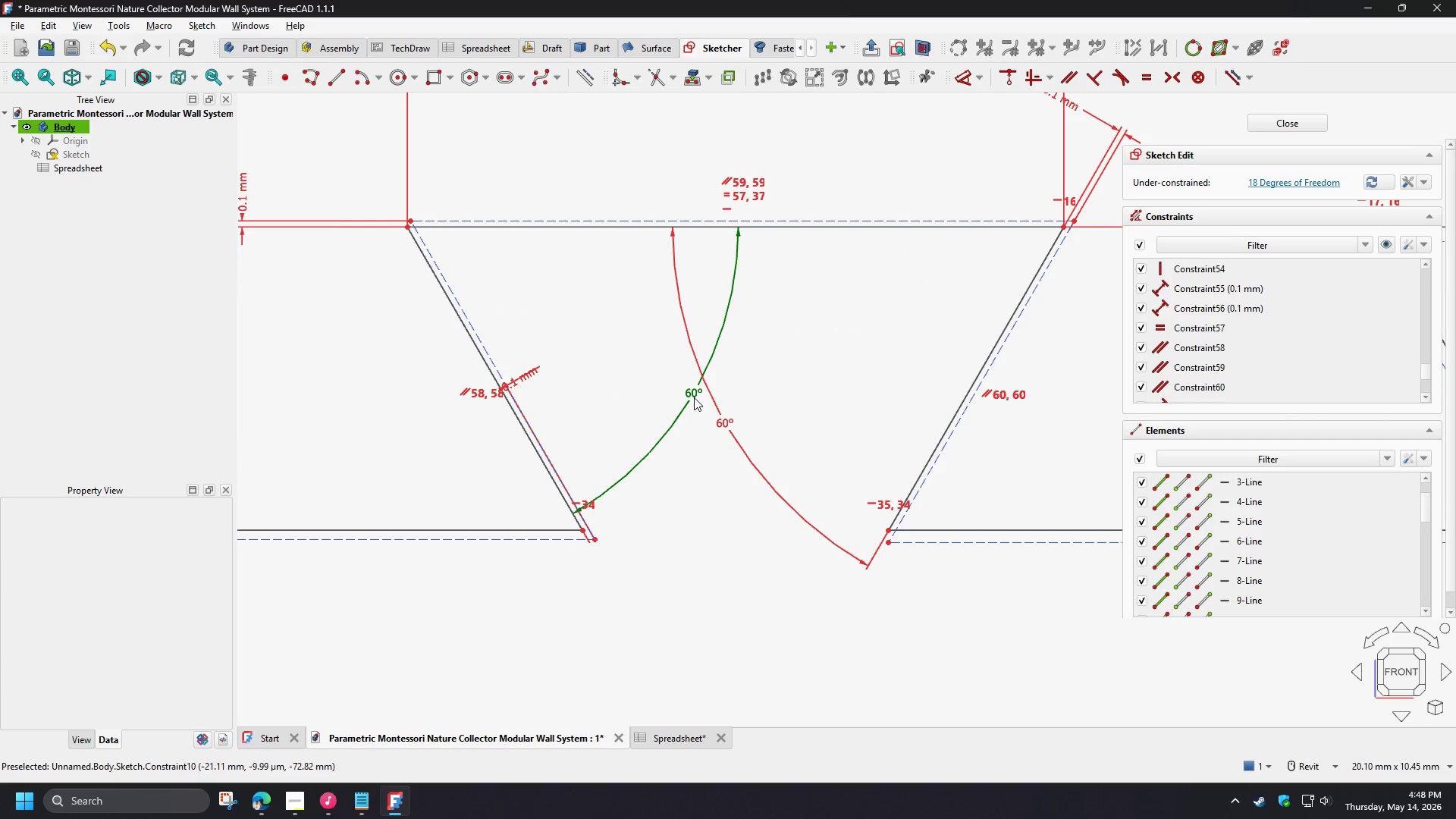 
left_click_drag(start_coordinate=[690, 390], to_coordinate=[557, 318])
 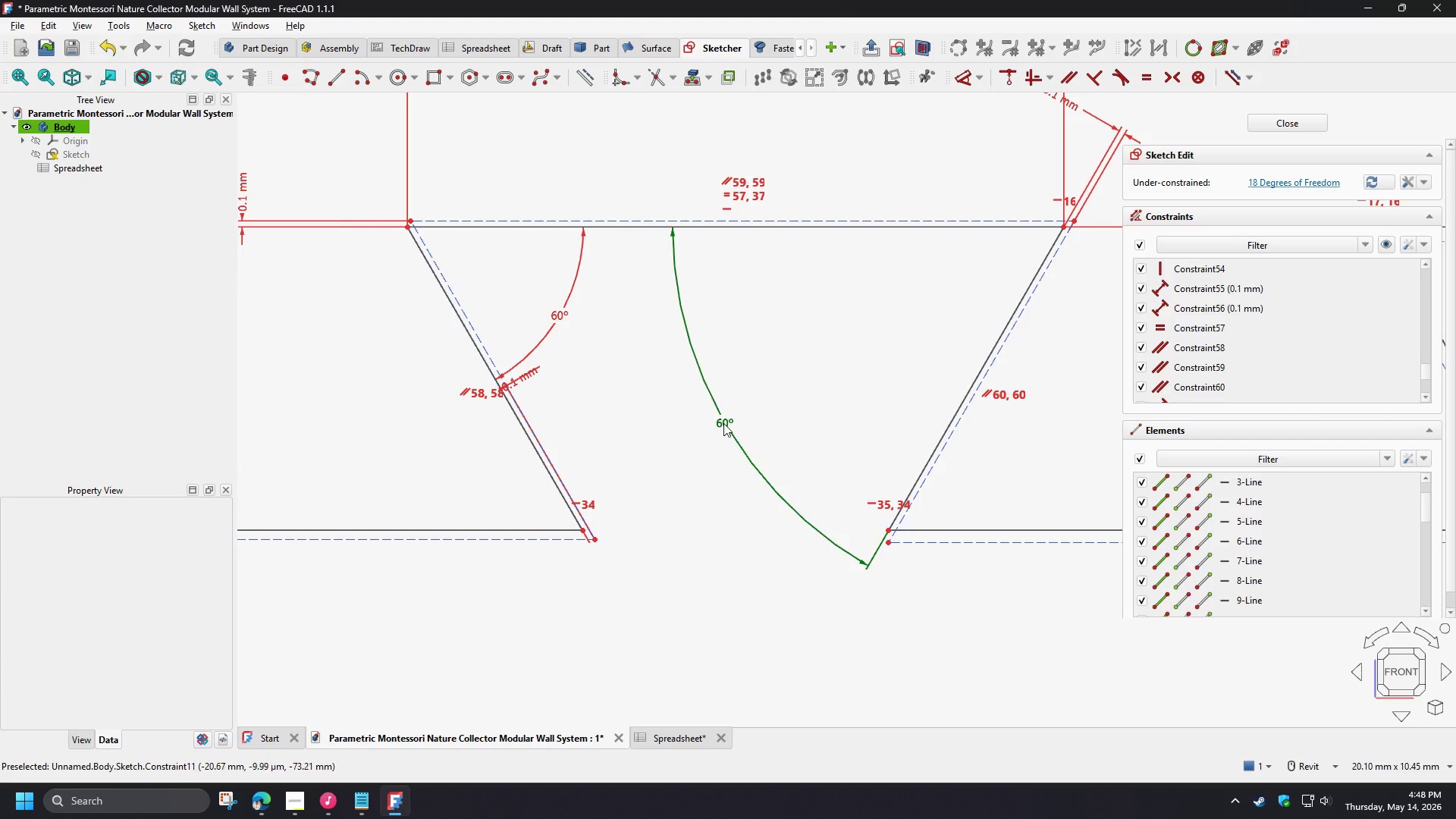 
left_click_drag(start_coordinate=[723, 423], to_coordinate=[924, 297])
 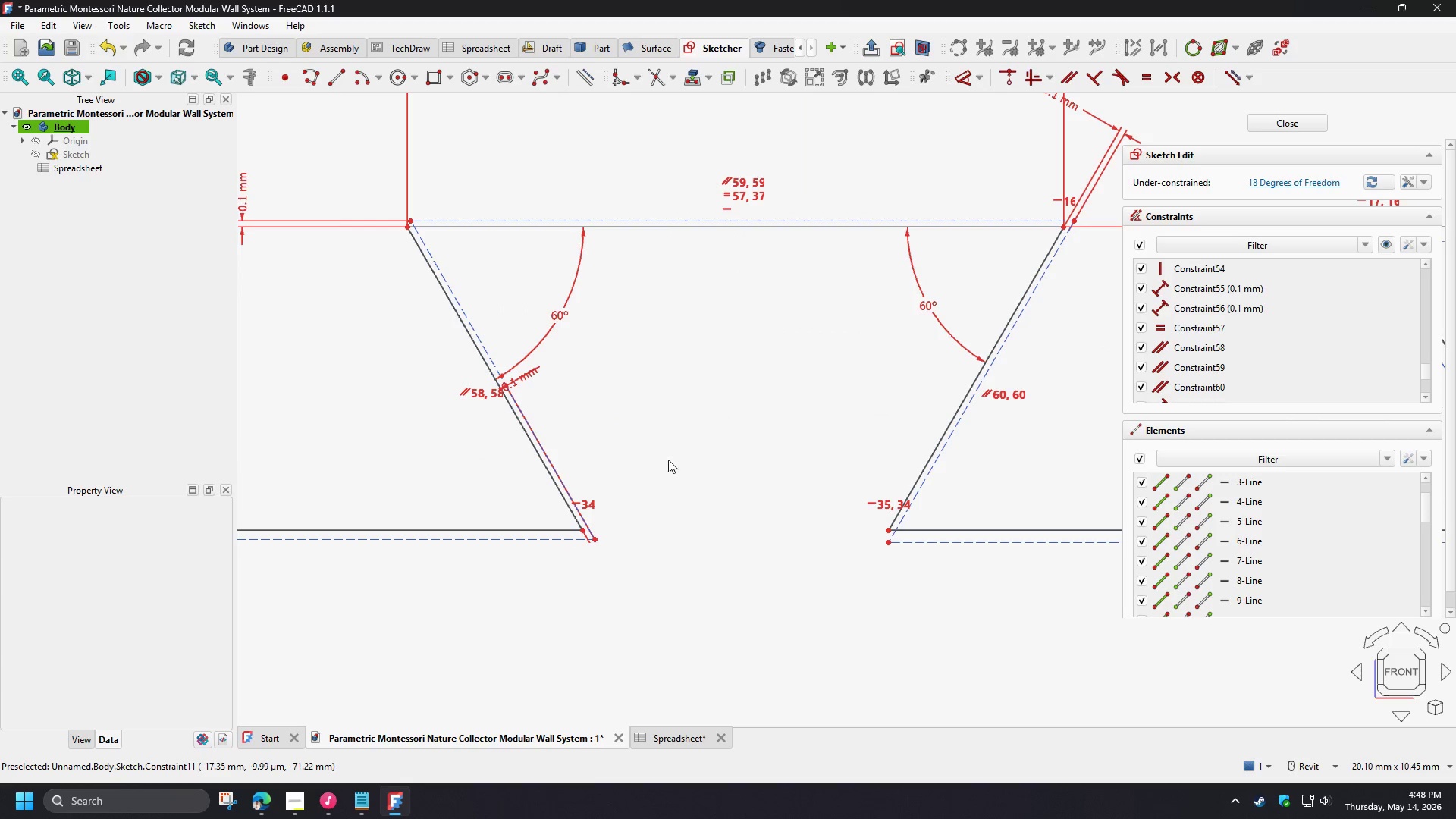 
scroll: coordinate [457, 444], scroll_direction: down, amount: 10.0
 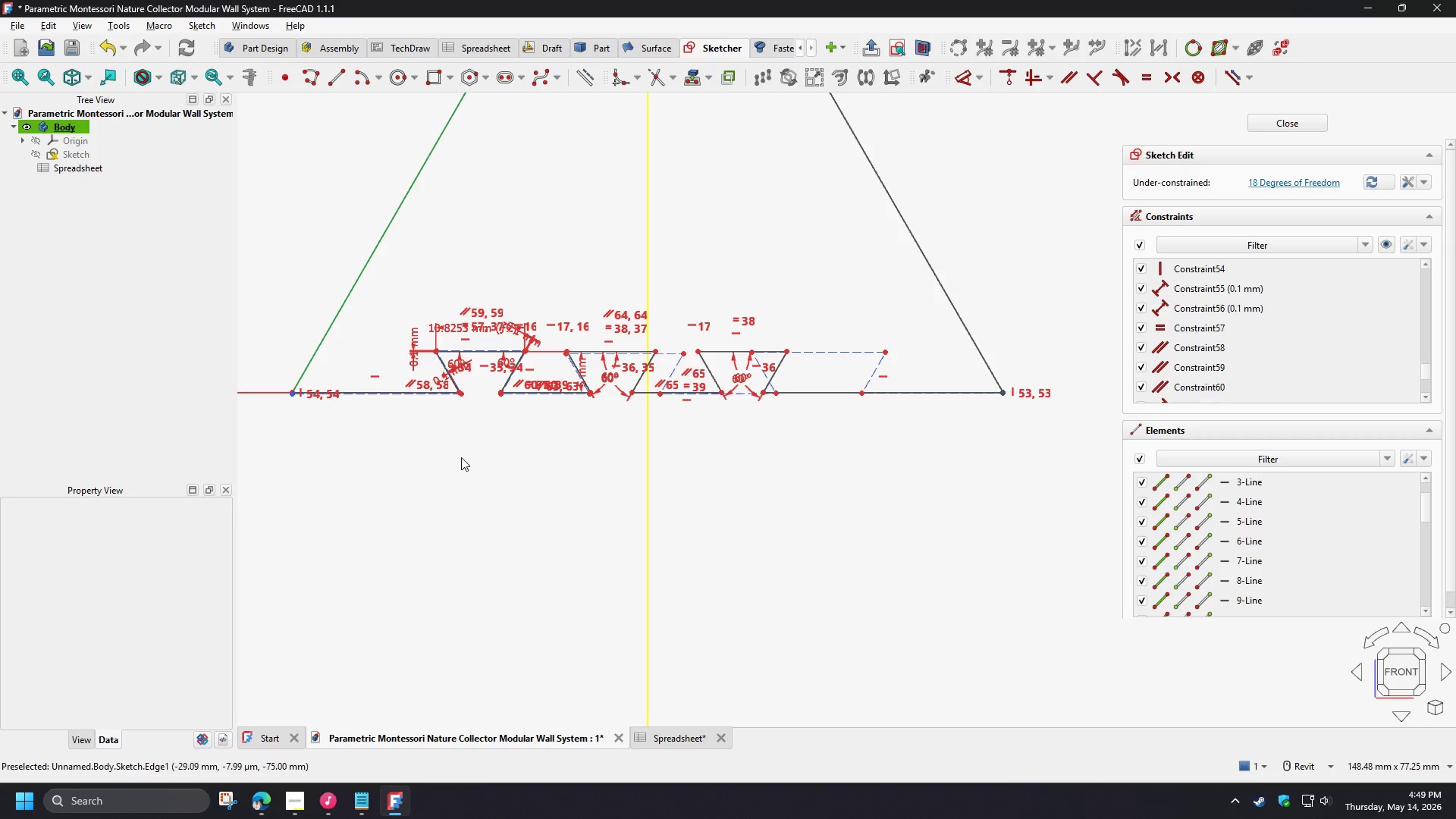 
wait(16.19)
 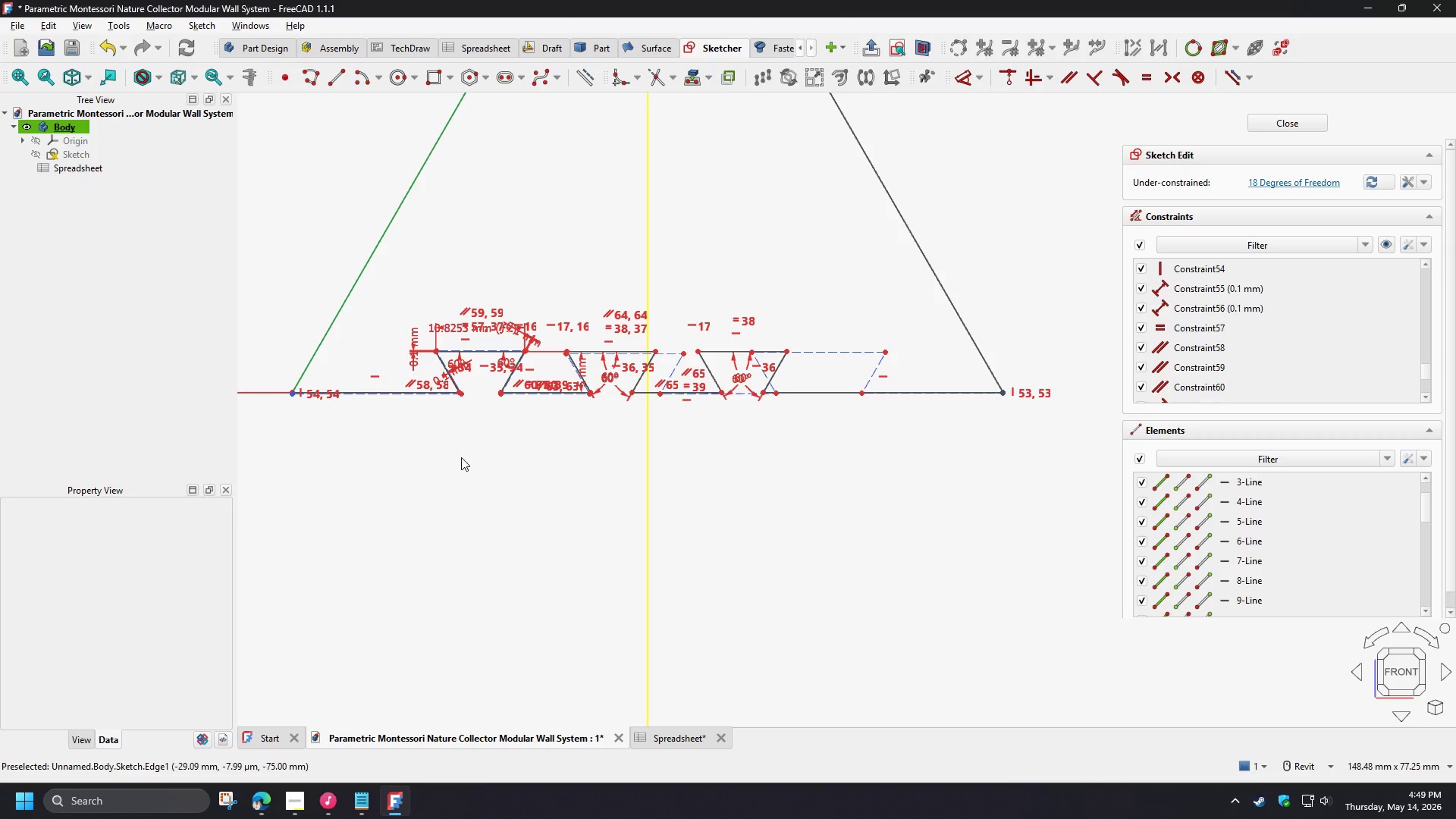 
scroll: coordinate [529, 328], scroll_direction: up, amount: 5.0
 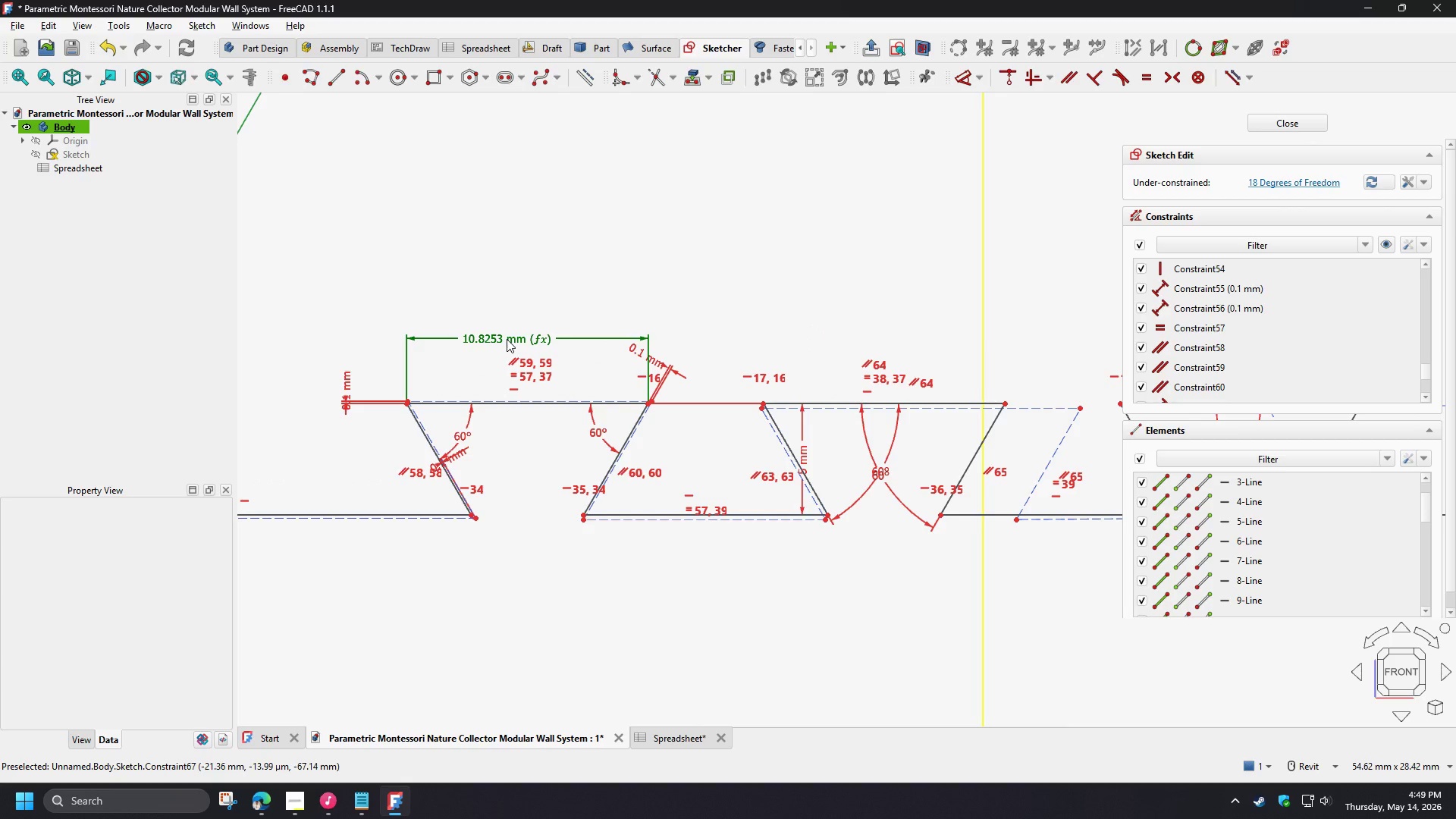 
double_click([507, 339])
 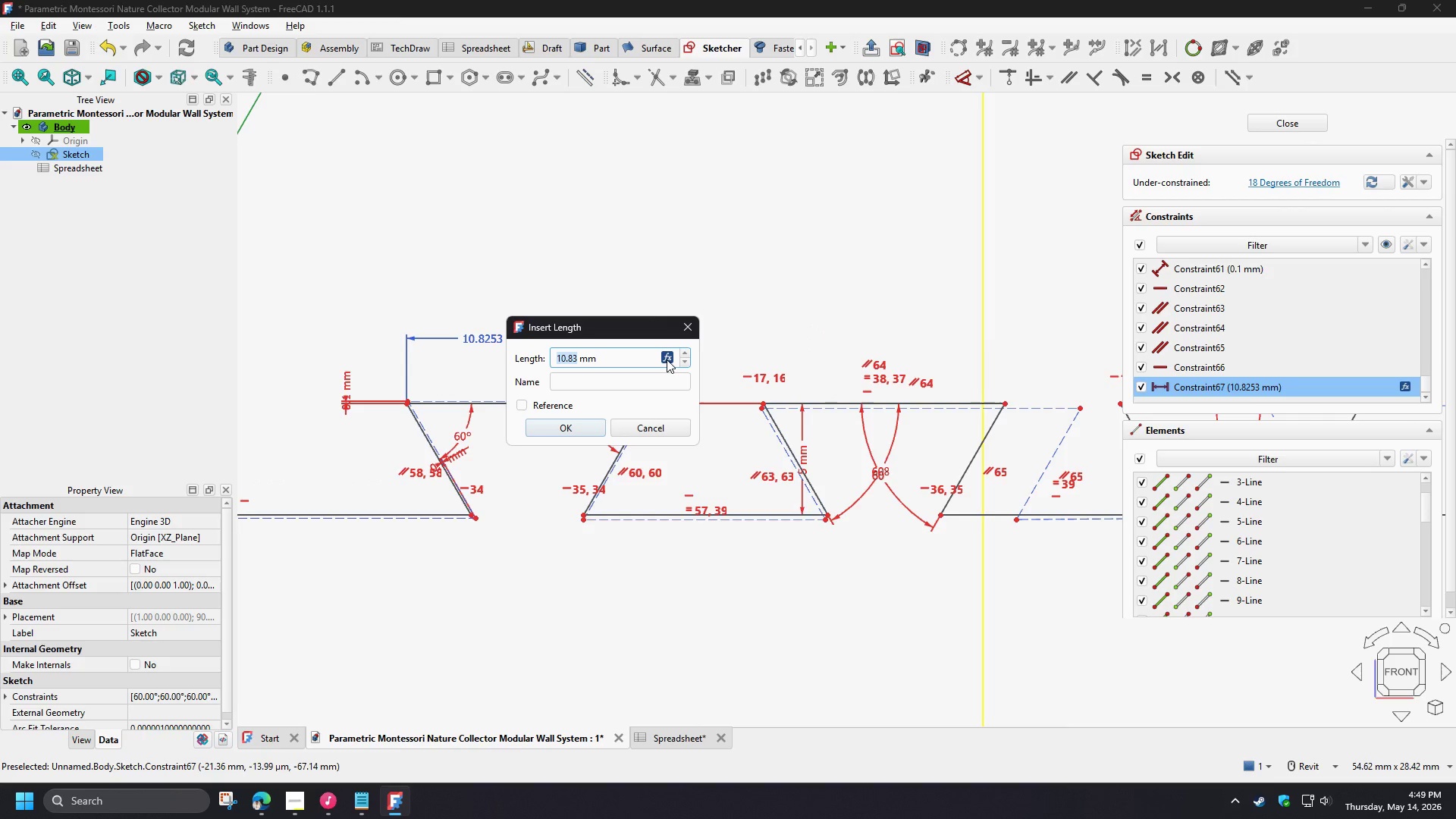 
left_click([666, 359])
 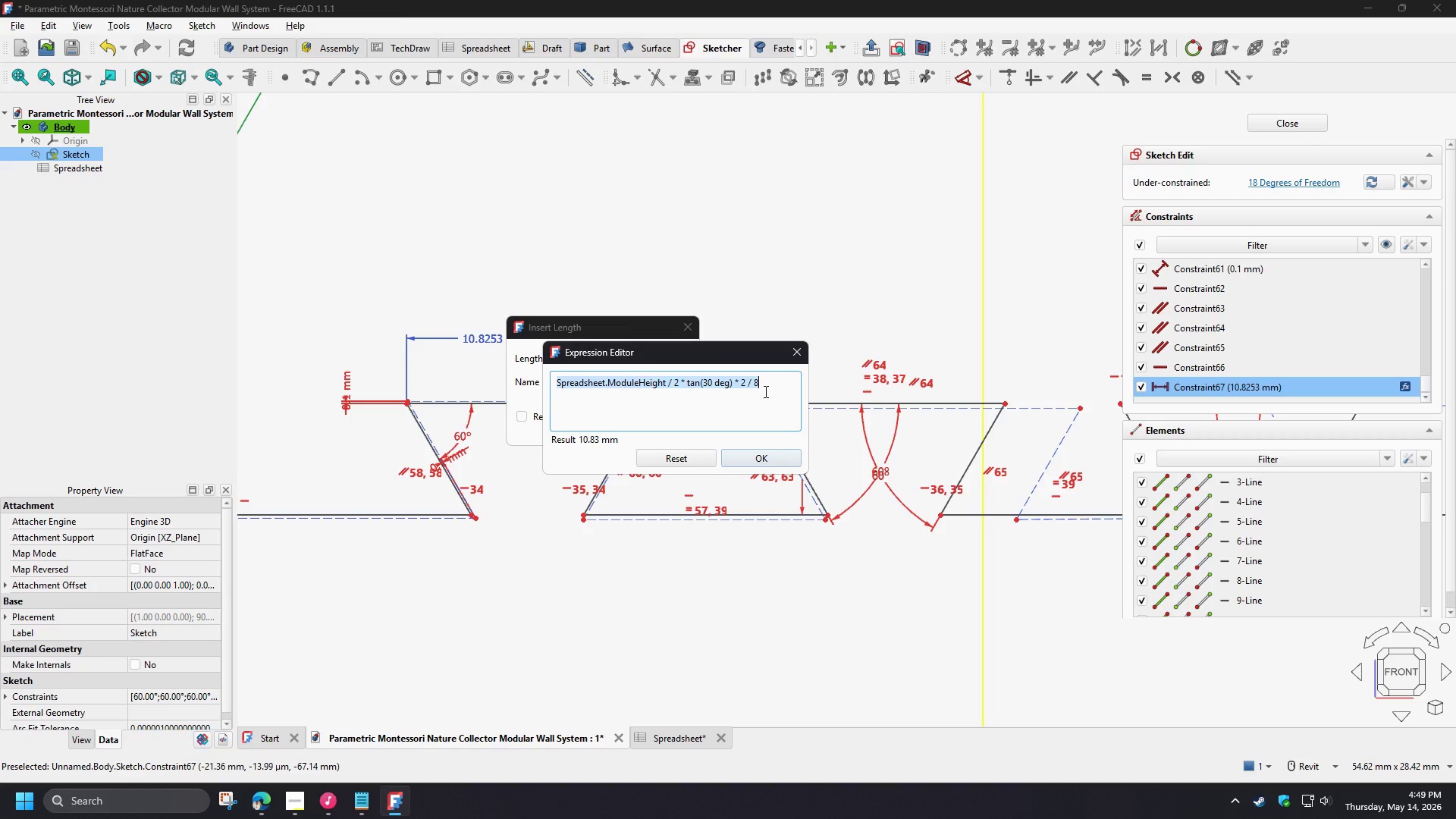 
left_click([765, 383])
 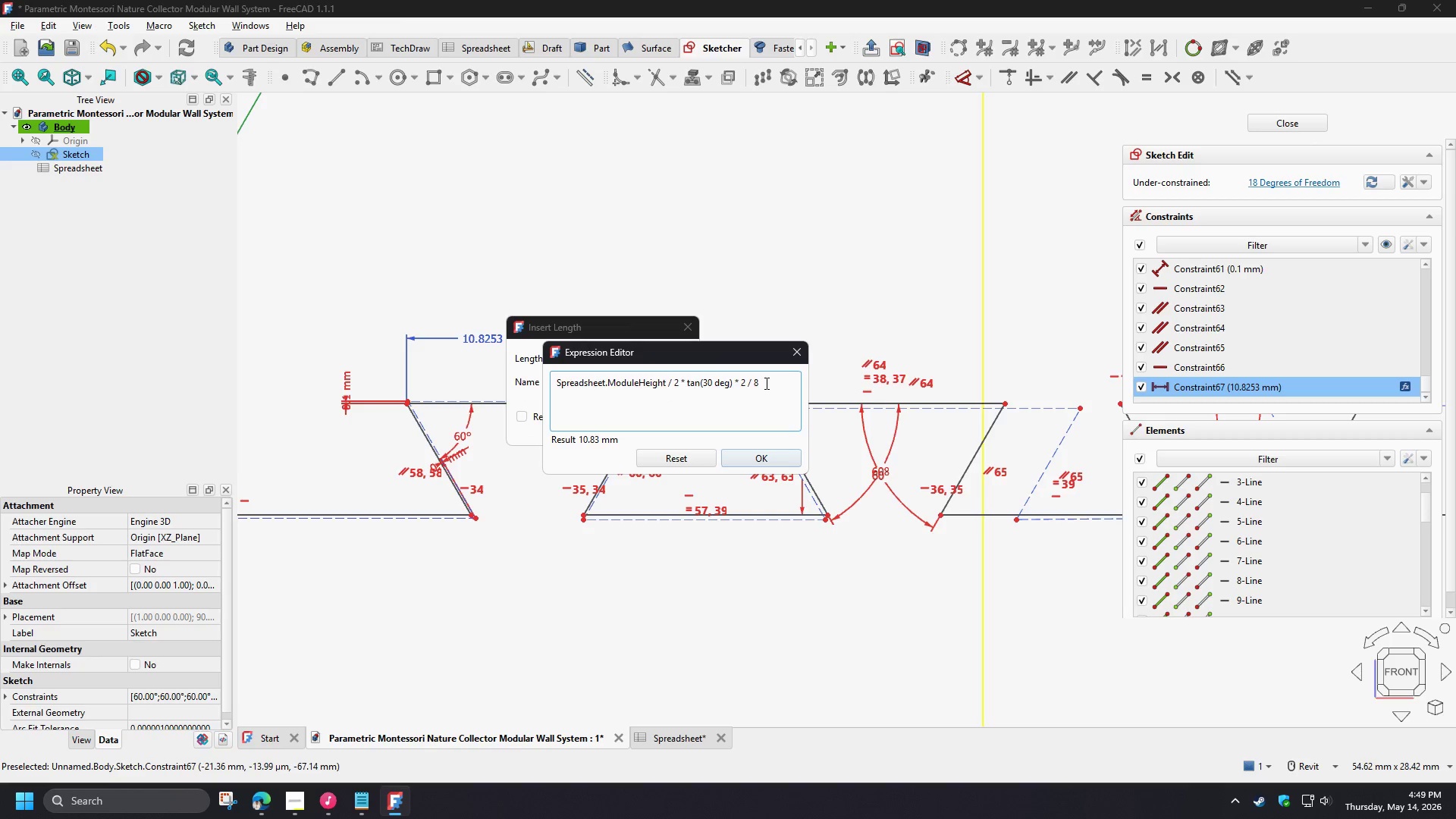 
key(Backspace)
 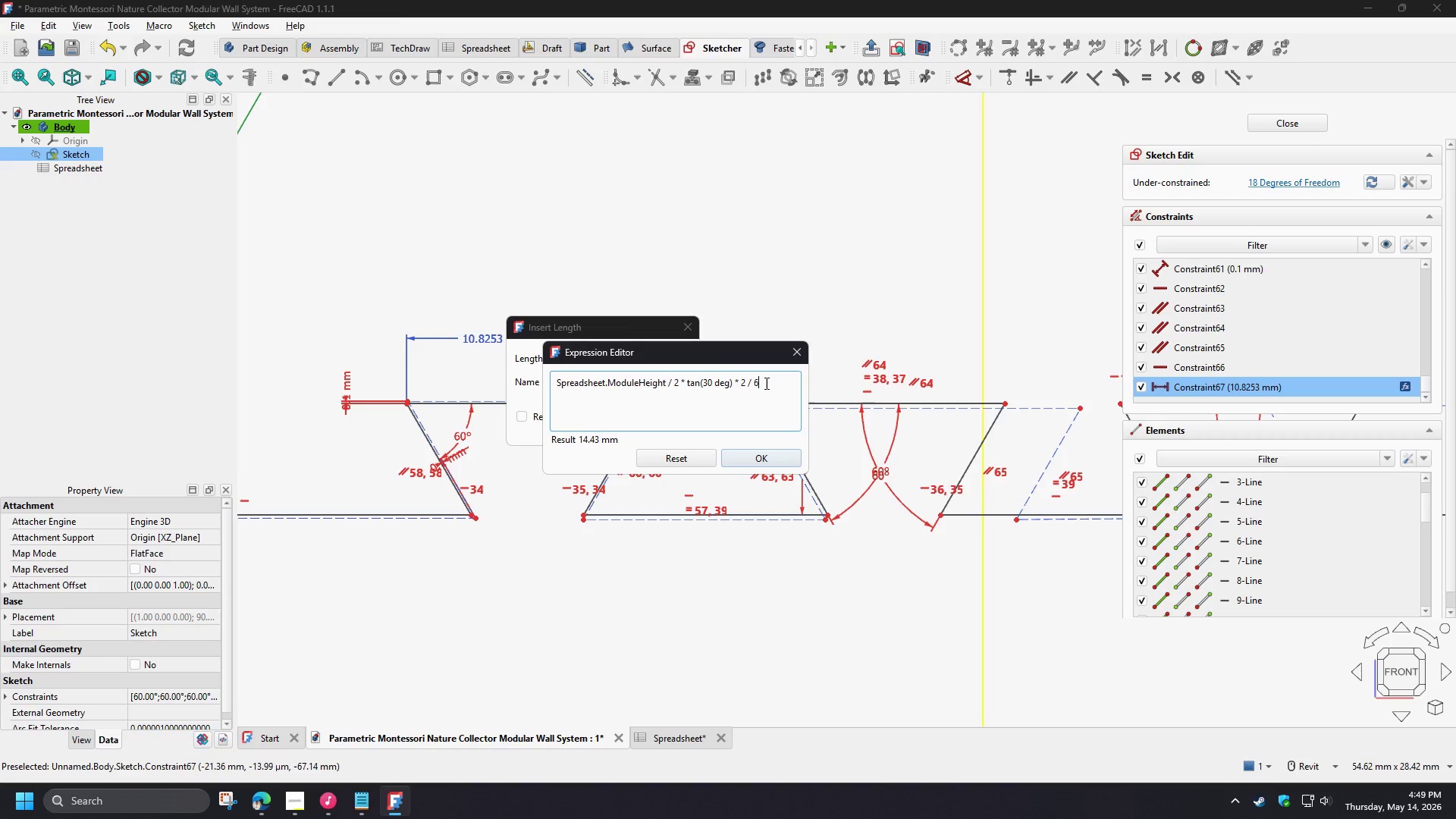 
key(Numpad6)
 